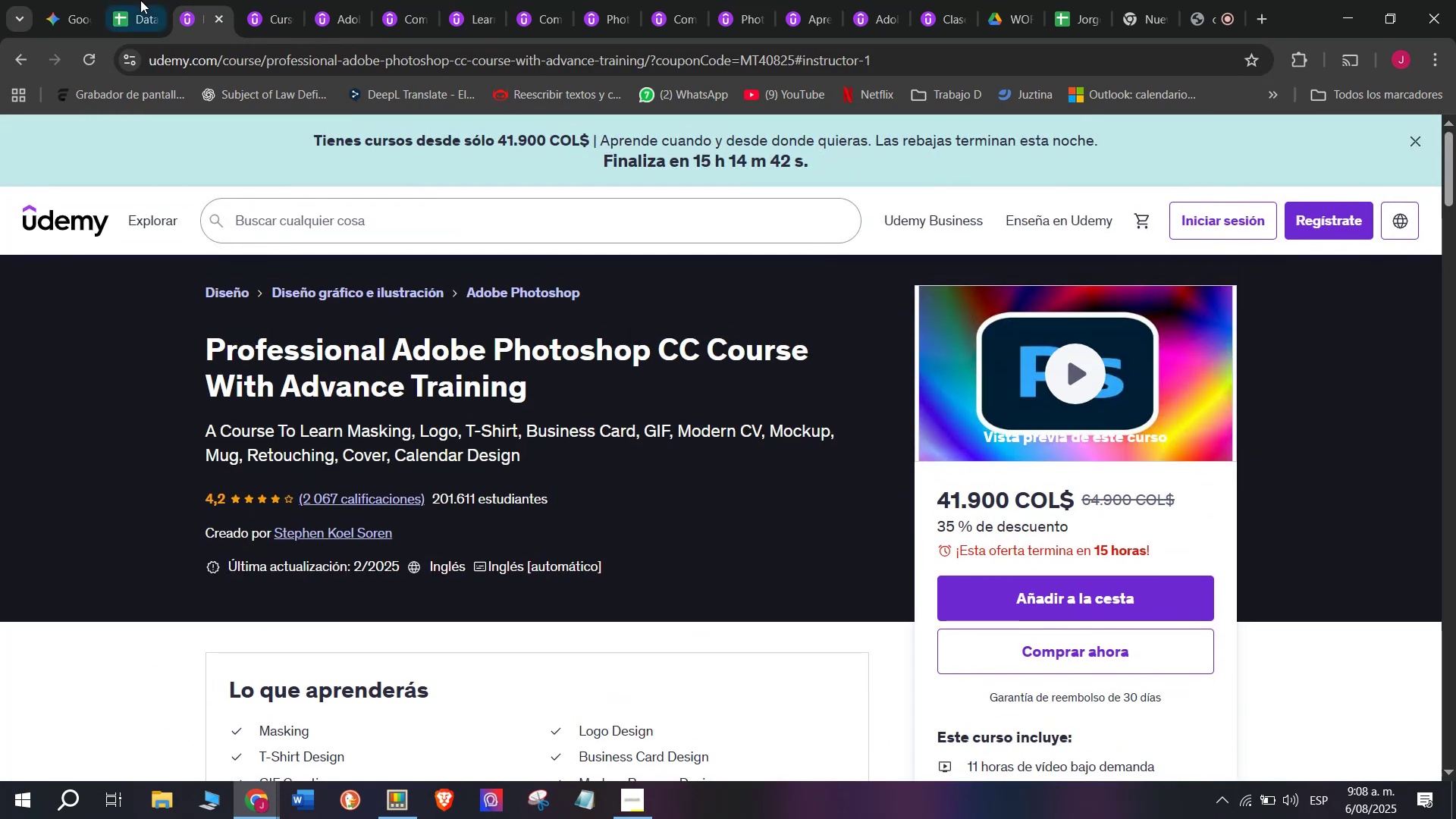 
left_click([139, 0])
 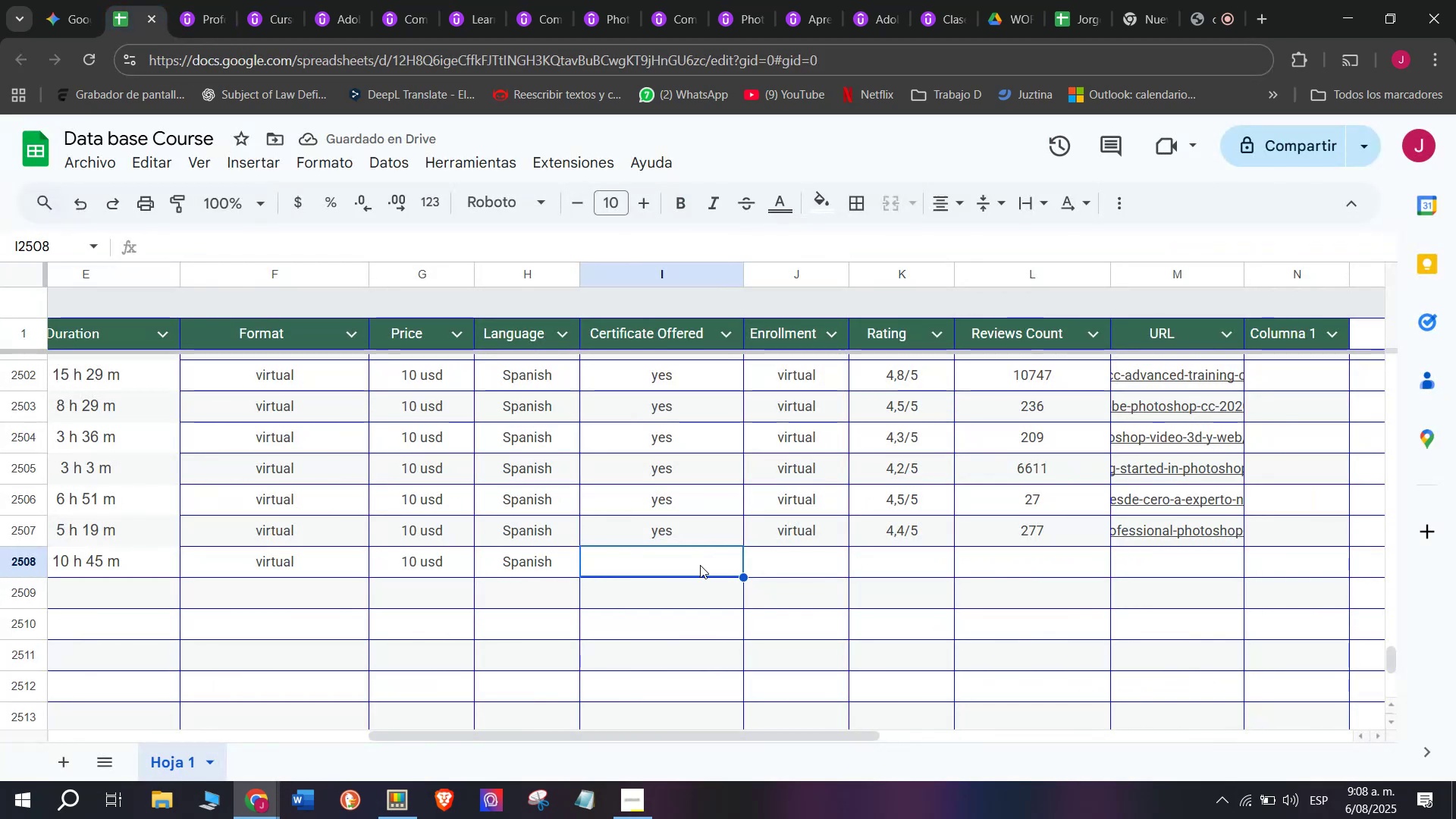 
left_click([686, 521])
 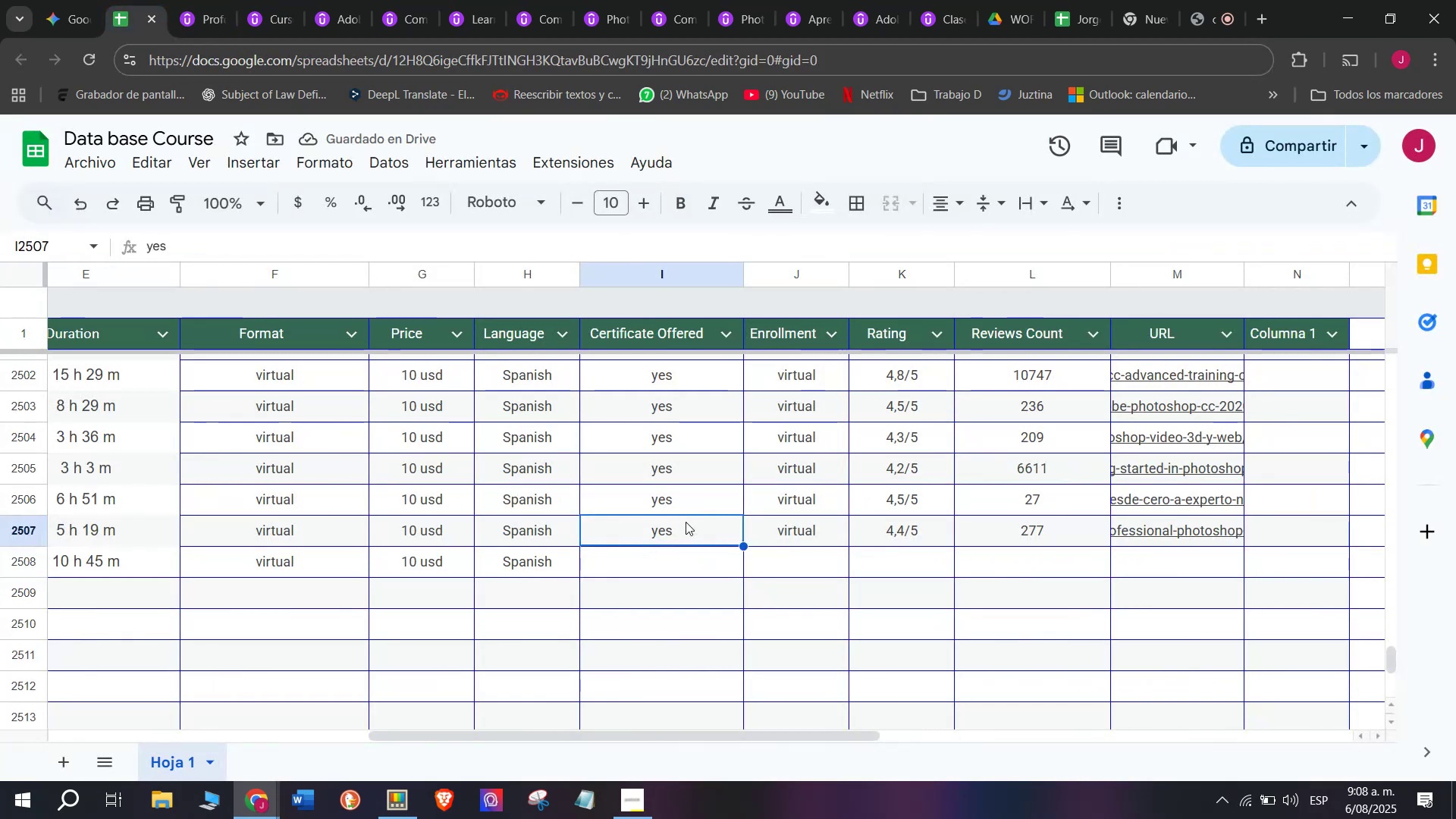 
key(Control+ControlLeft)
 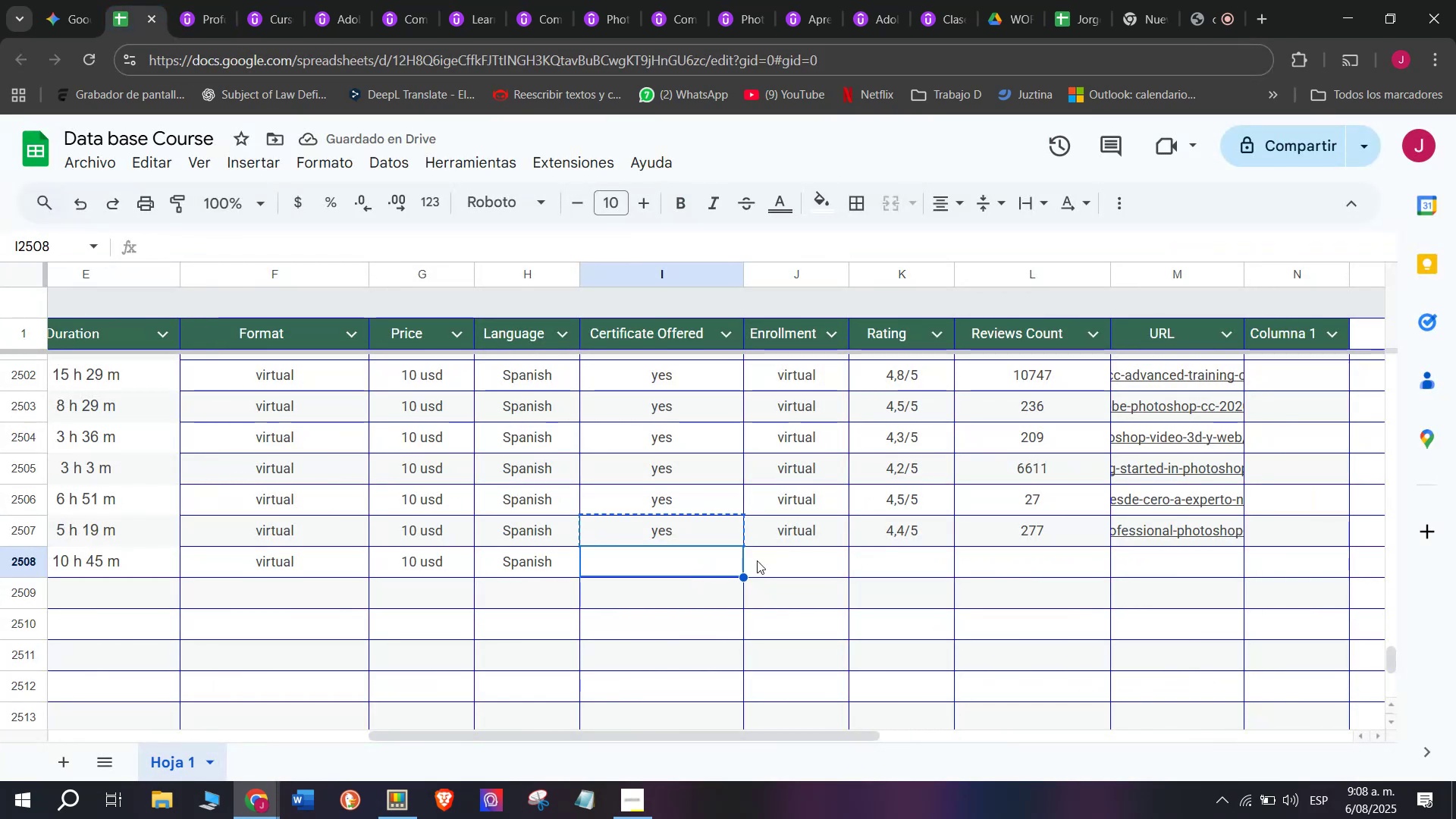 
key(Break)
 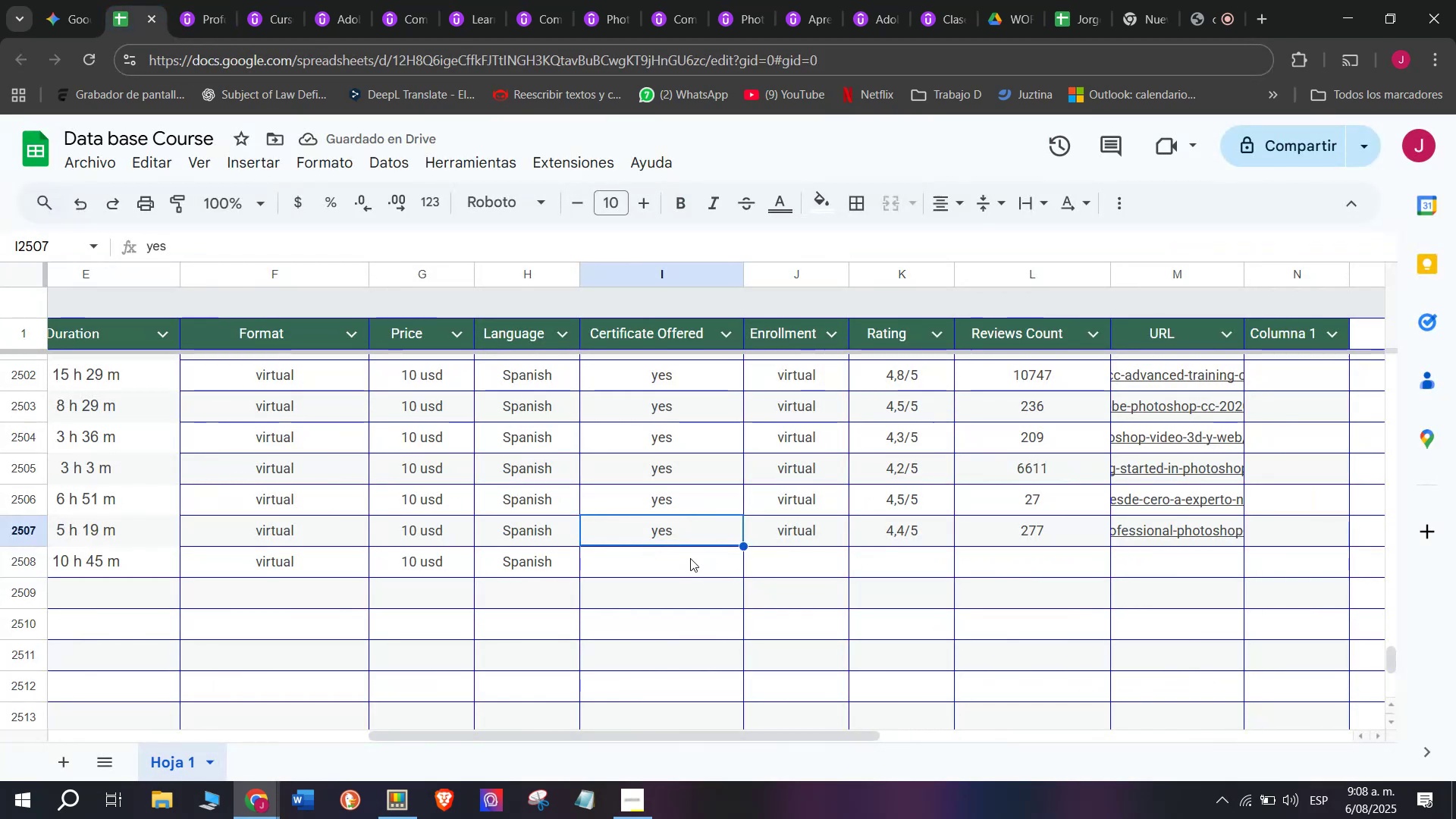 
key(Control+C)
 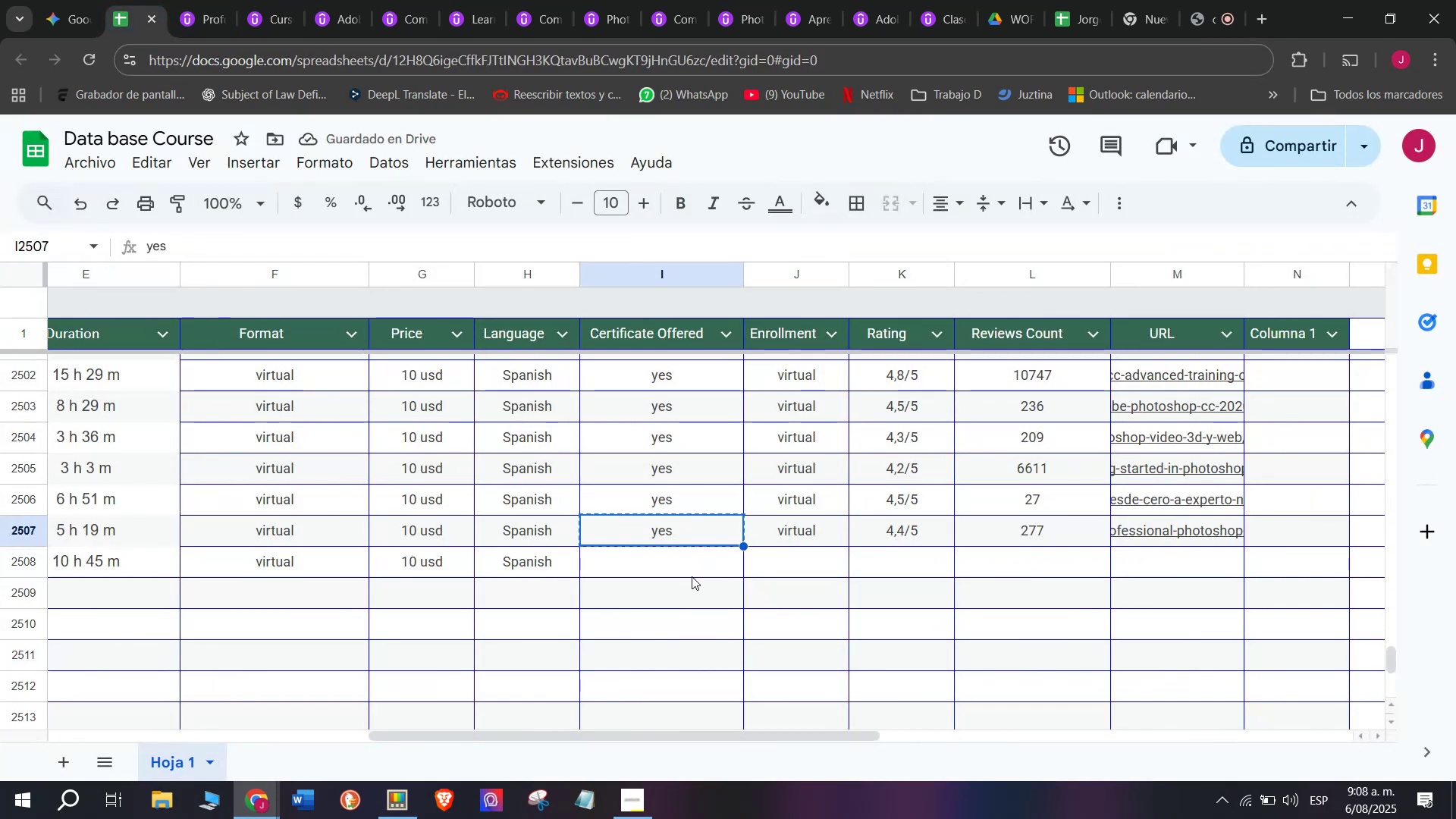 
double_click([692, 576])
 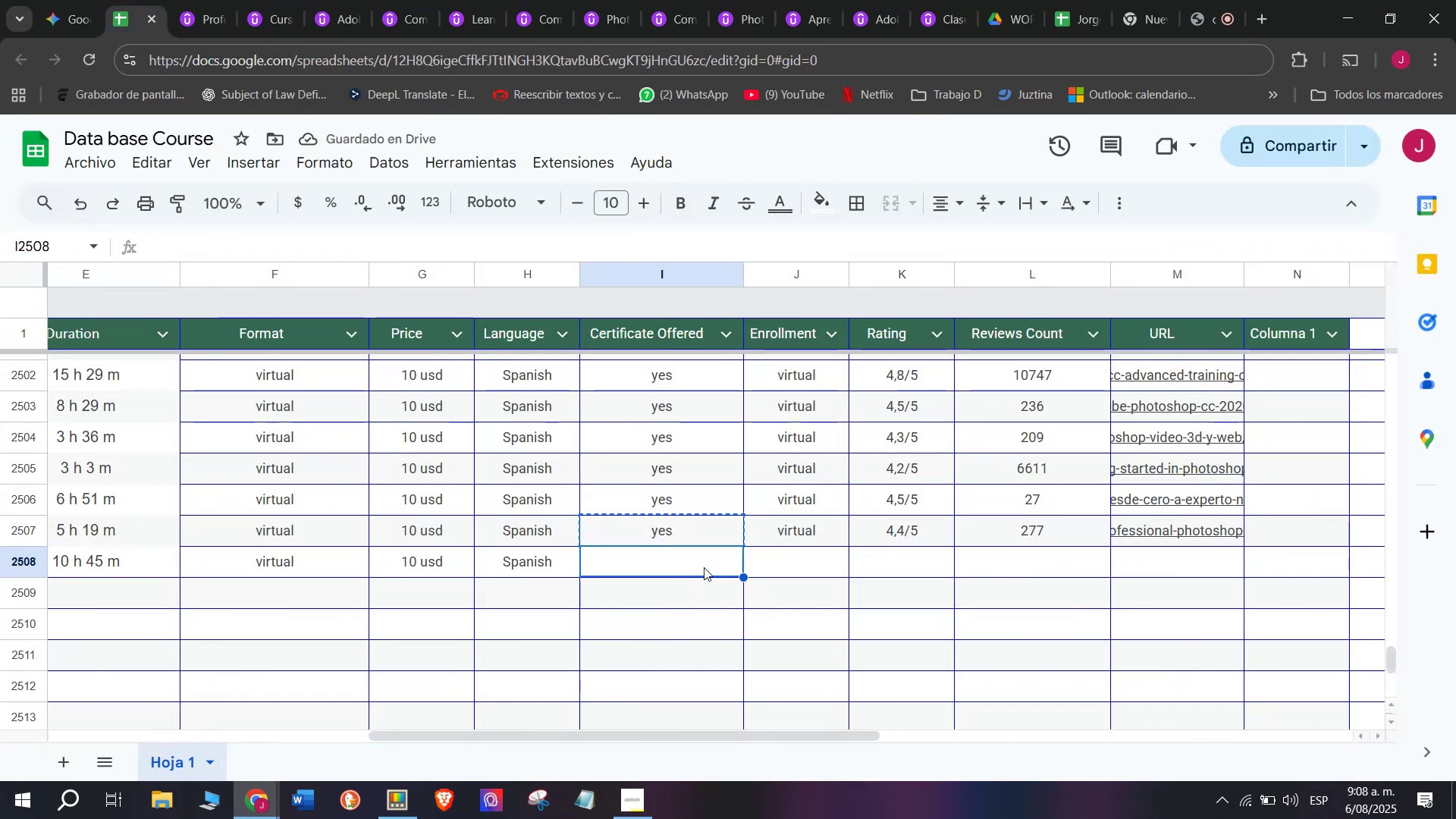 
key(Z)
 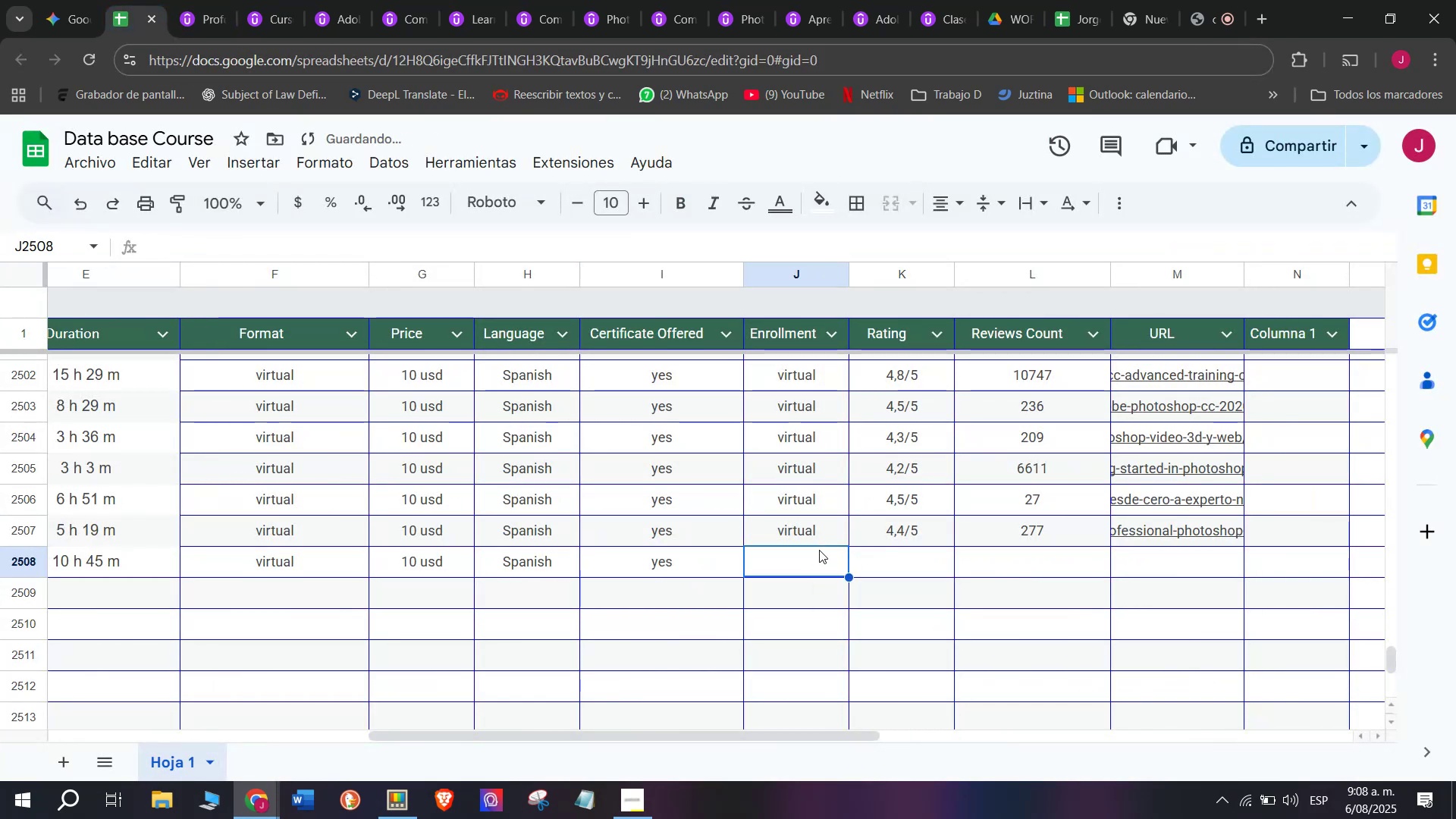 
key(Control+ControlLeft)
 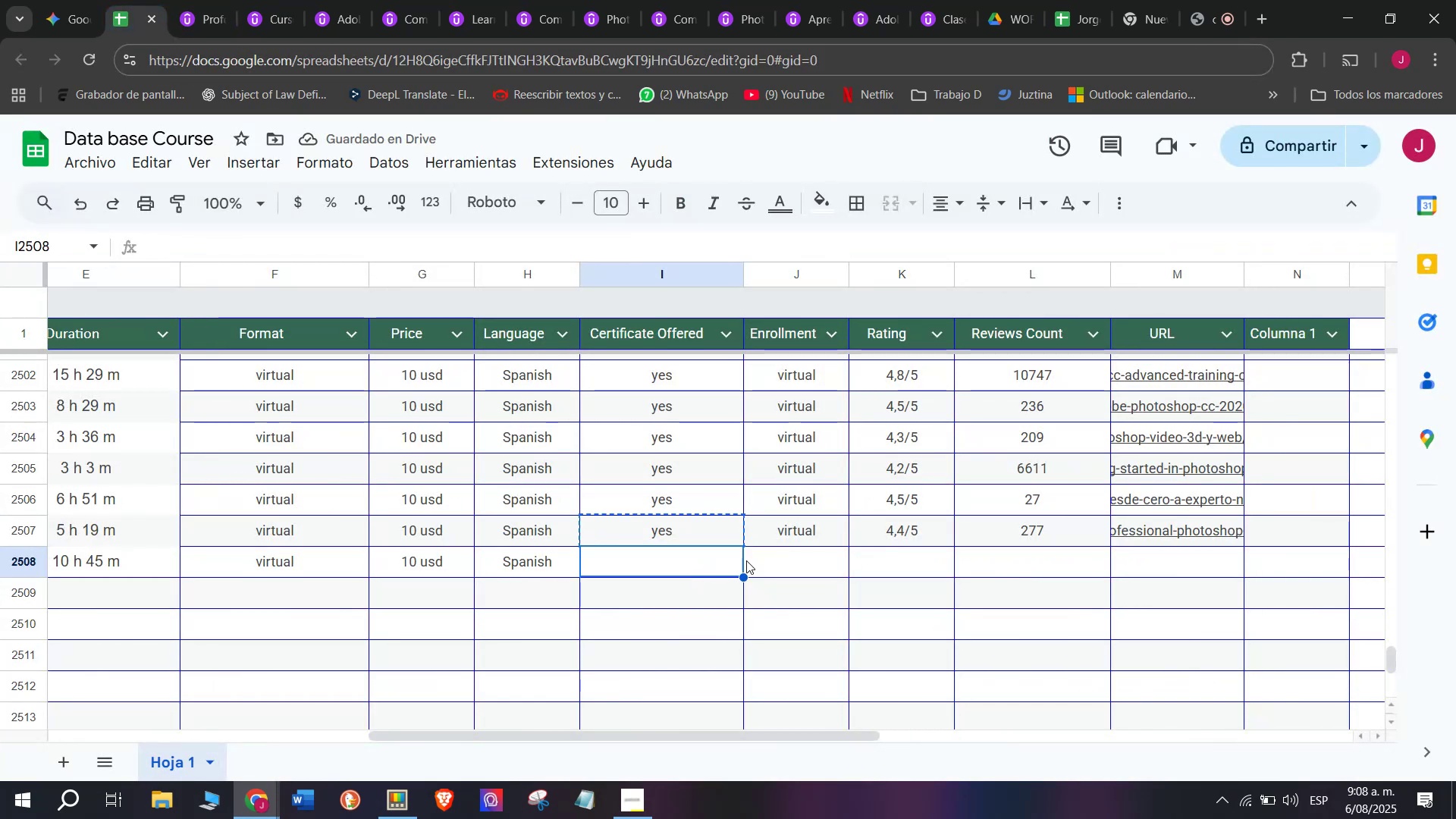 
key(Control+V)
 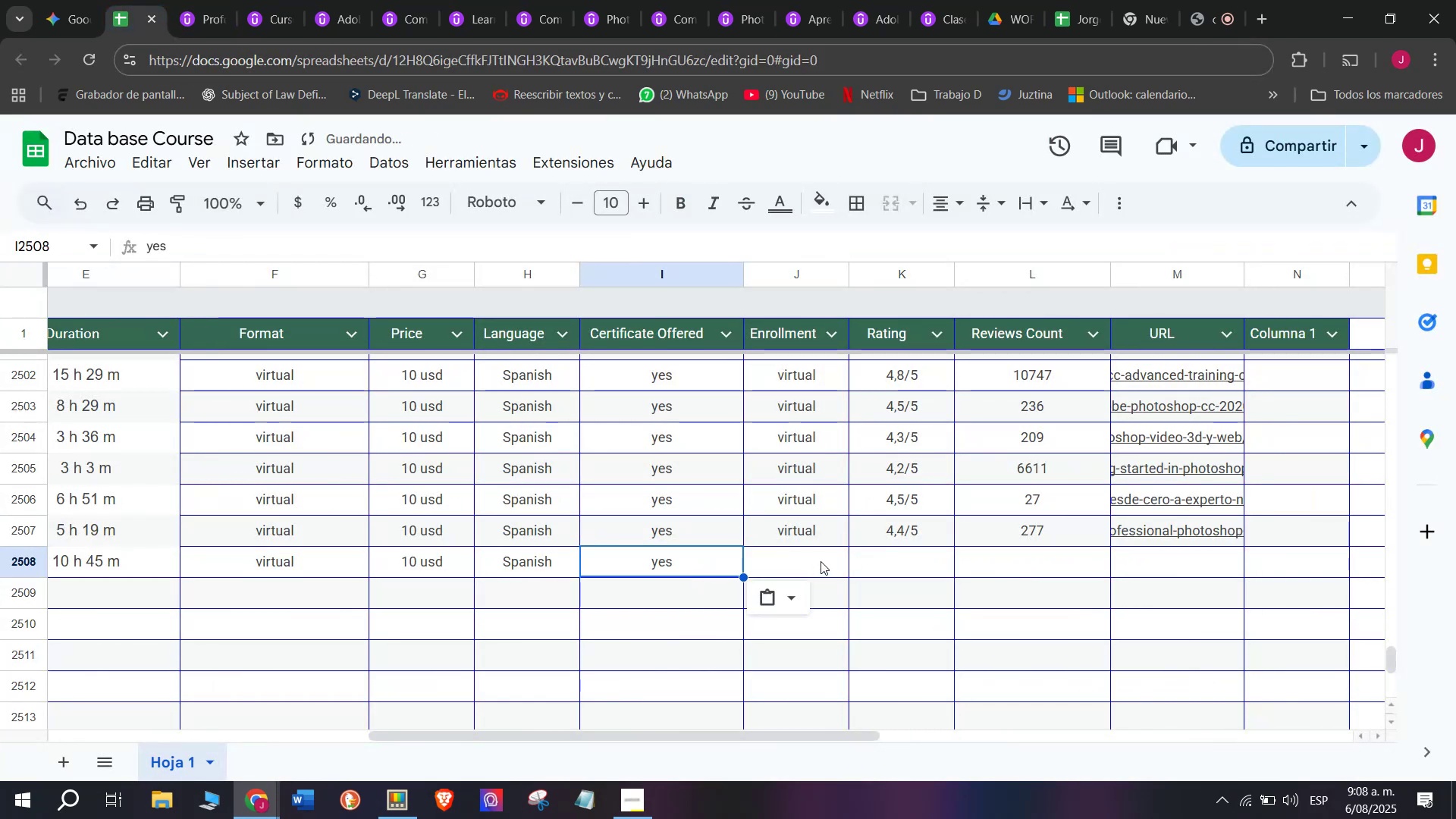 
left_click([821, 560])
 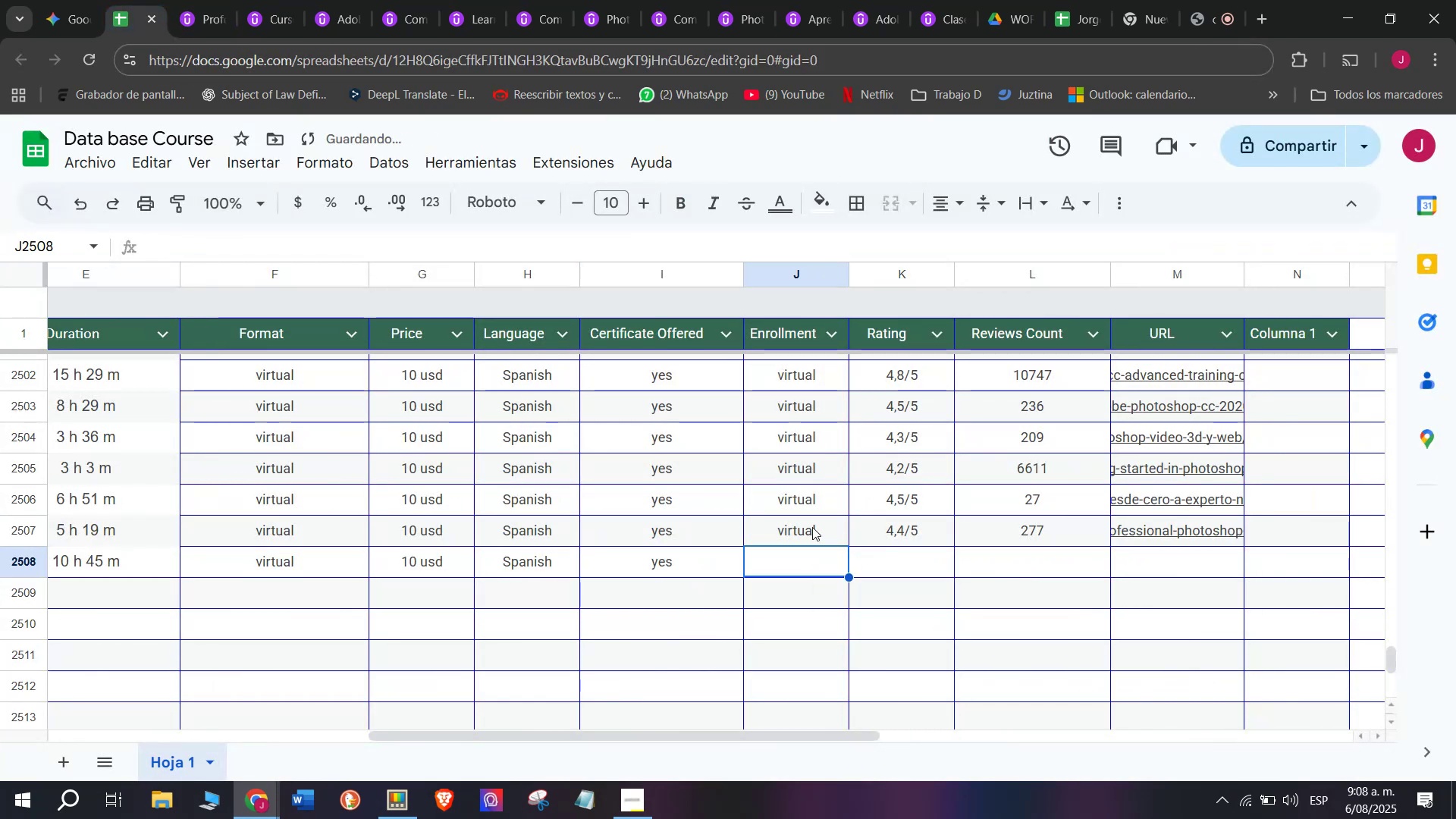 
key(Control+ControlLeft)
 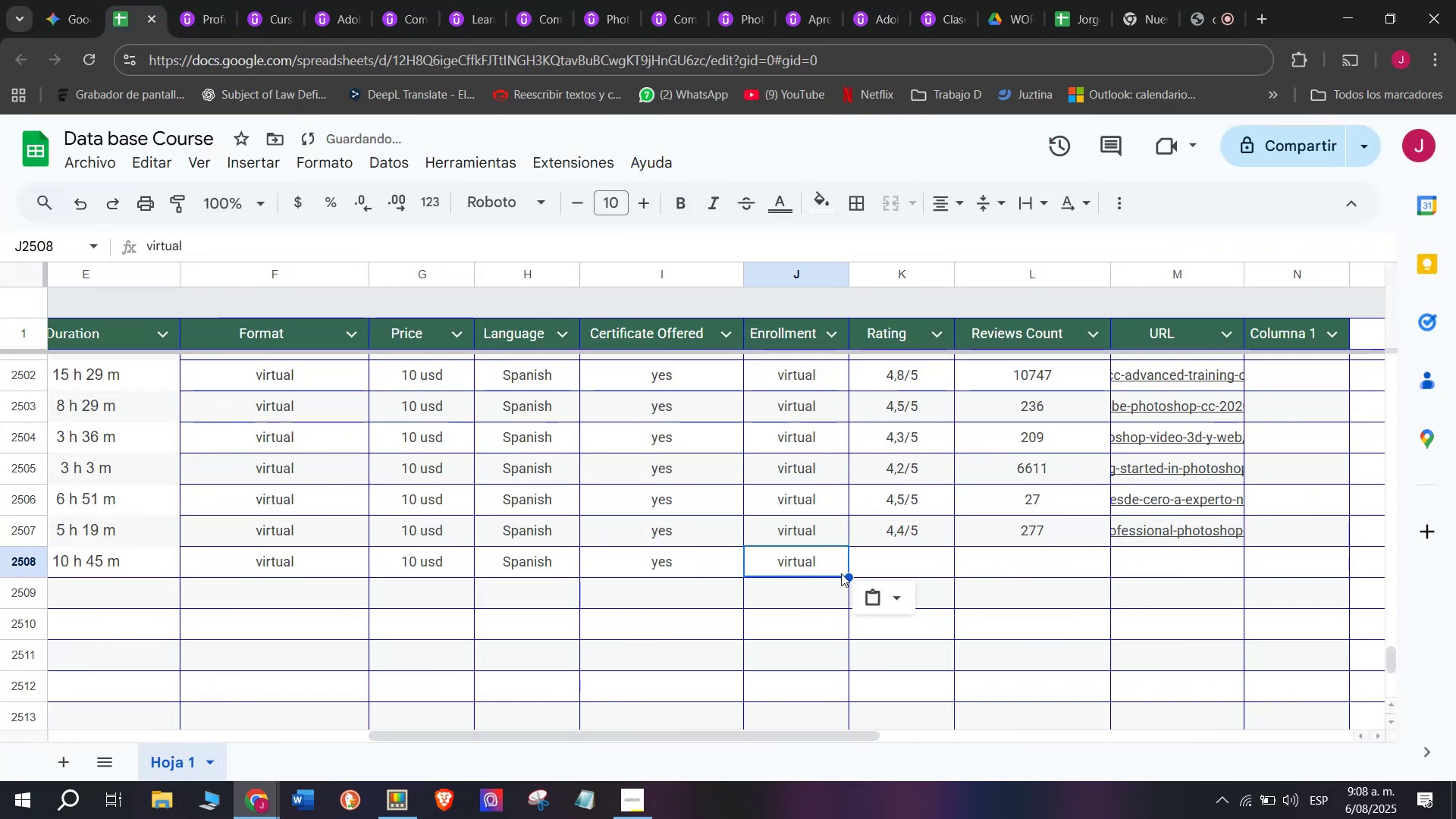 
double_click([812, 527])
 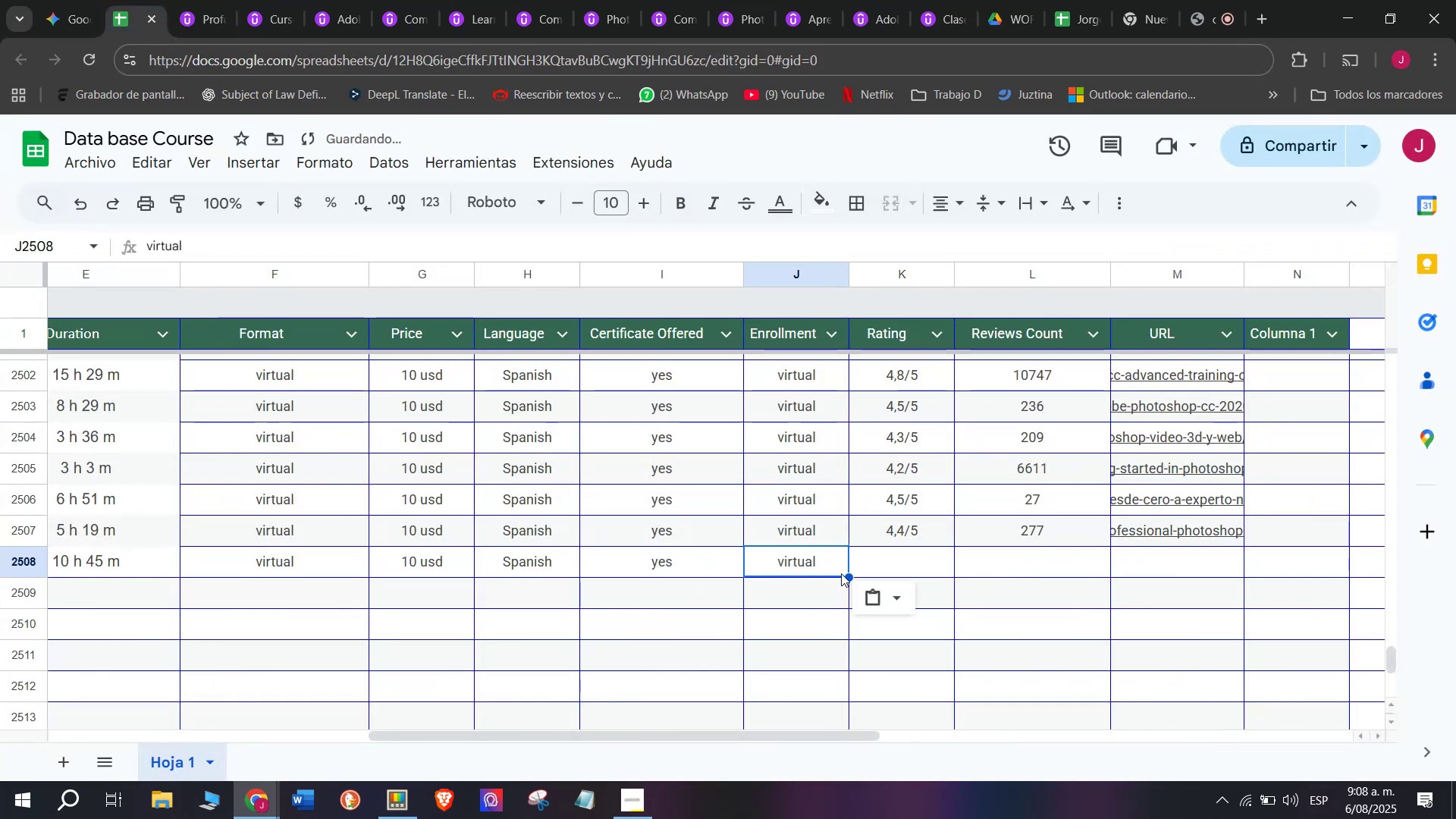 
key(Break)
 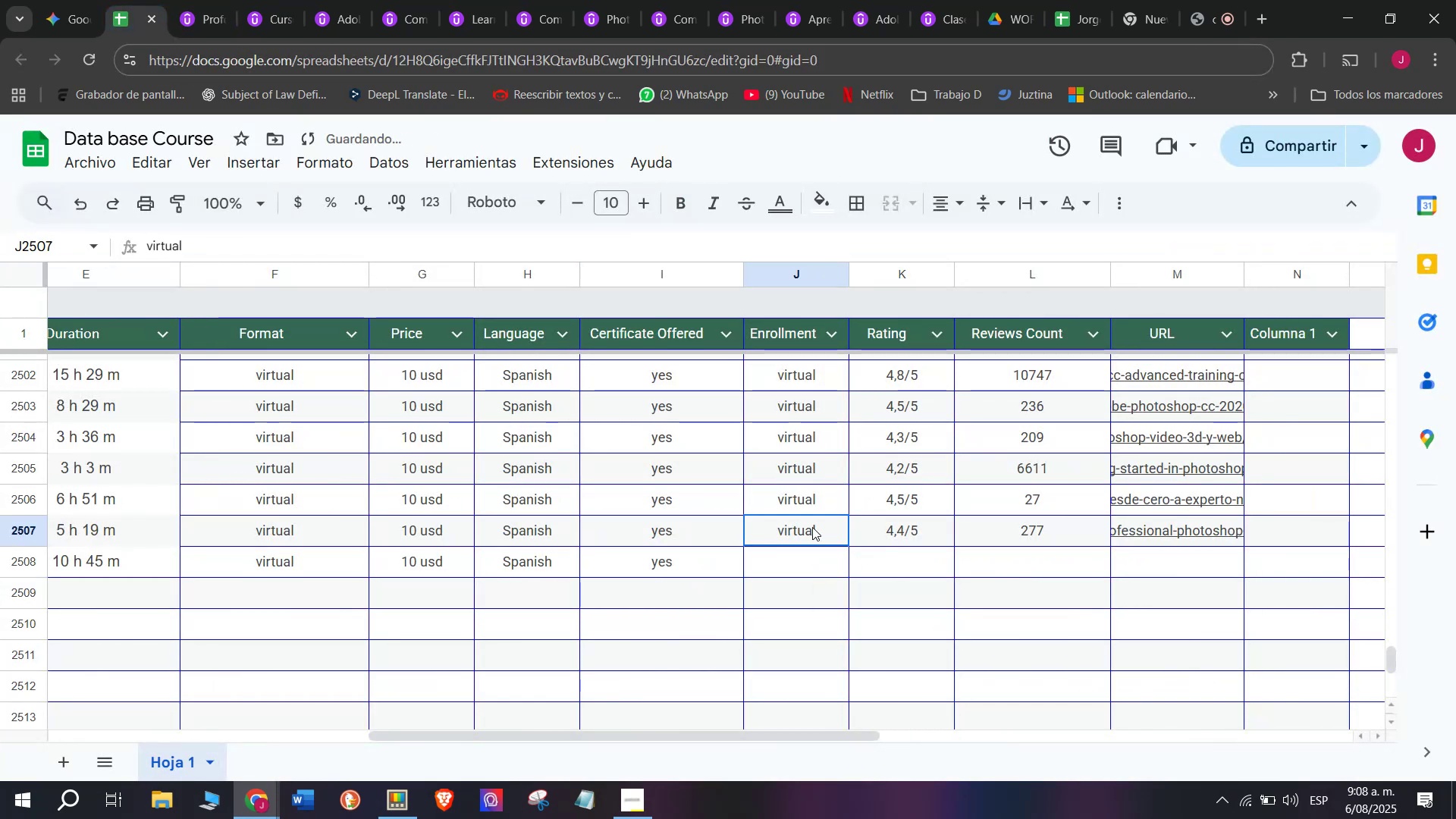 
key(Control+C)
 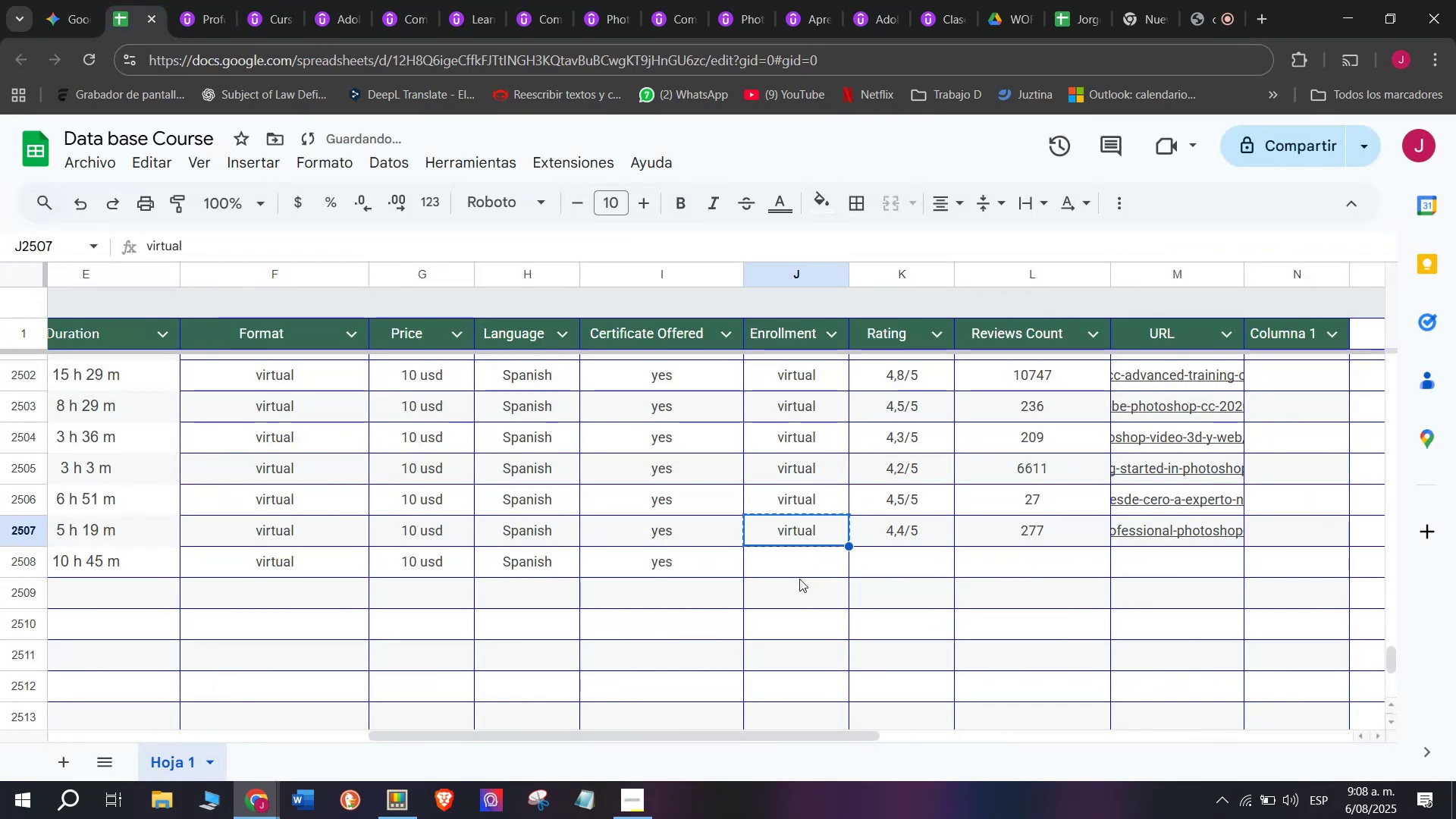 
triple_click([799, 579])
 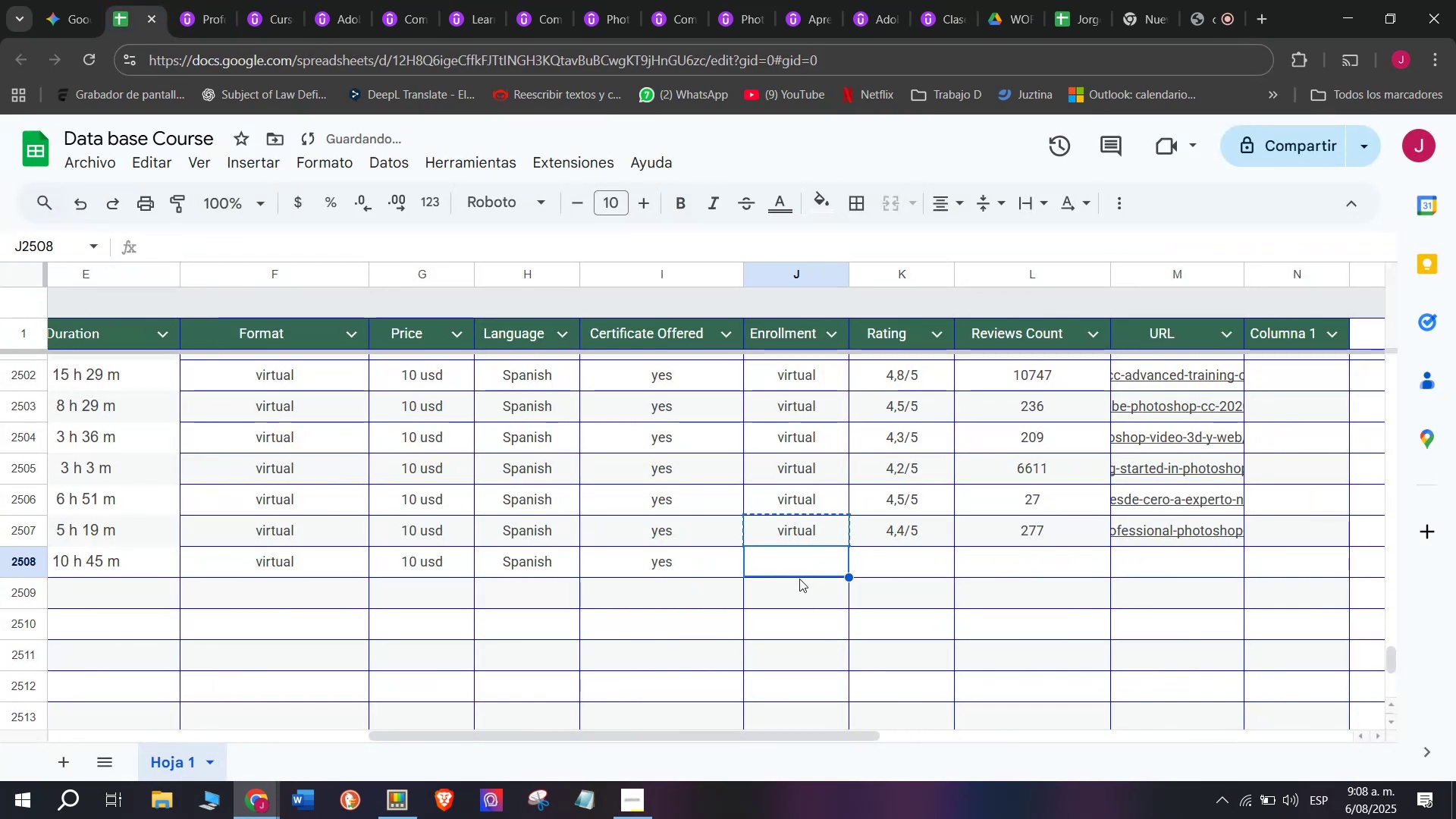 
key(Control+ControlLeft)
 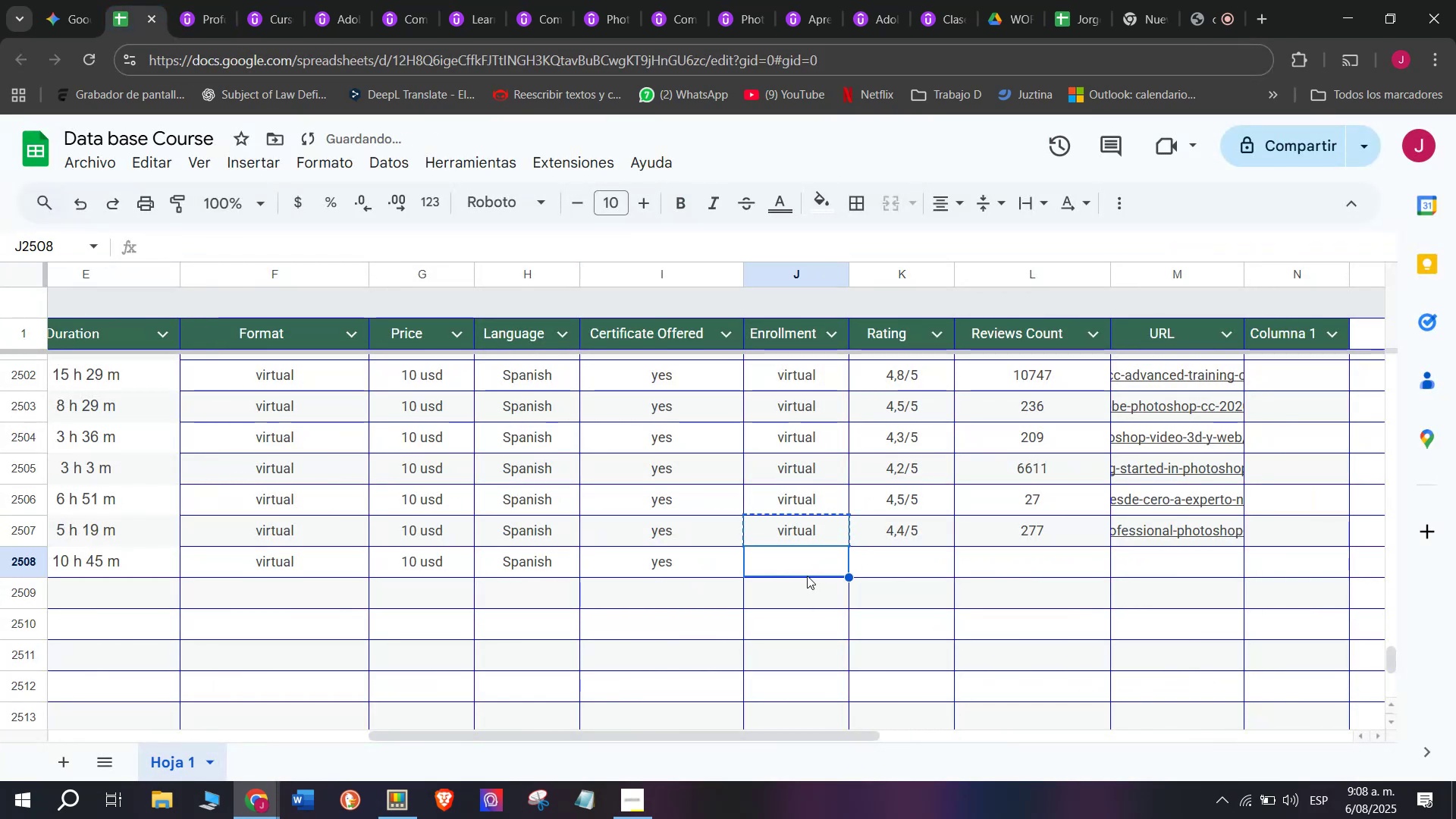 
key(Z)
 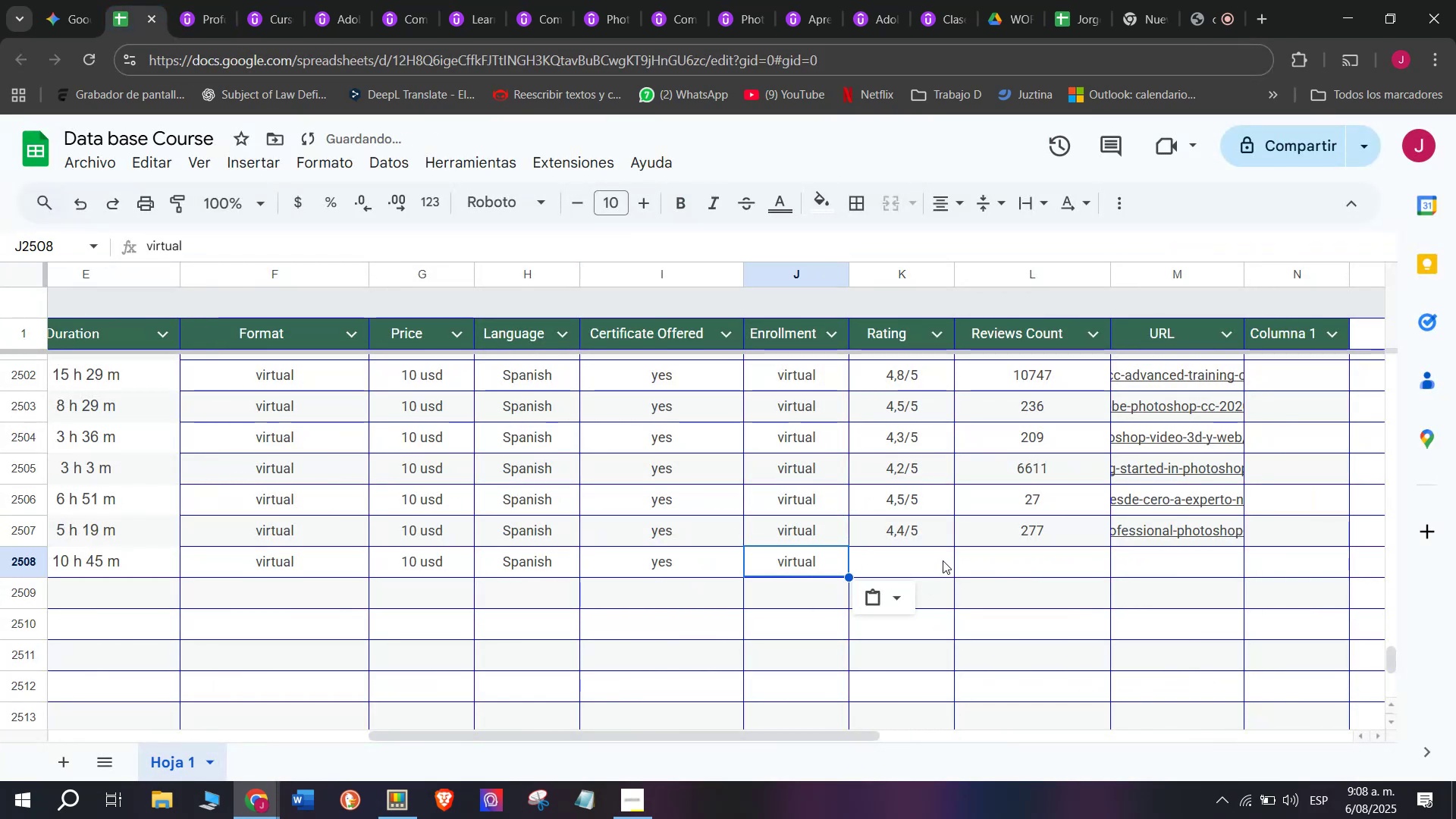 
key(Control+V)
 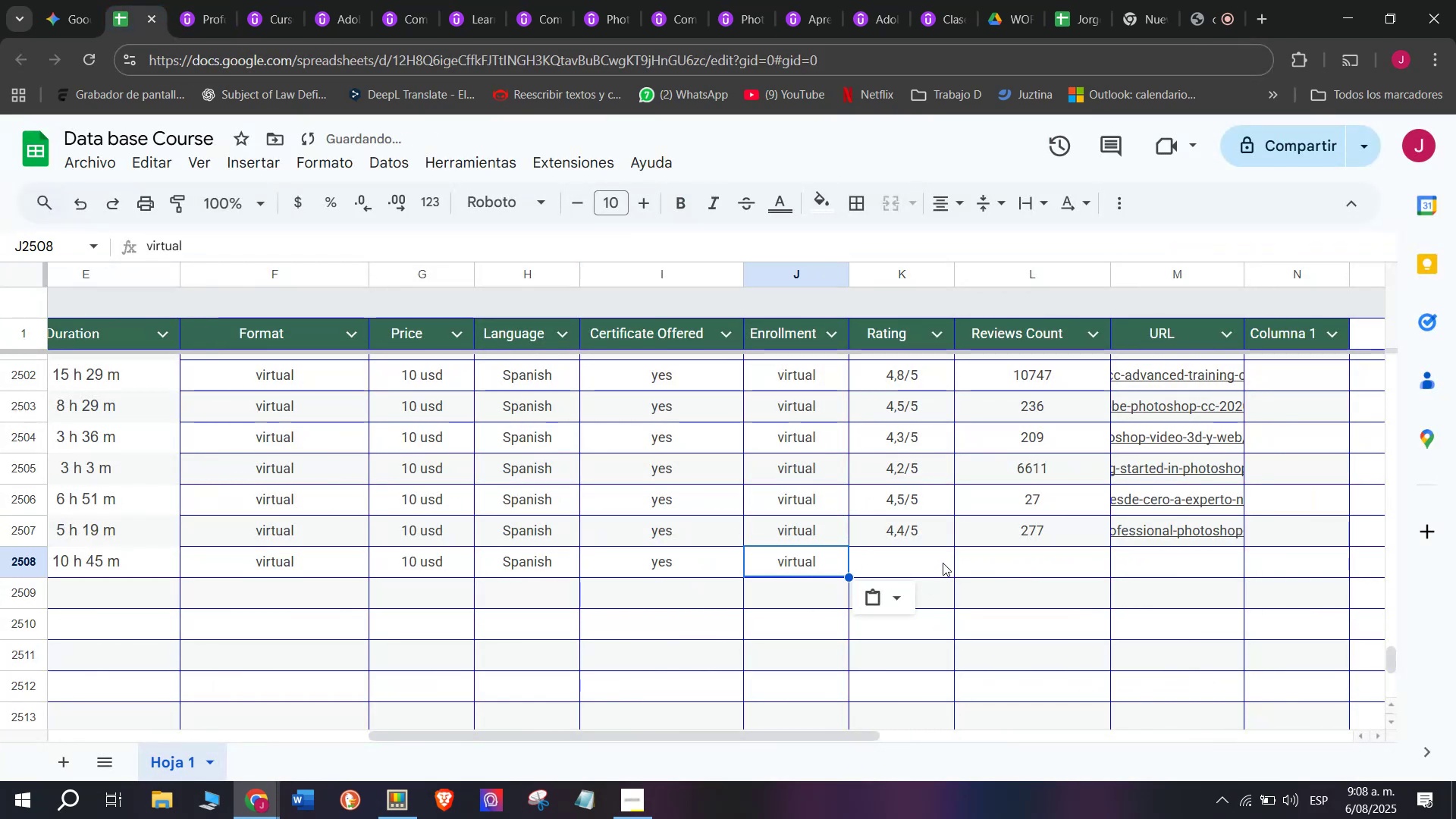 
left_click([943, 560])
 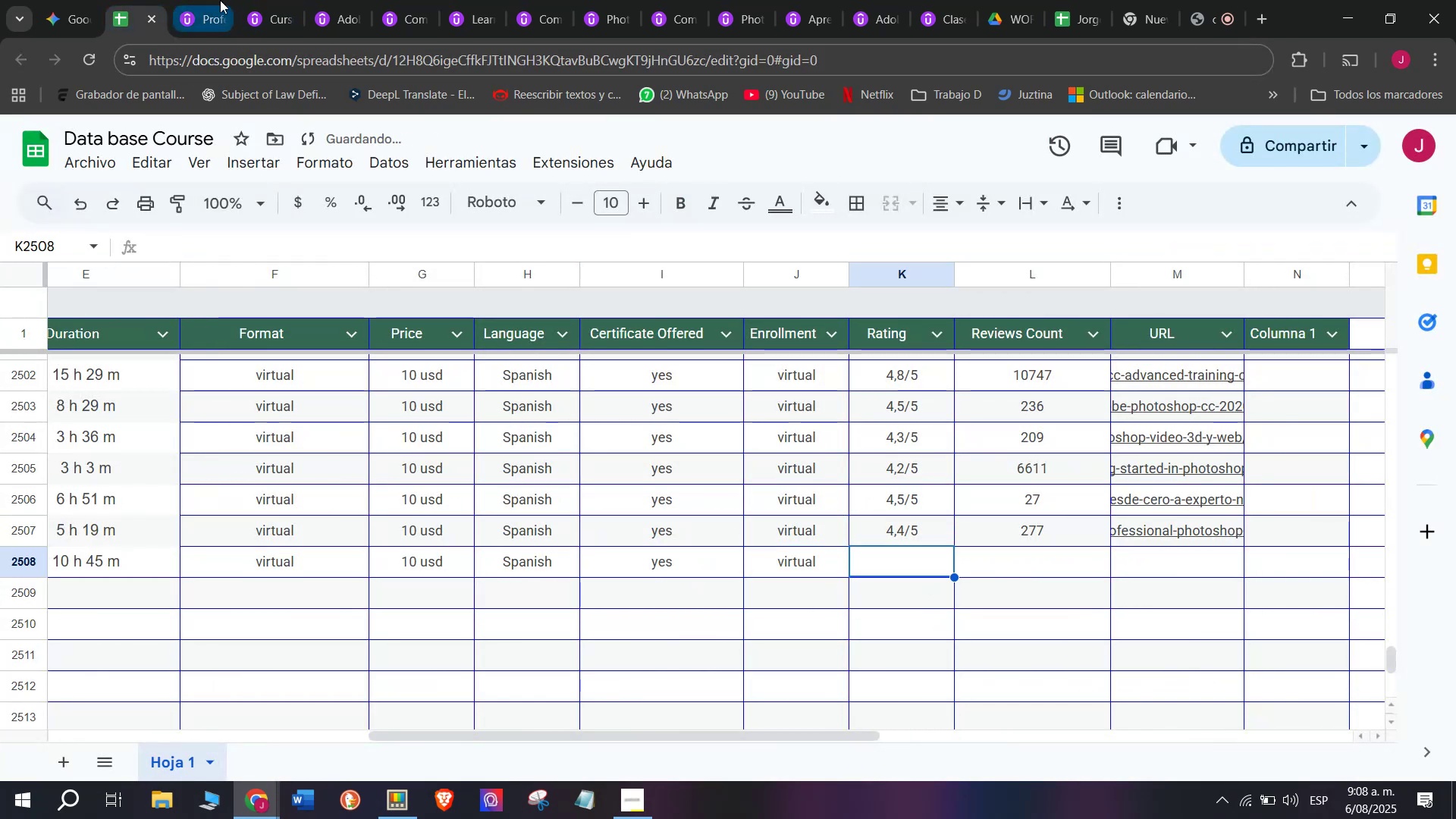 
left_click([224, 0])
 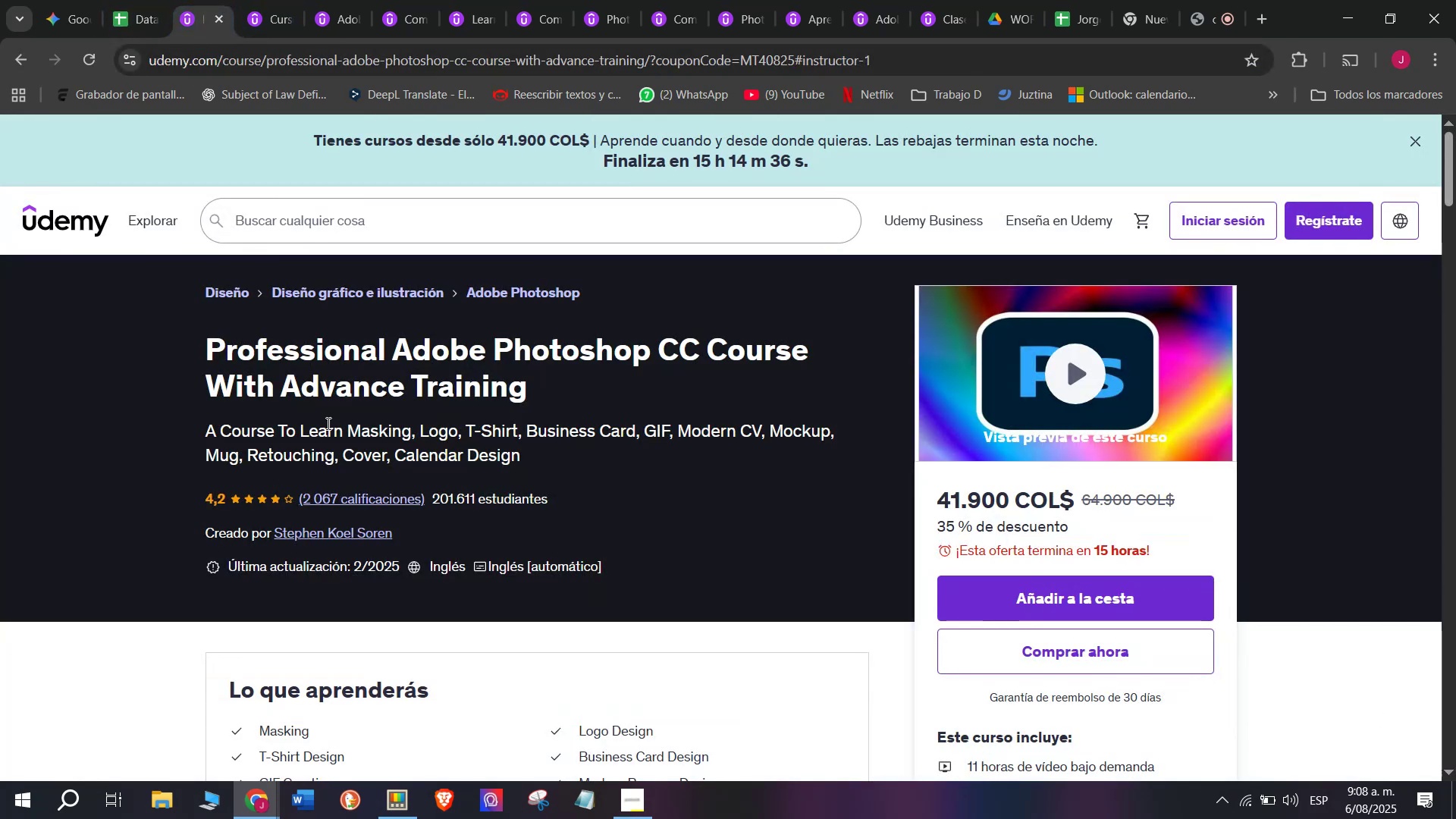 
wait(8.81)
 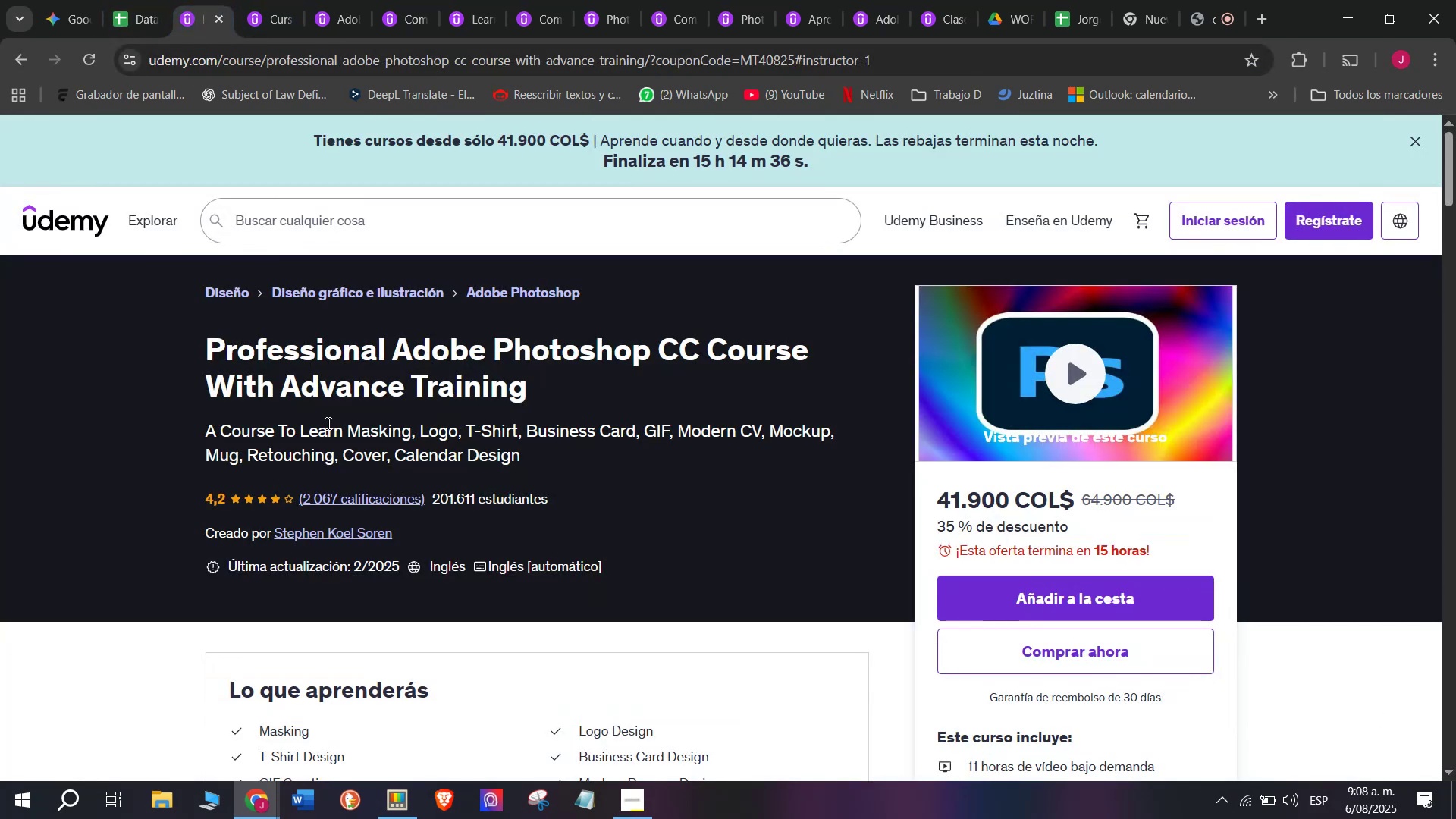 
left_click([143, 0])
 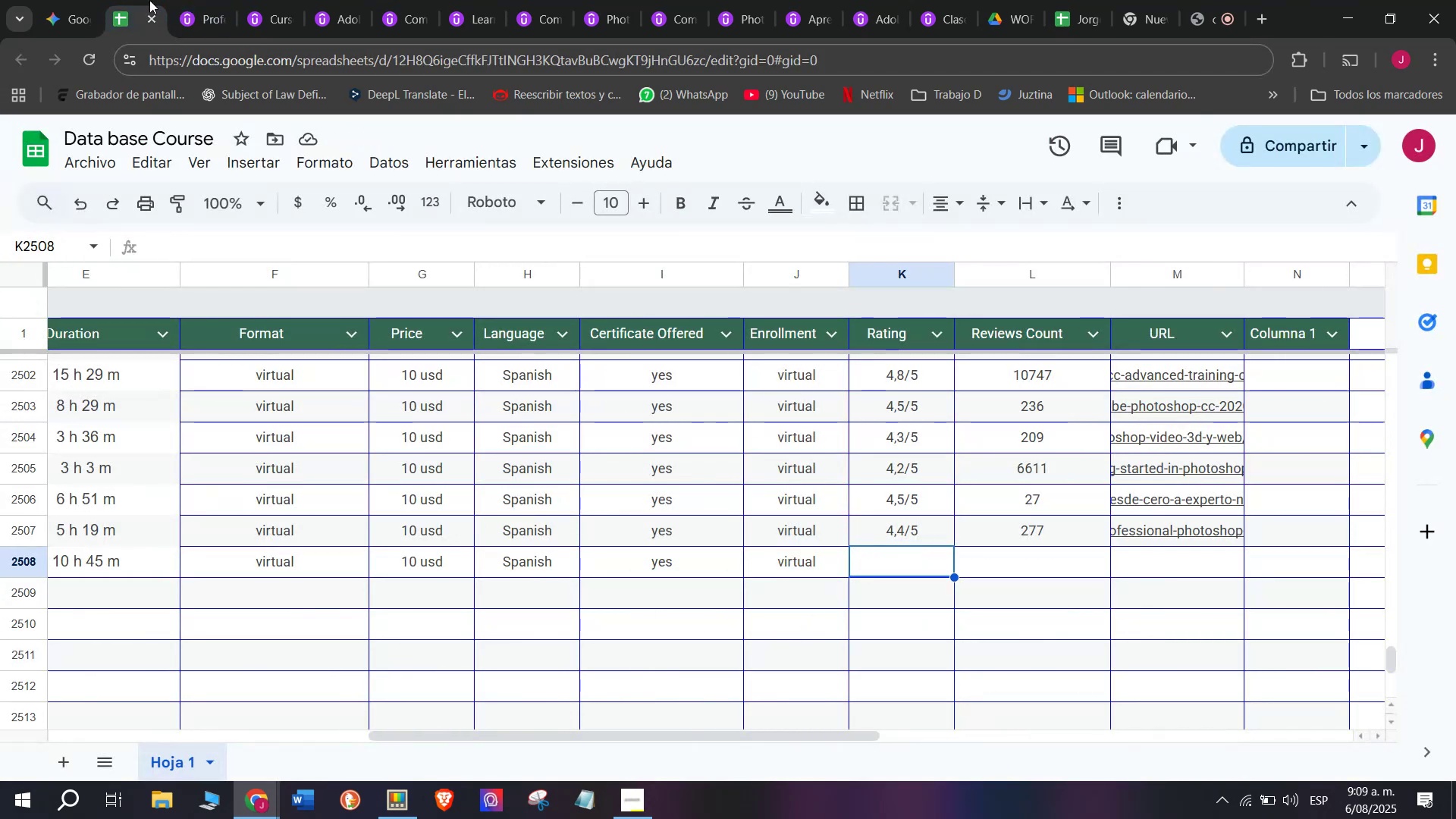 
left_click([197, 0])
 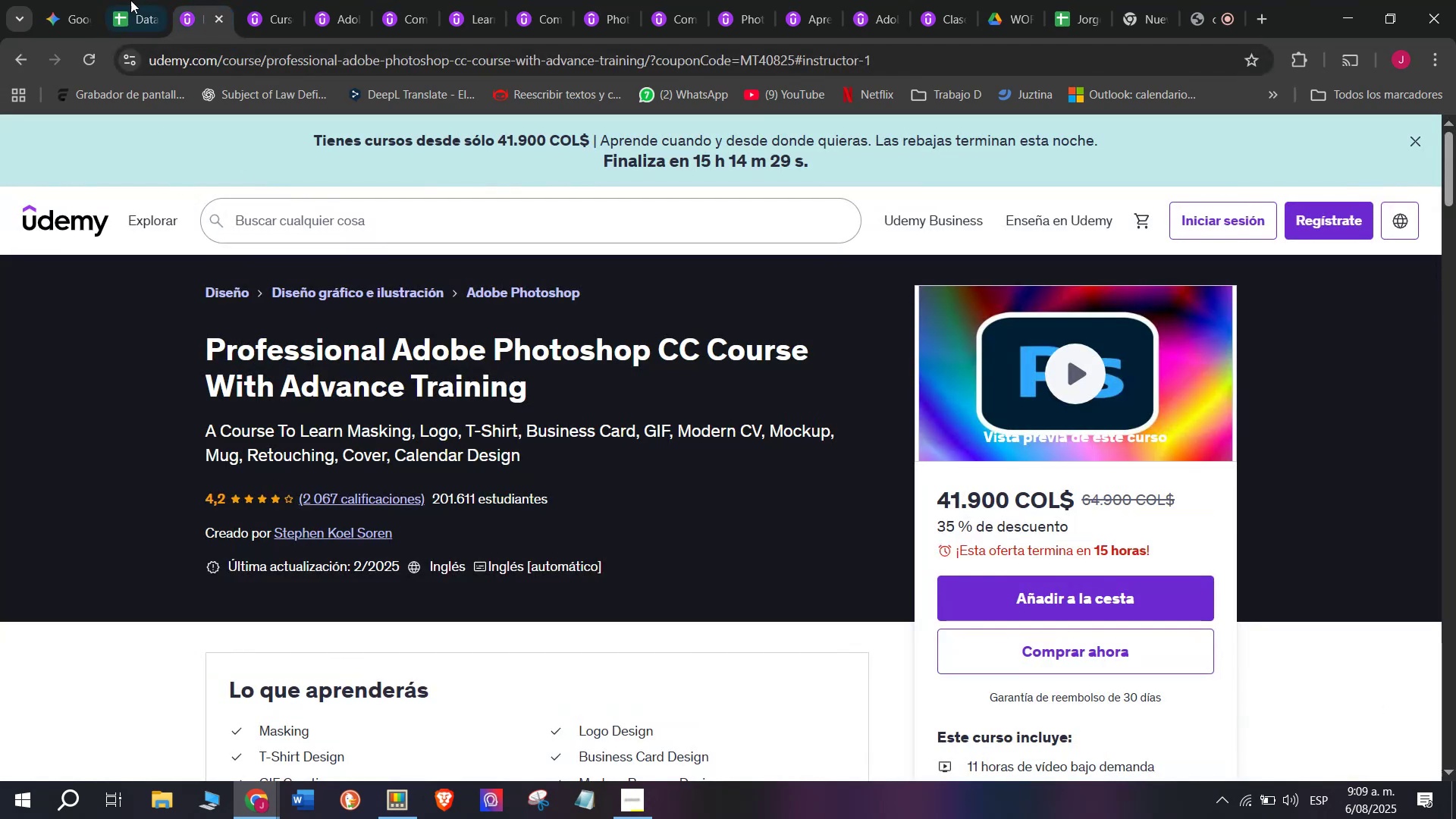 
left_click([136, 0])
 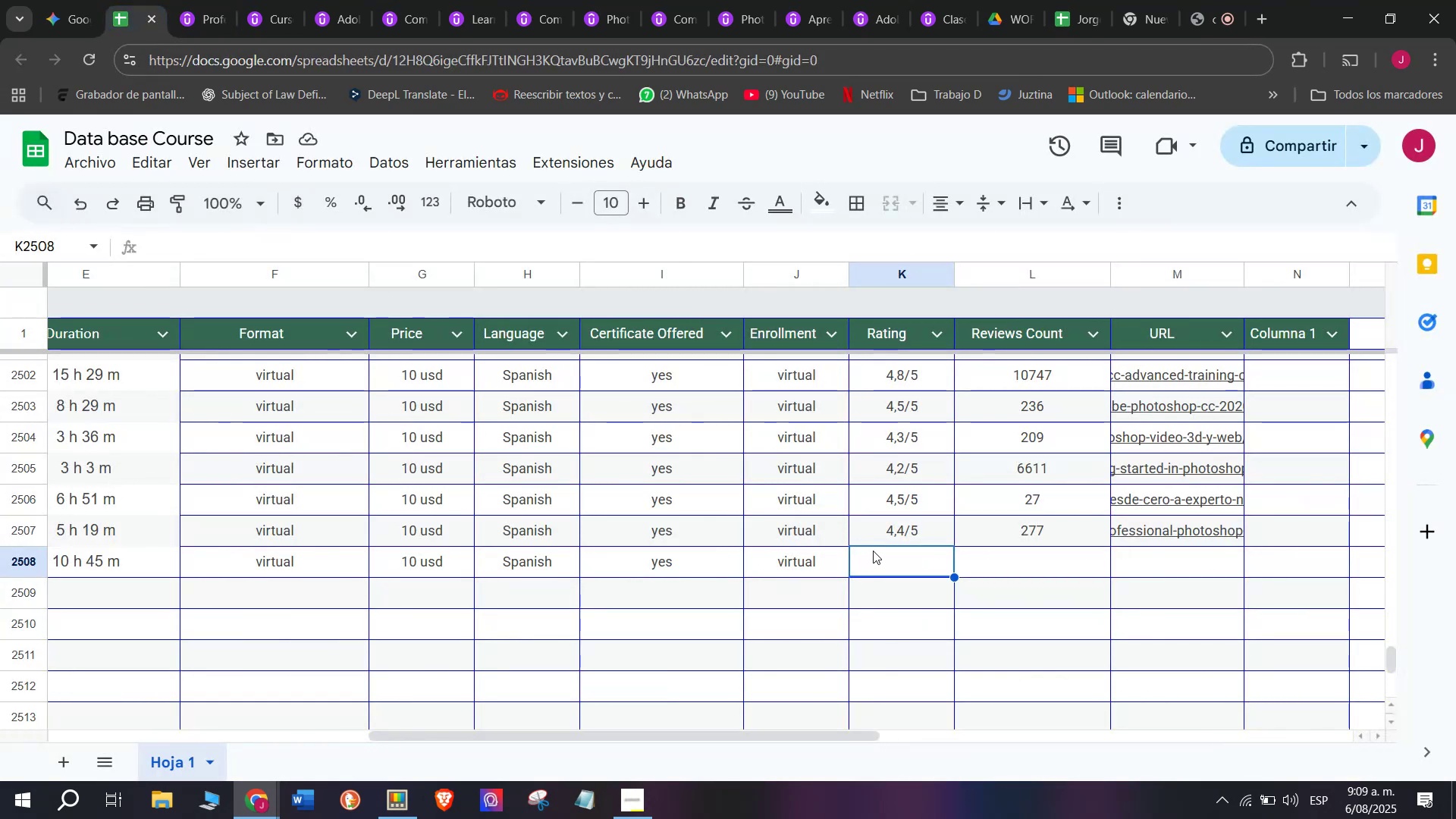 
left_click([898, 524])
 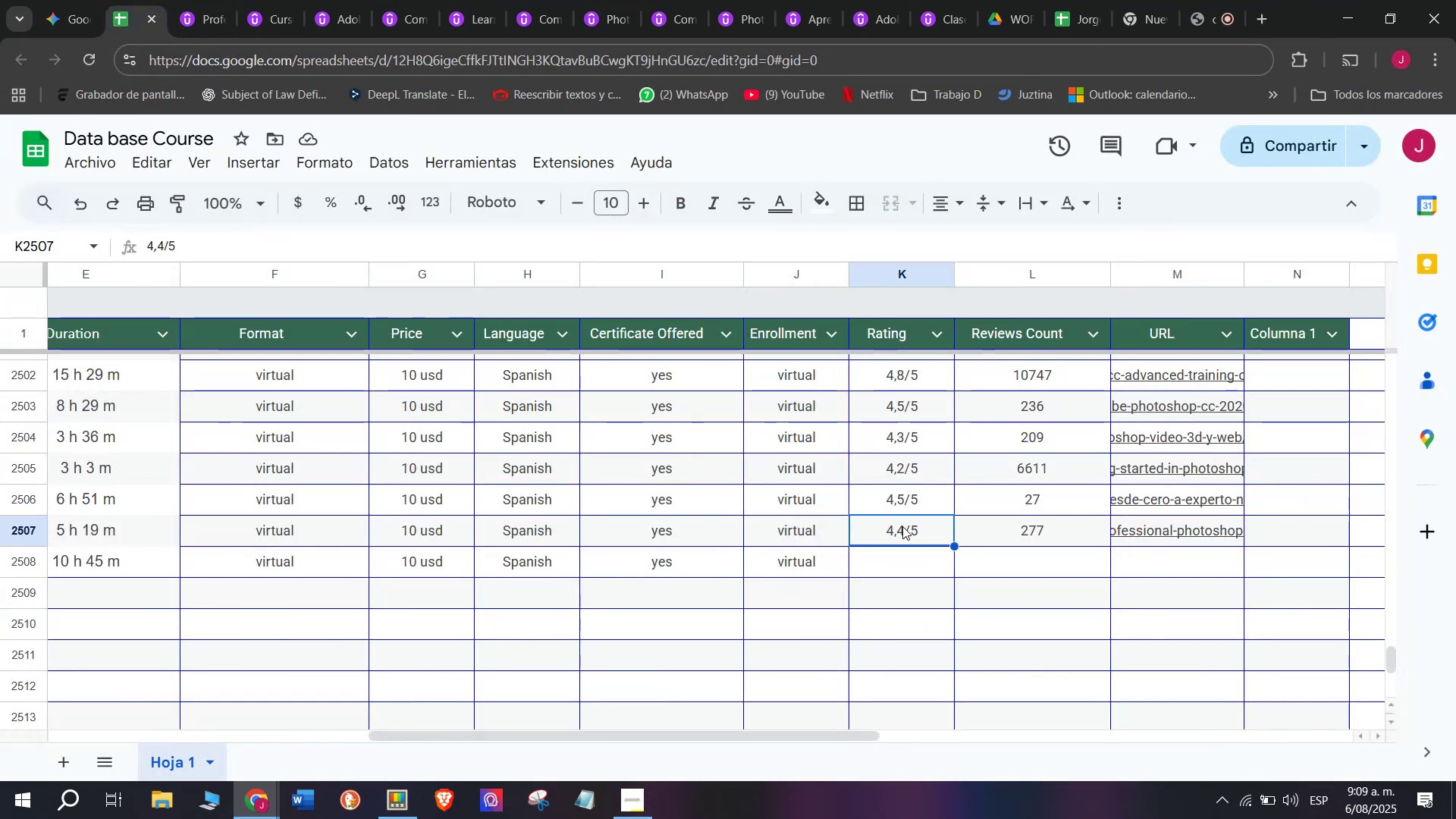 
key(Break)
 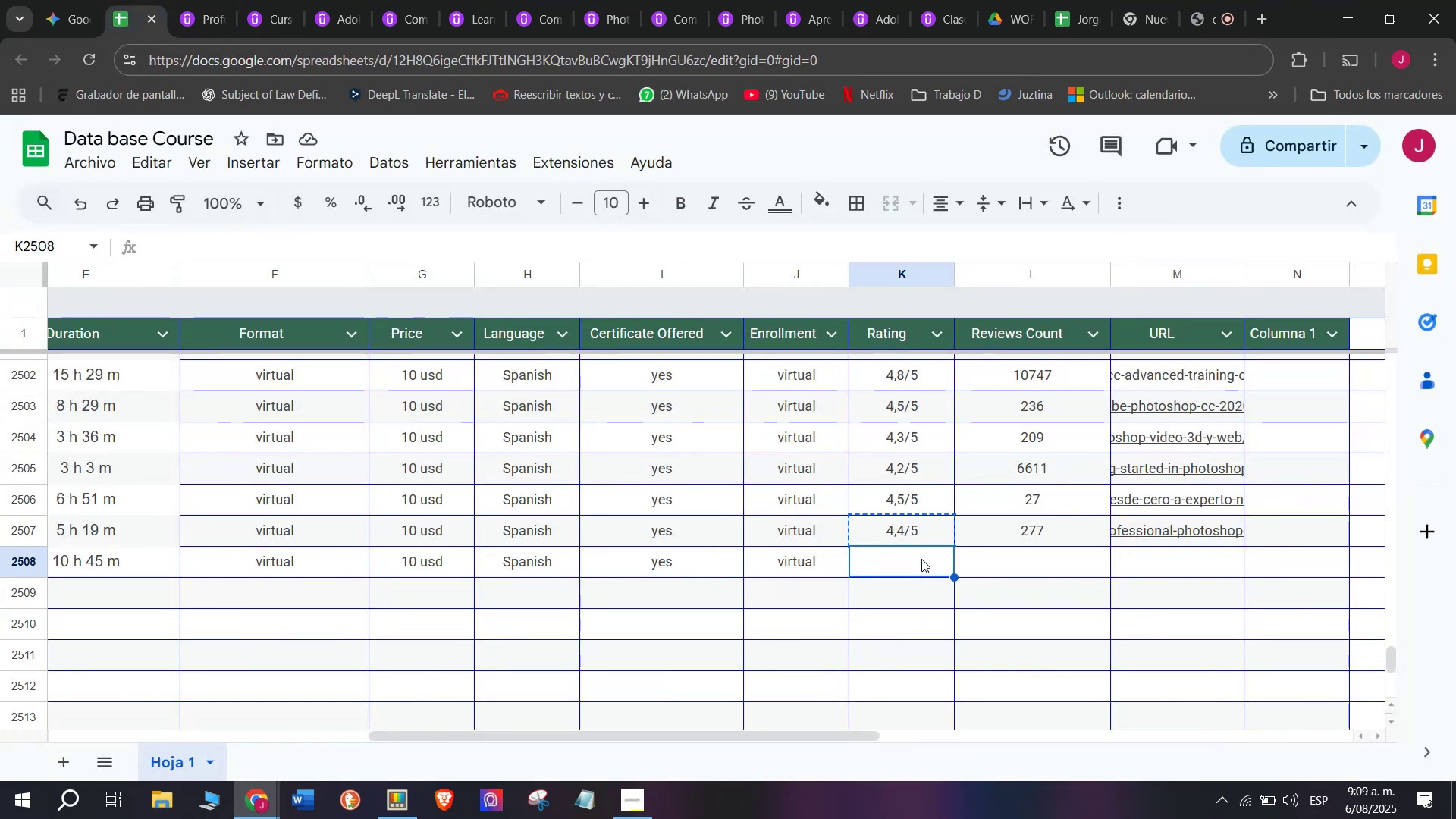 
key(Control+ControlLeft)
 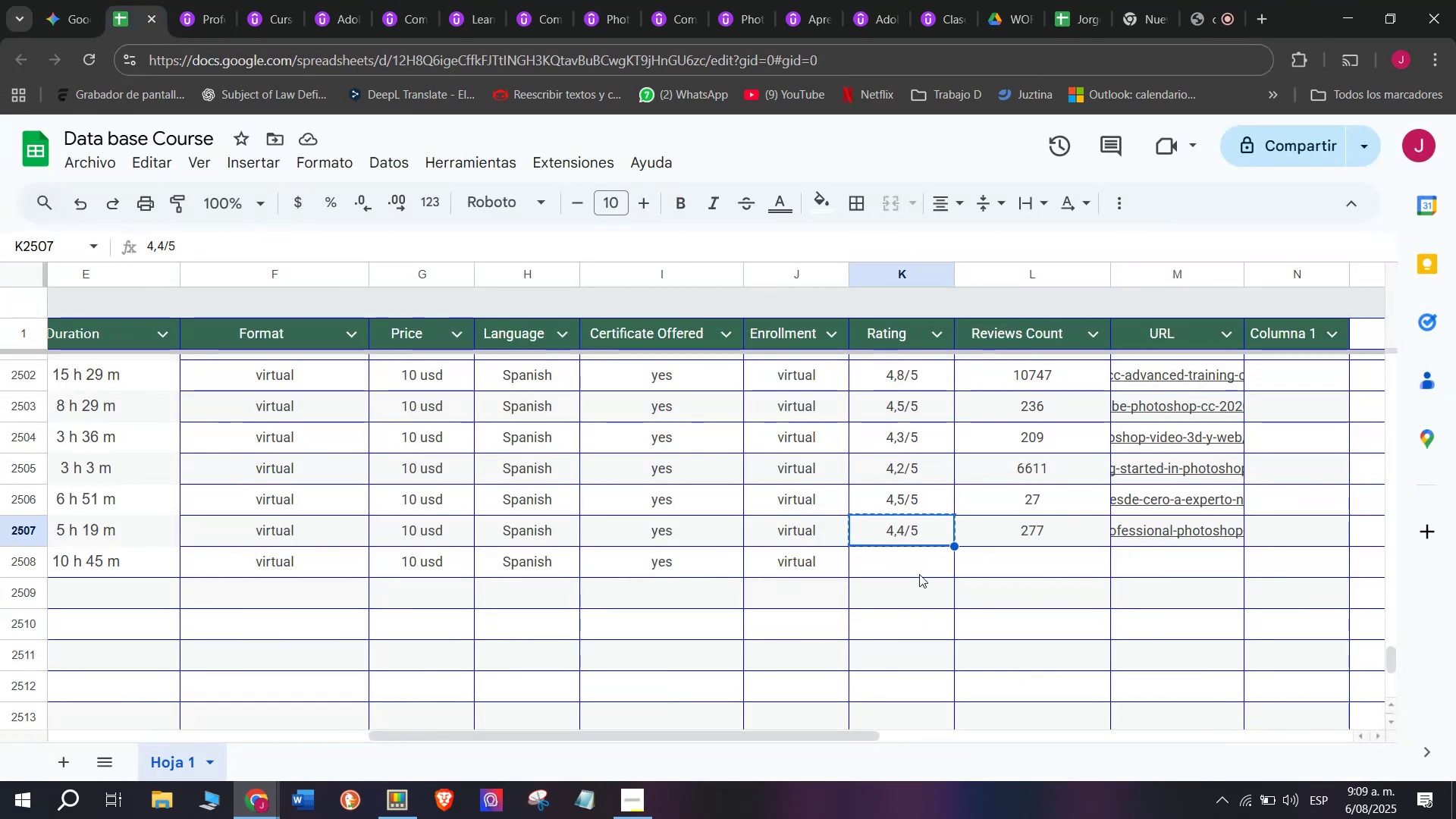 
key(Control+C)
 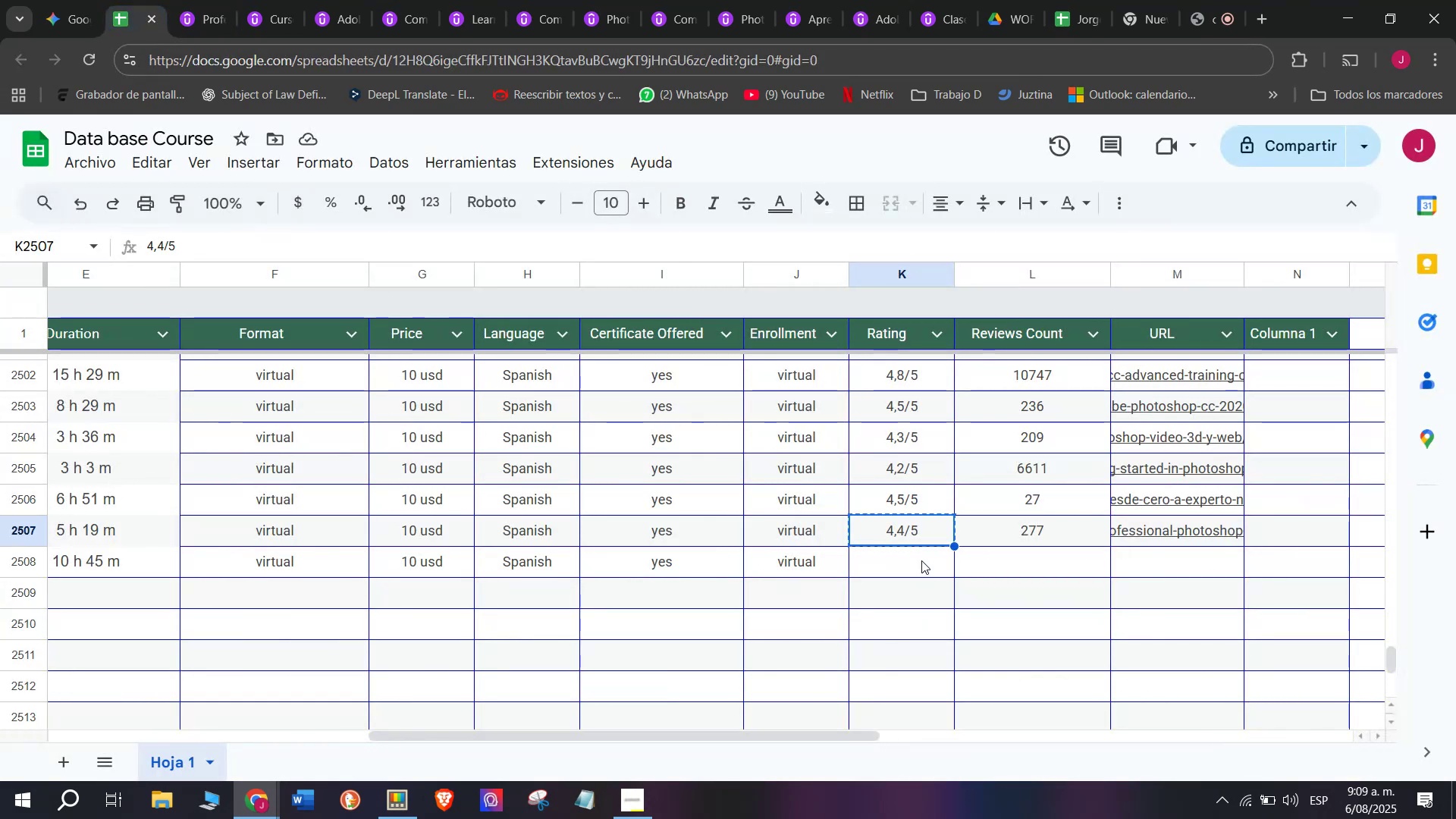 
double_click([921, 559])
 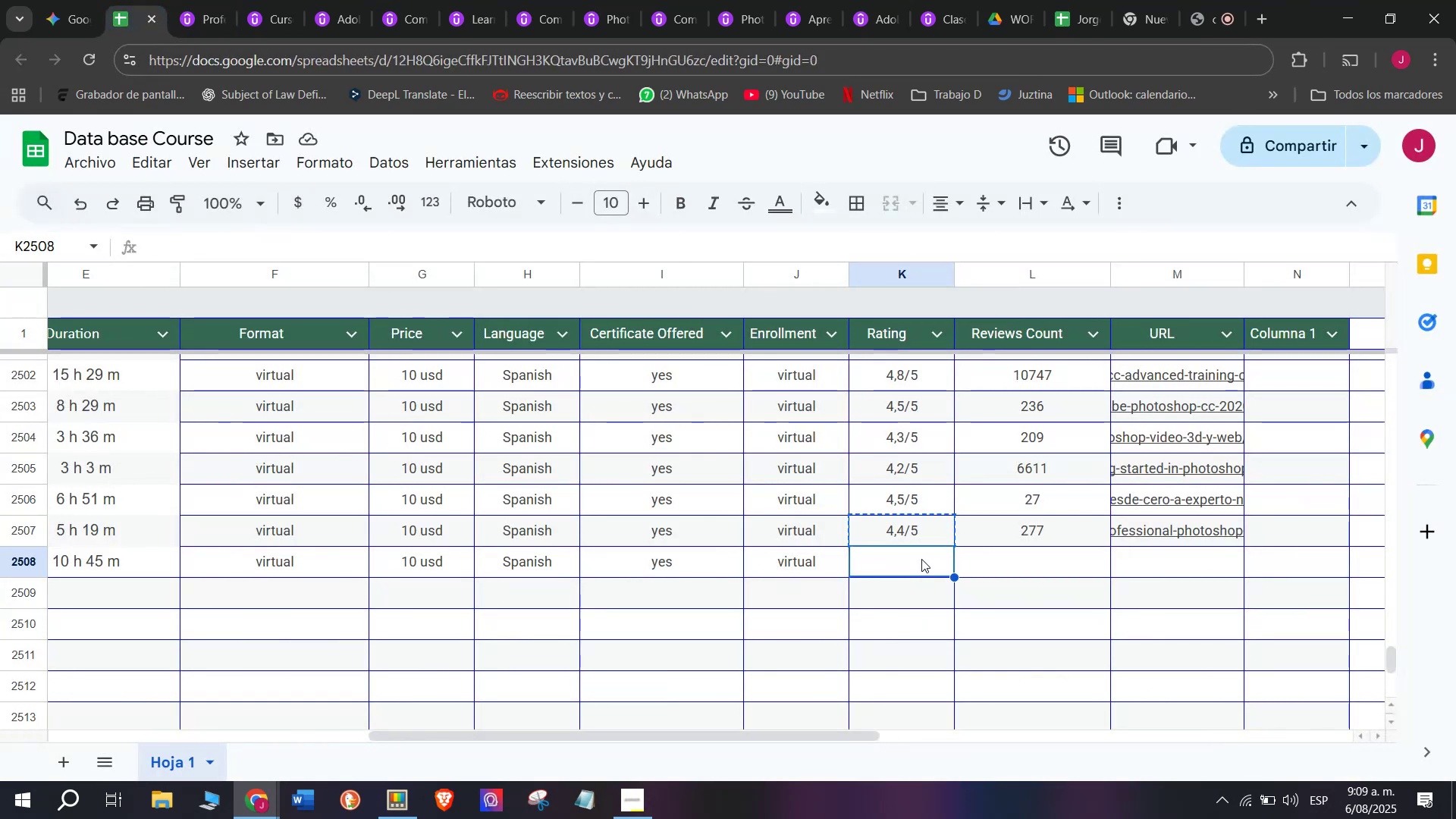 
key(Control+ControlLeft)
 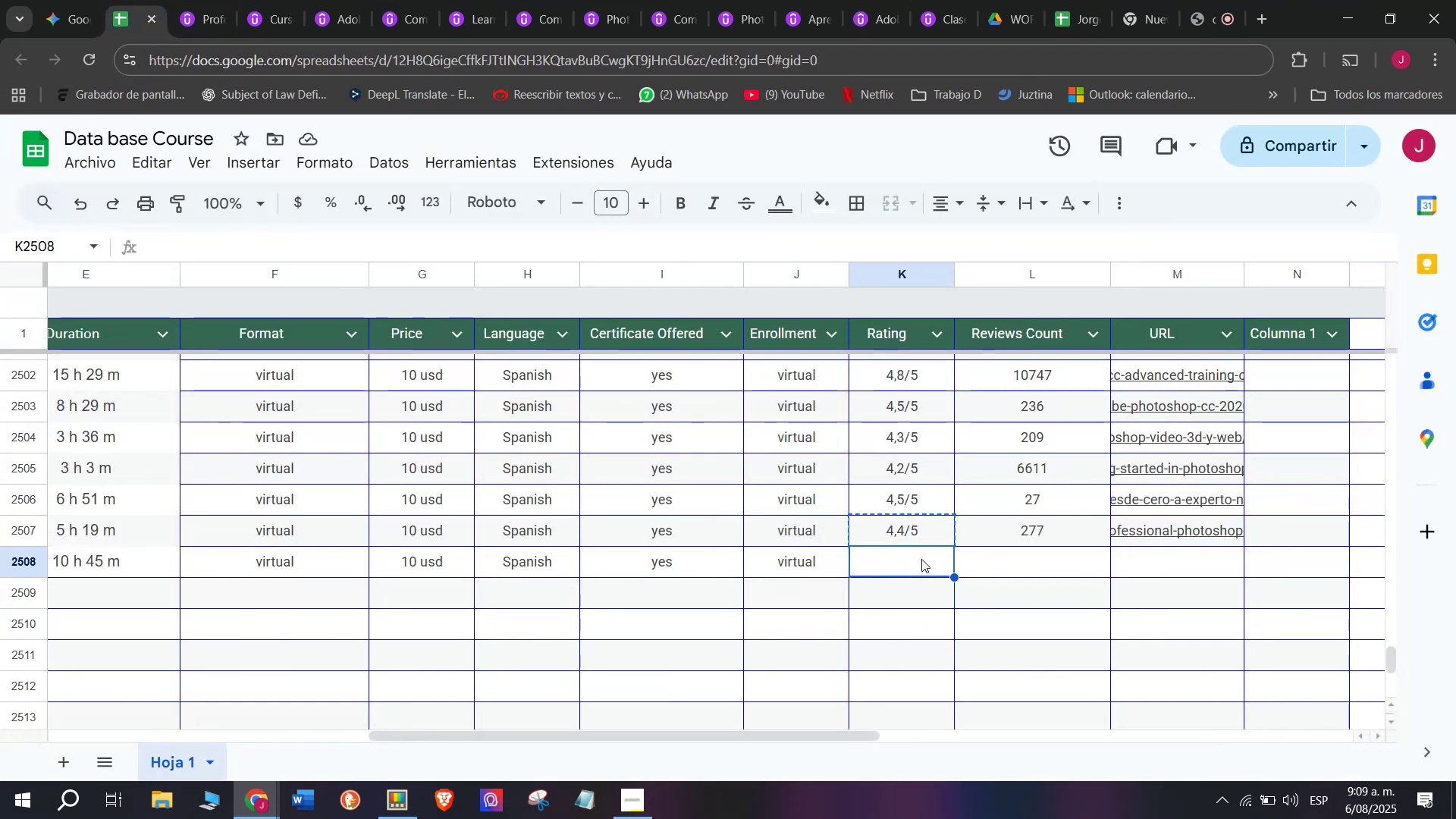 
key(Z)
 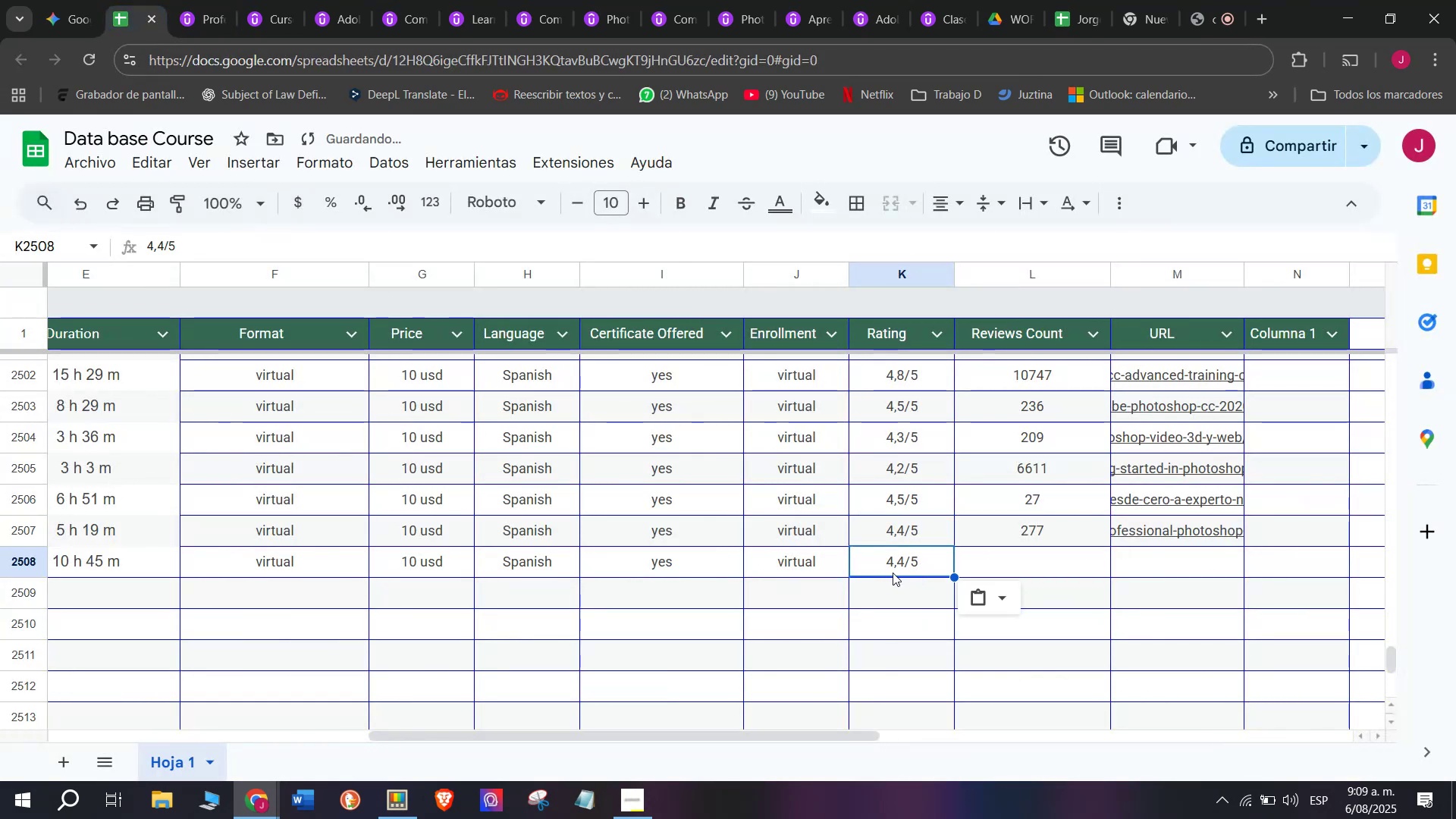 
key(Control+V)
 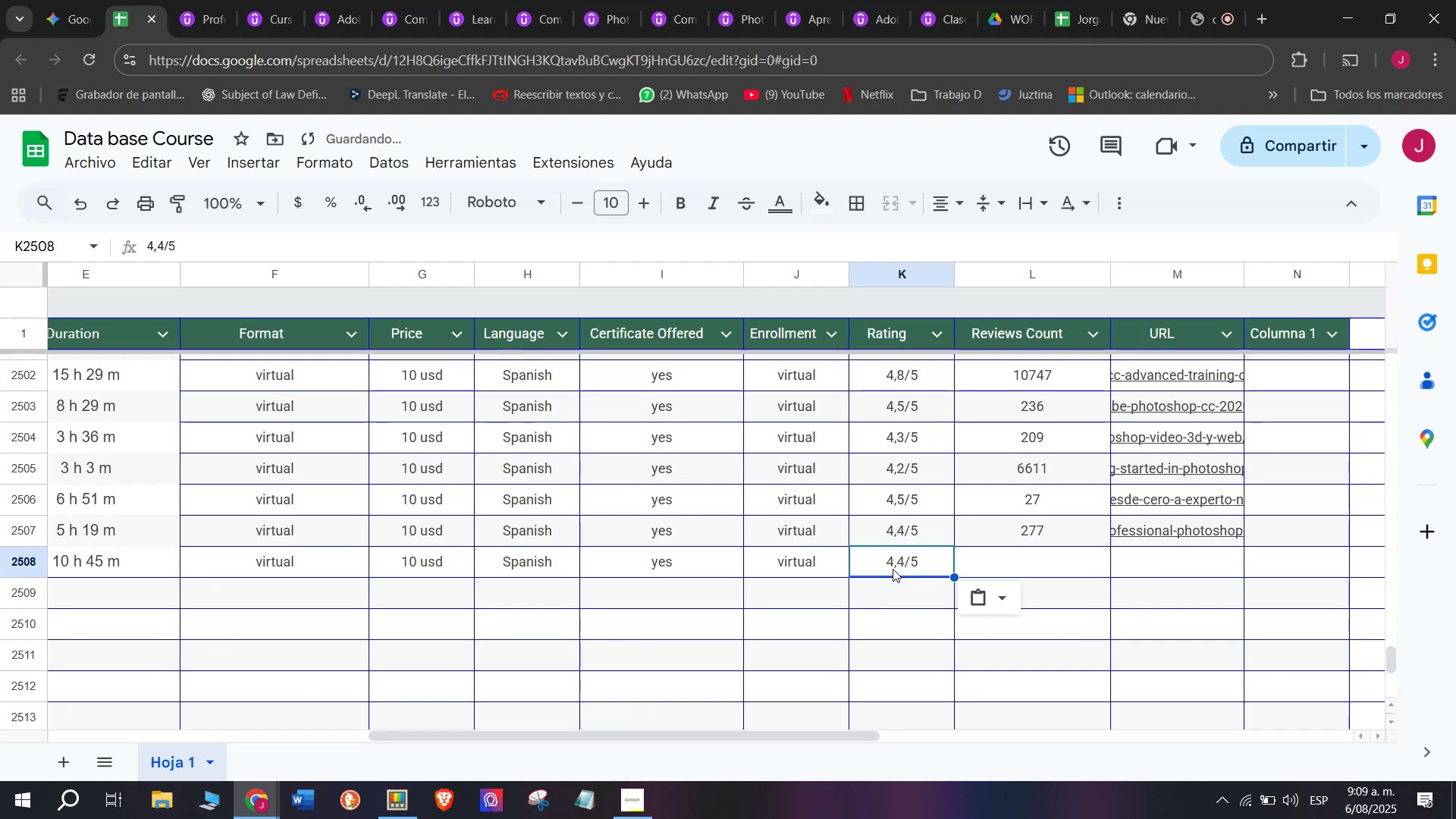 
double_click([893, 569])
 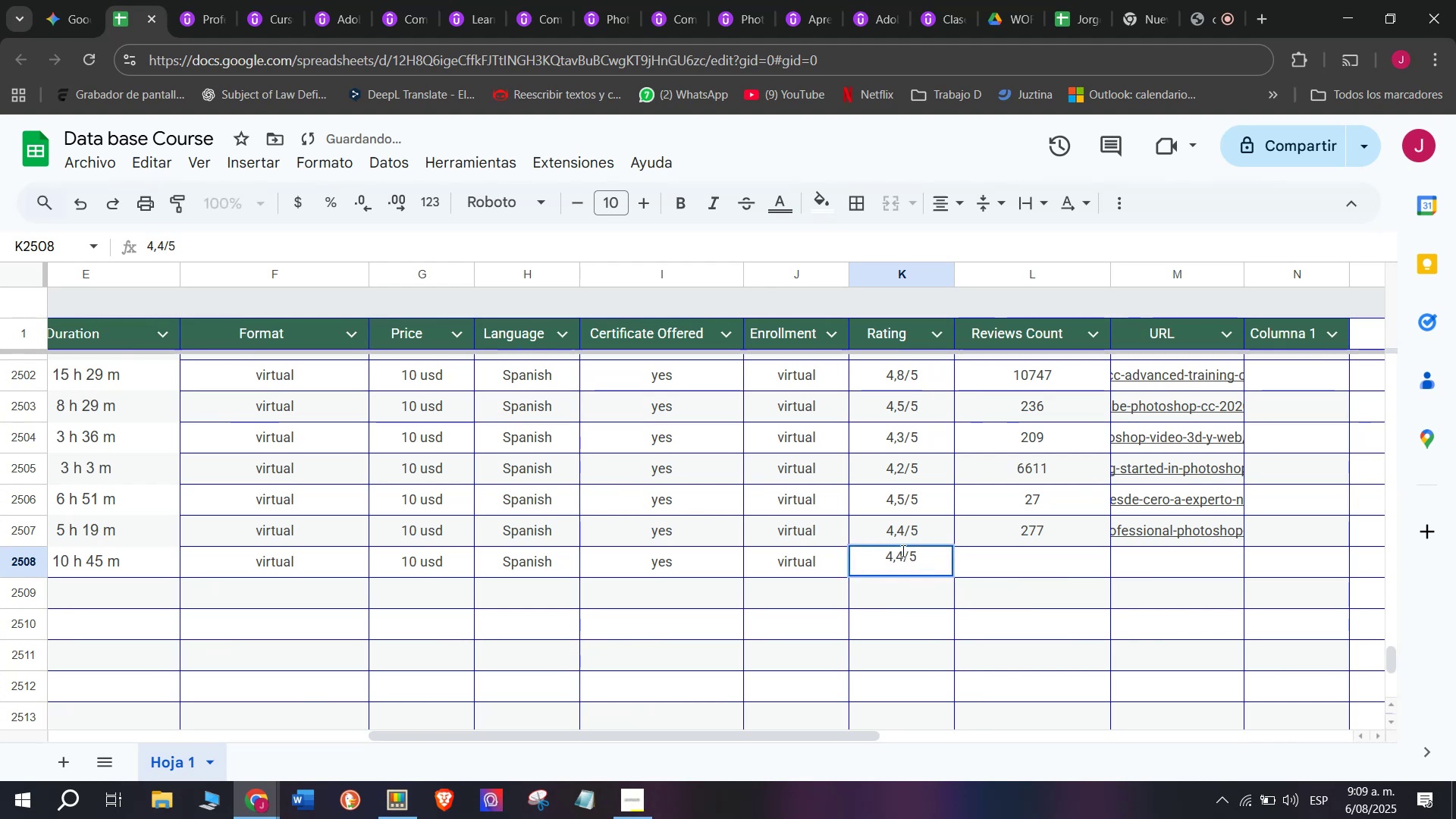 
left_click([902, 551])
 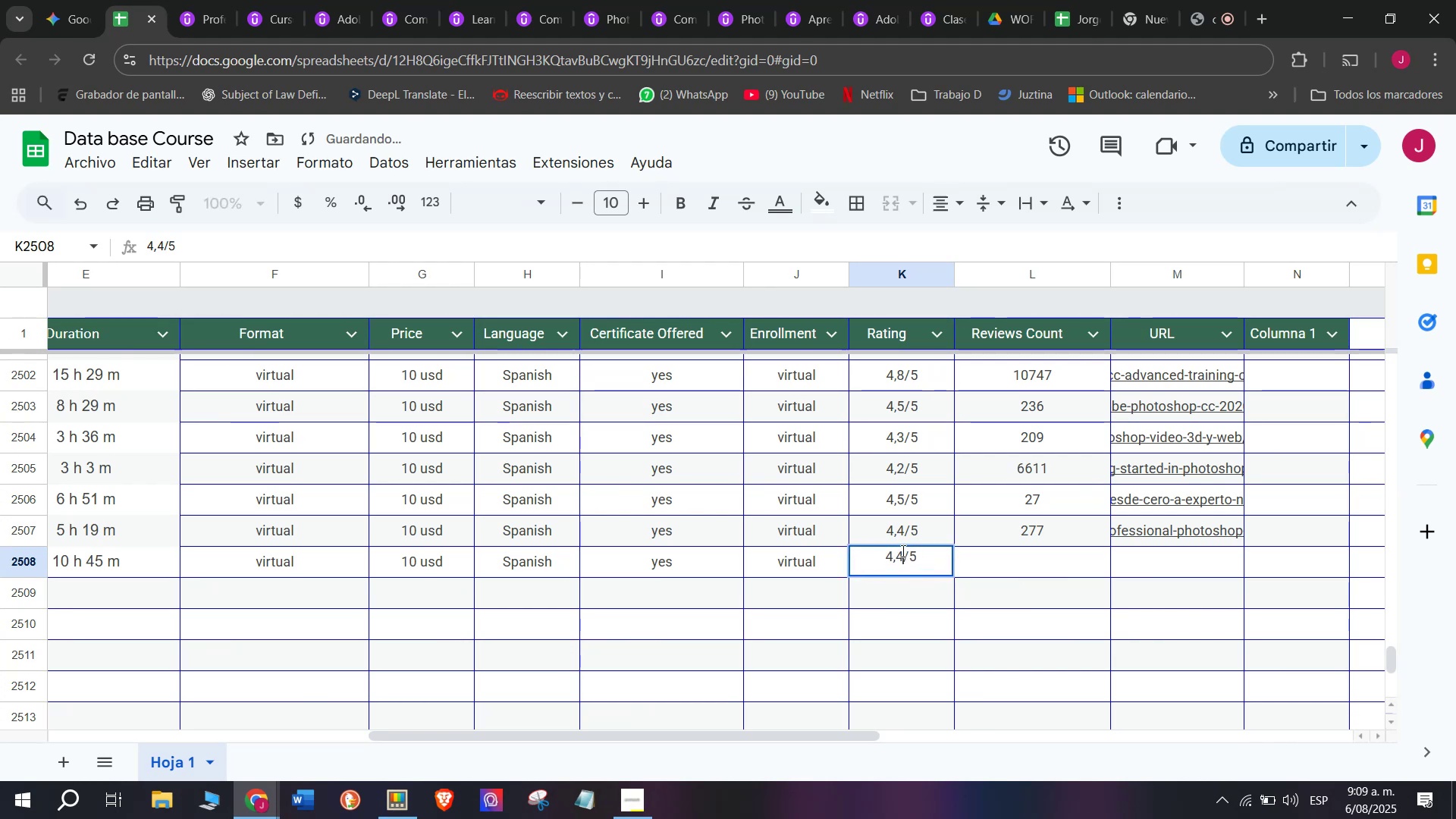 
key(Backspace)
 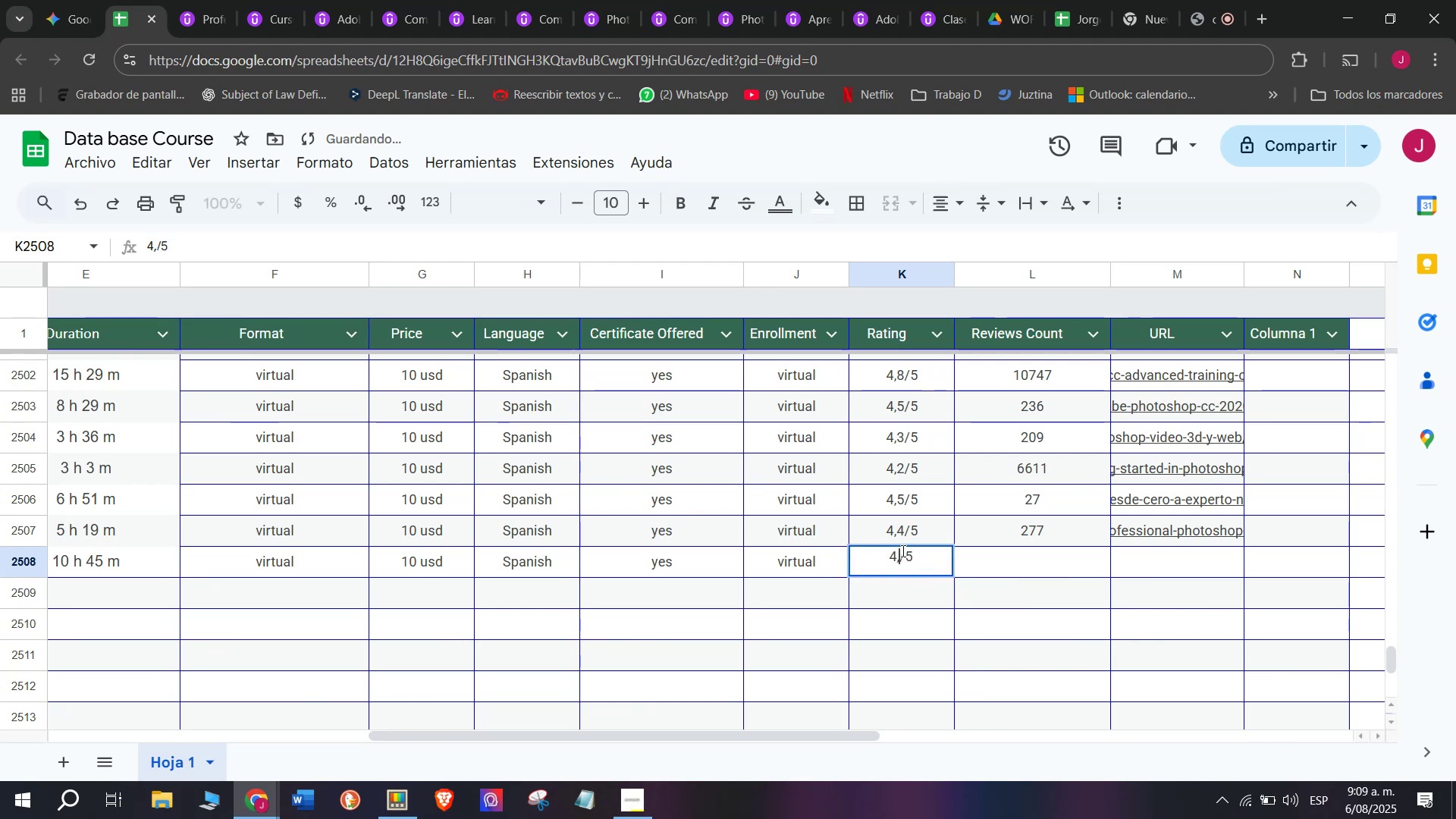 
key(Q)
 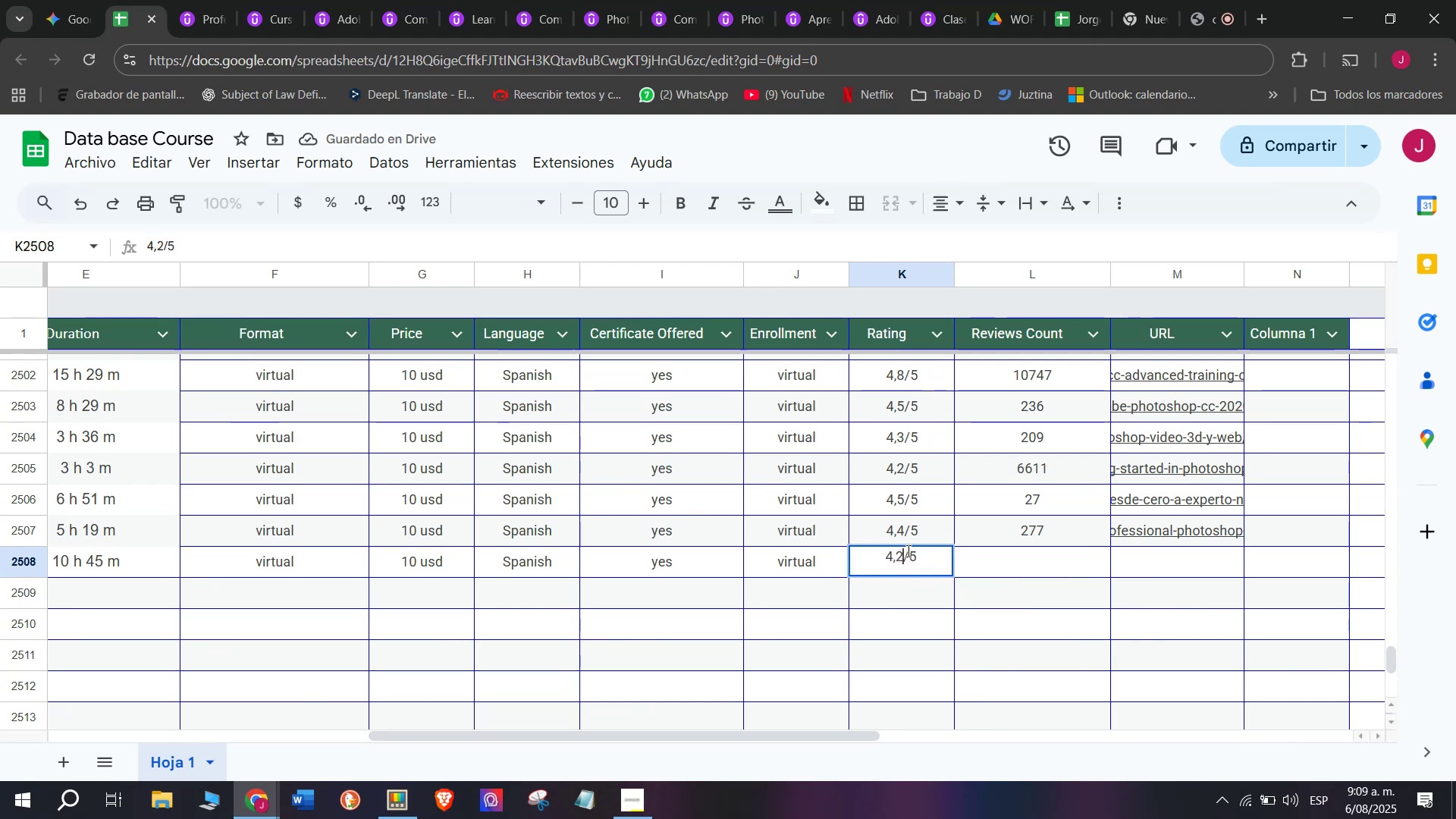 
key(2)
 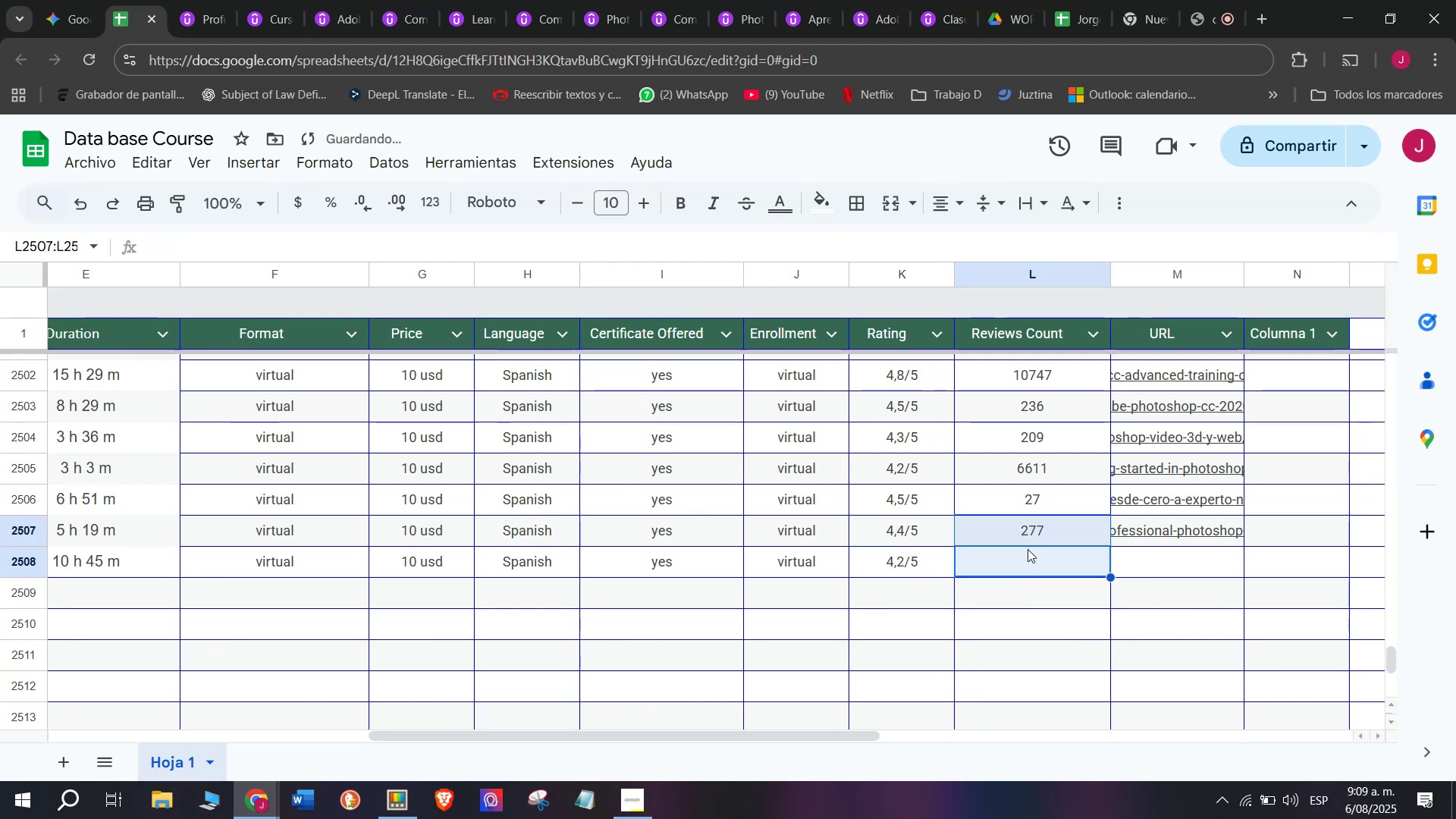 
left_click([1024, 561])
 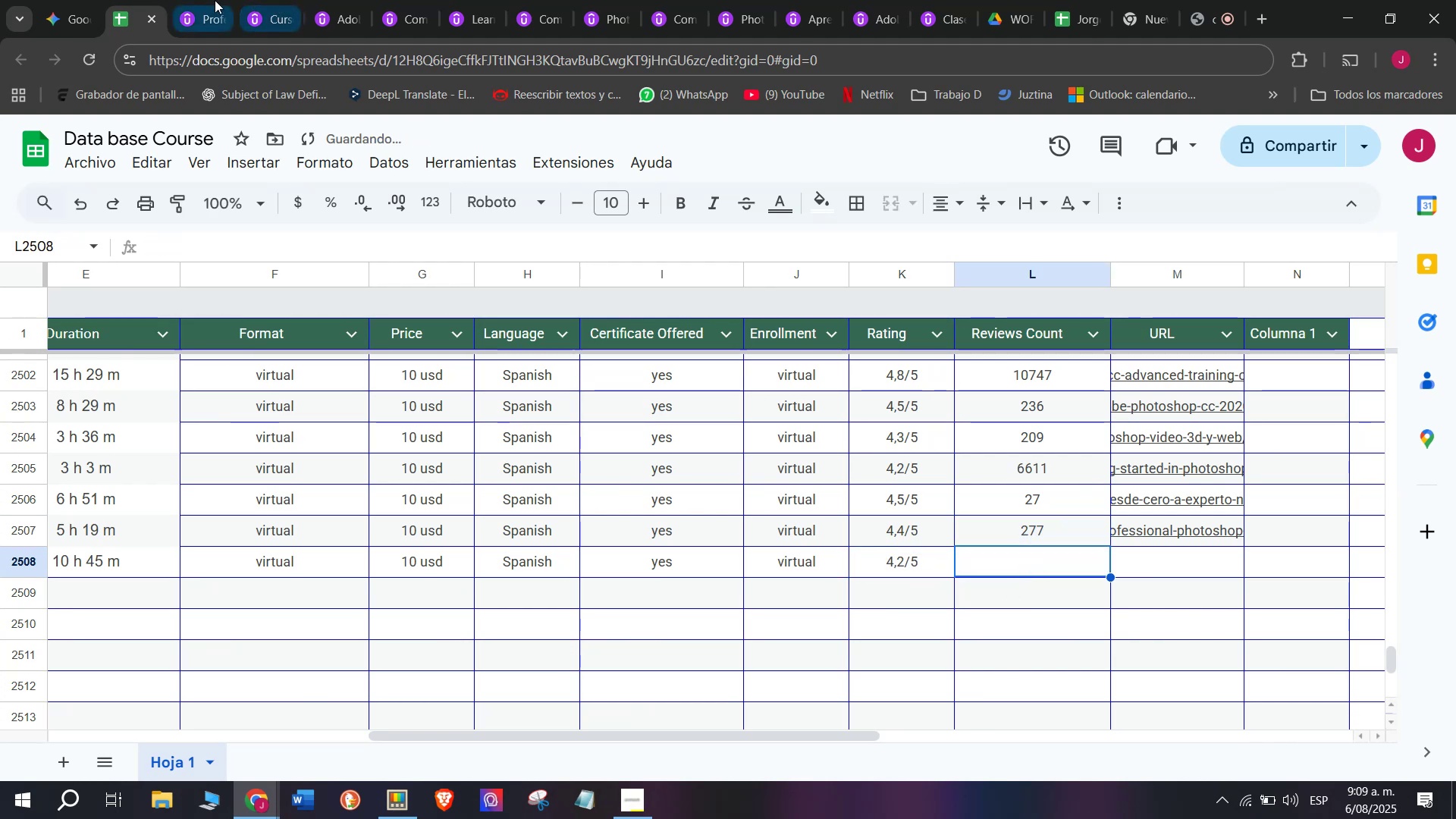 
left_click([215, 0])
 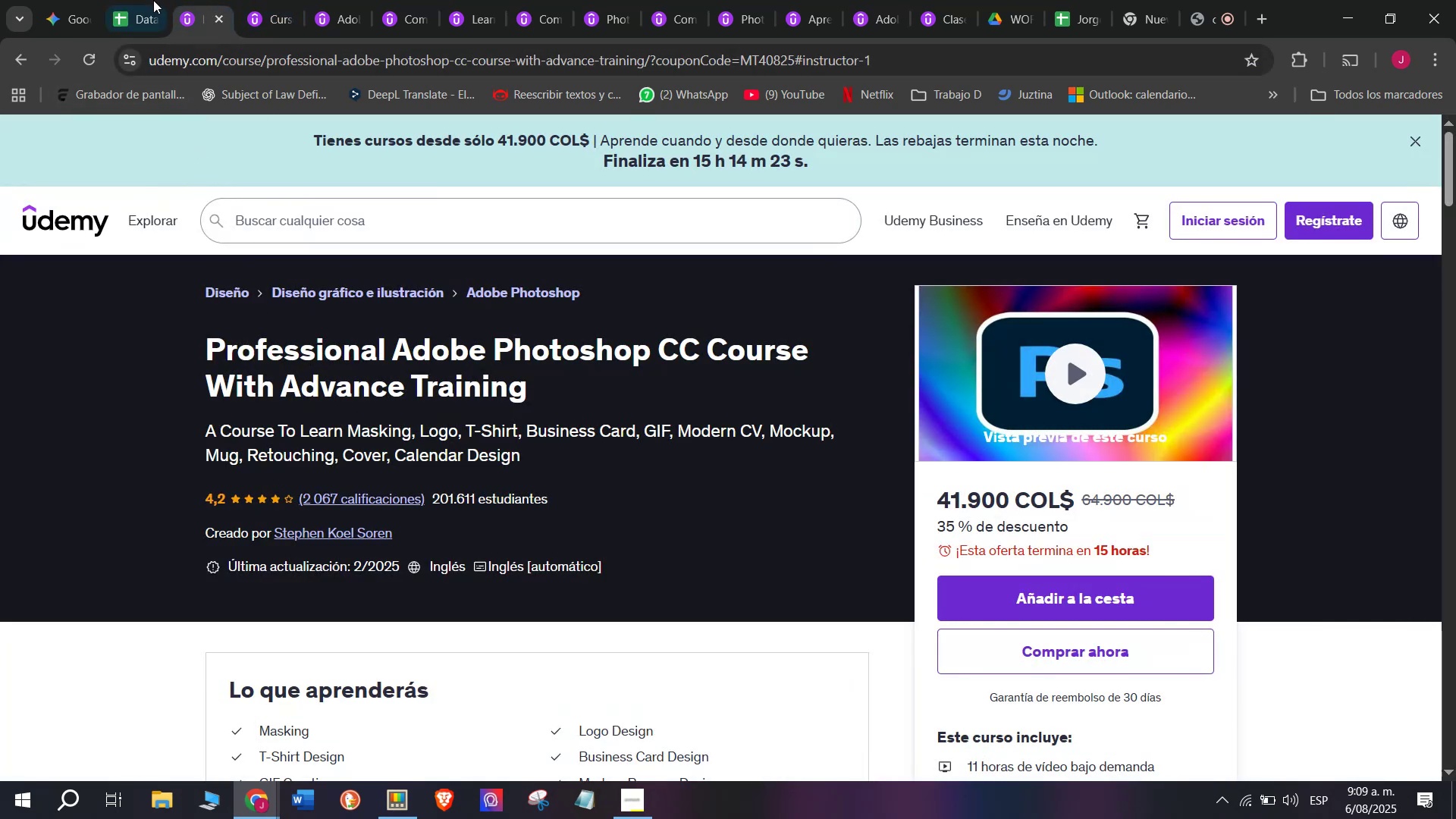 
left_click([131, 0])
 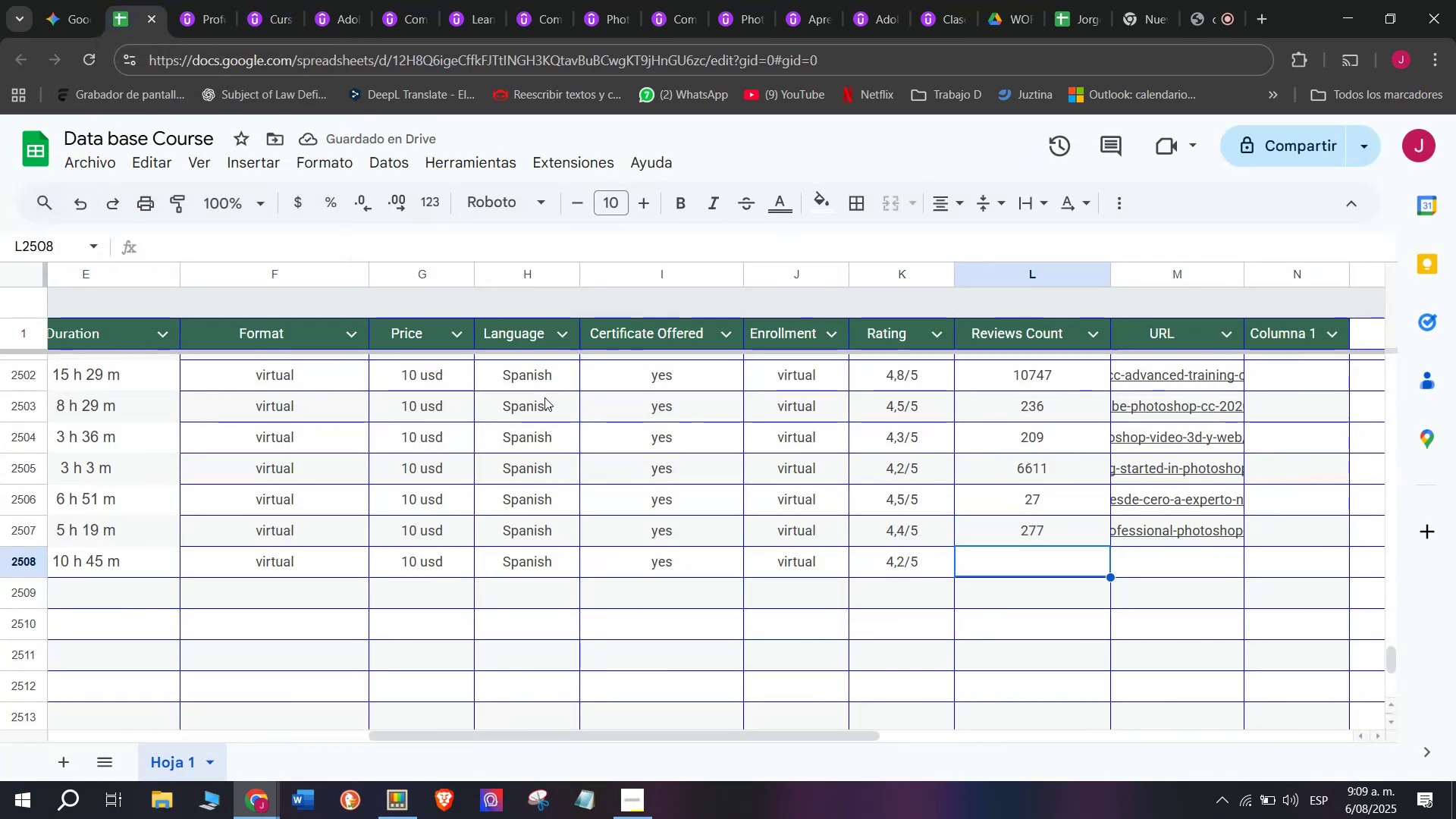 
type(2067)
 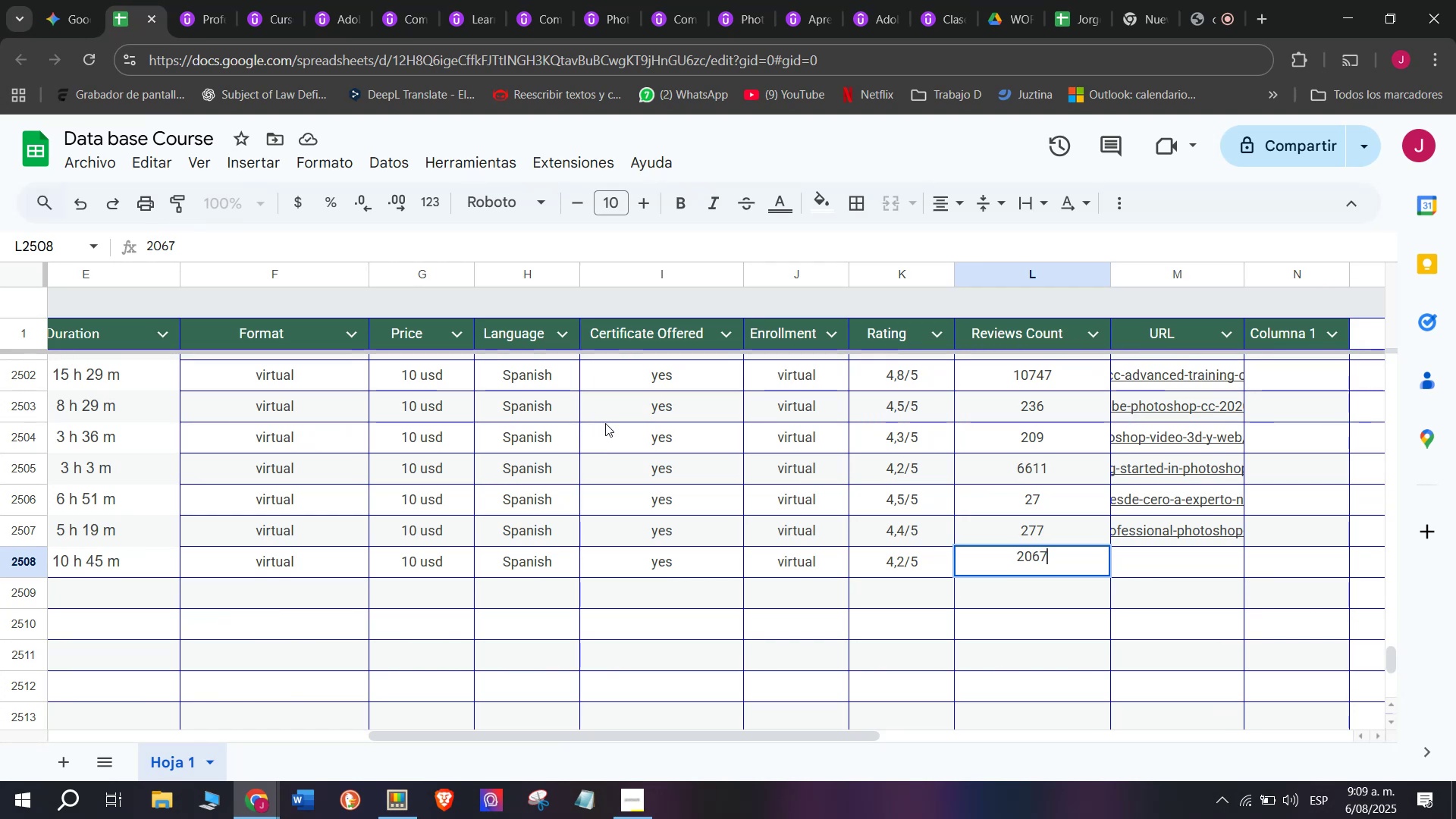 
wait(11.46)
 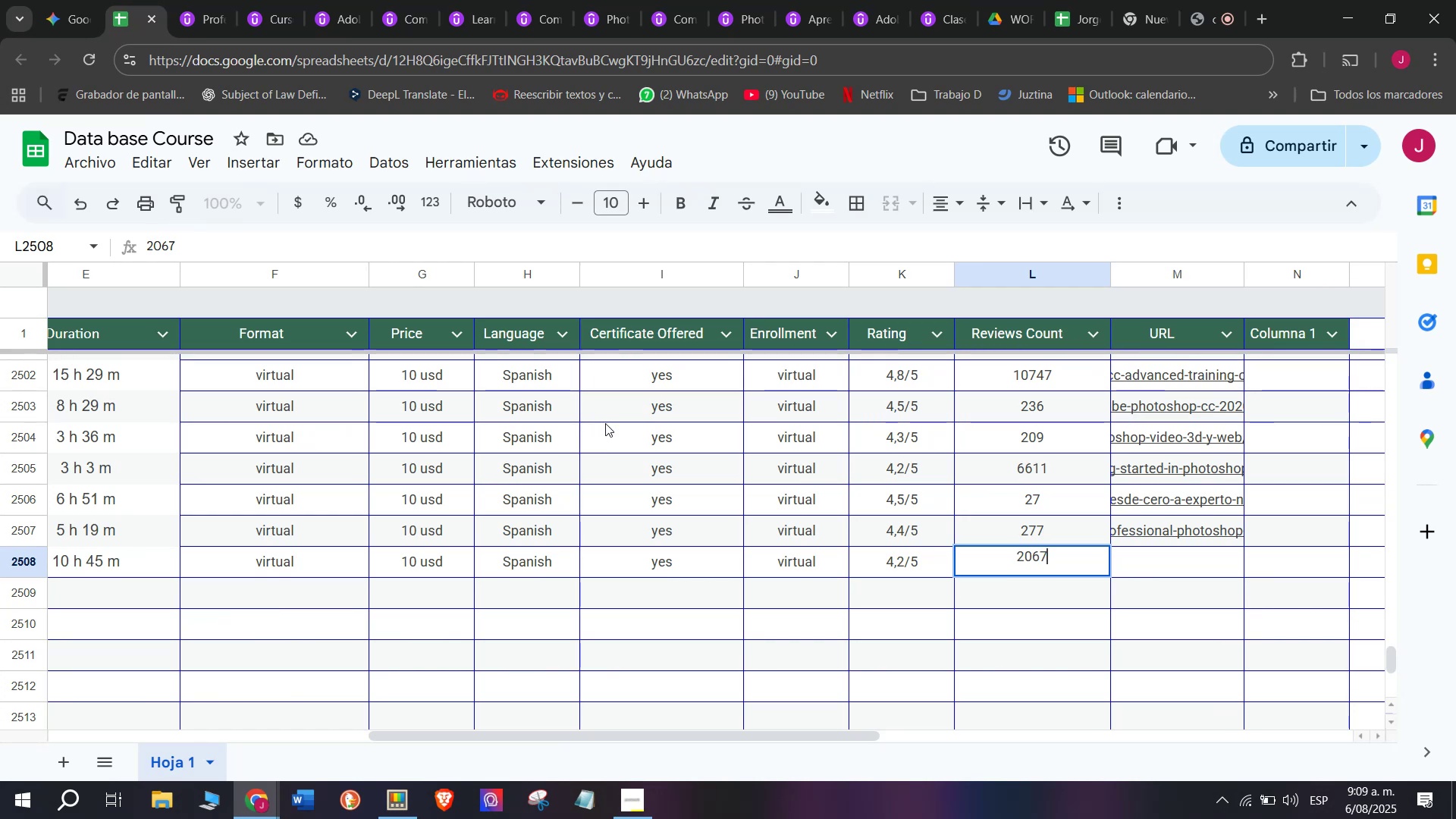 
left_click([1153, 551])
 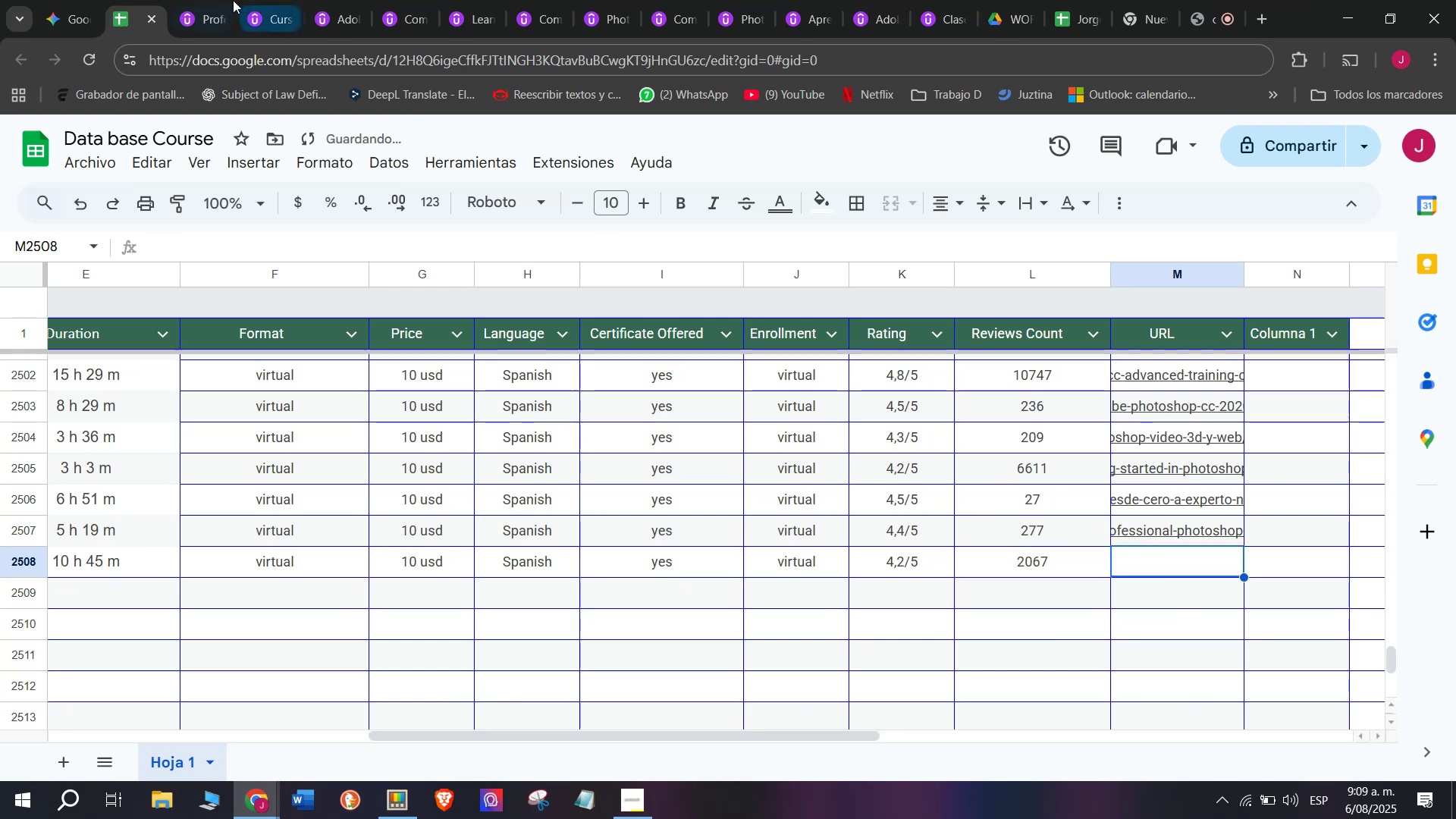 
left_click([221, 0])
 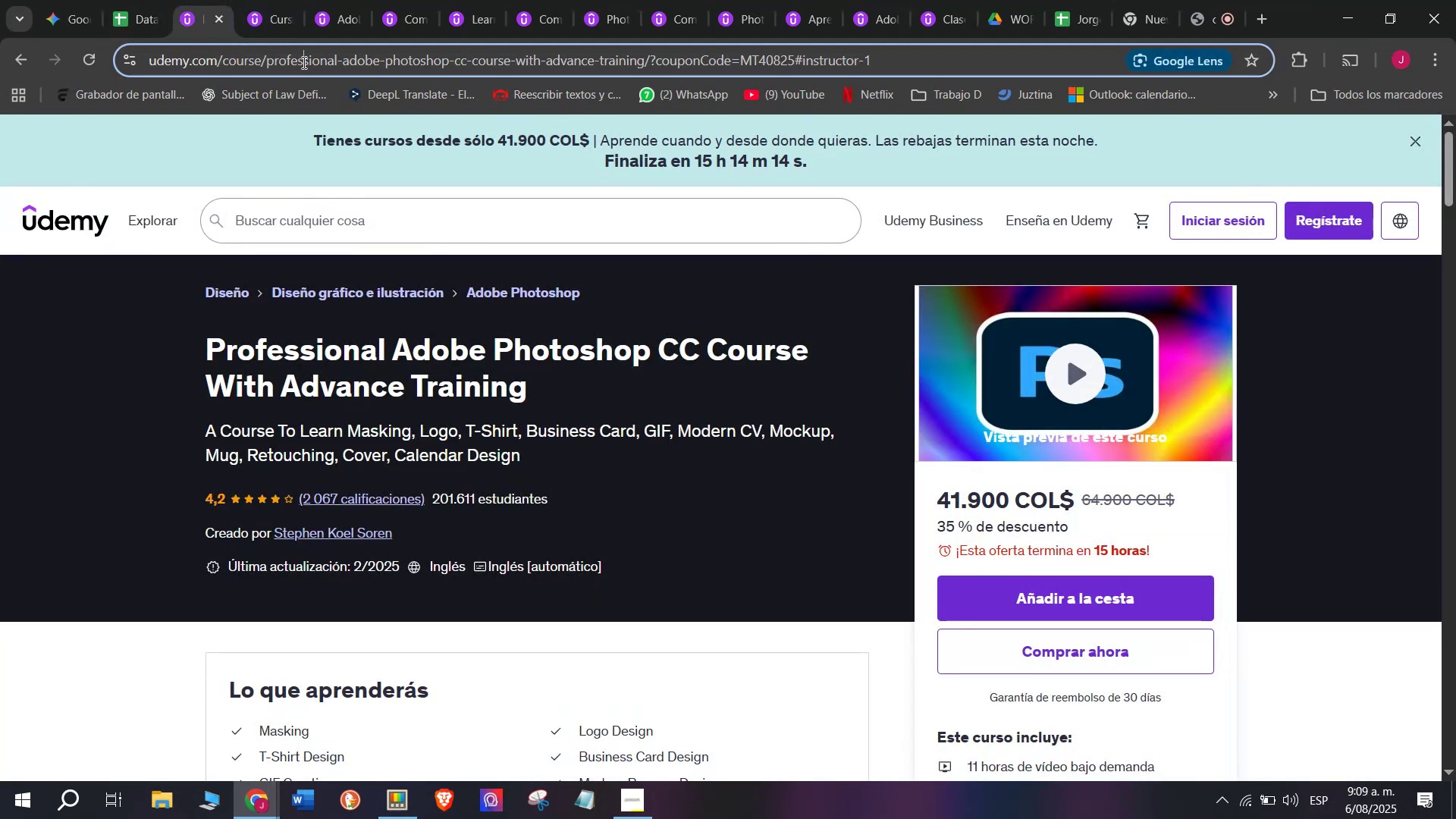 
double_click([303, 62])
 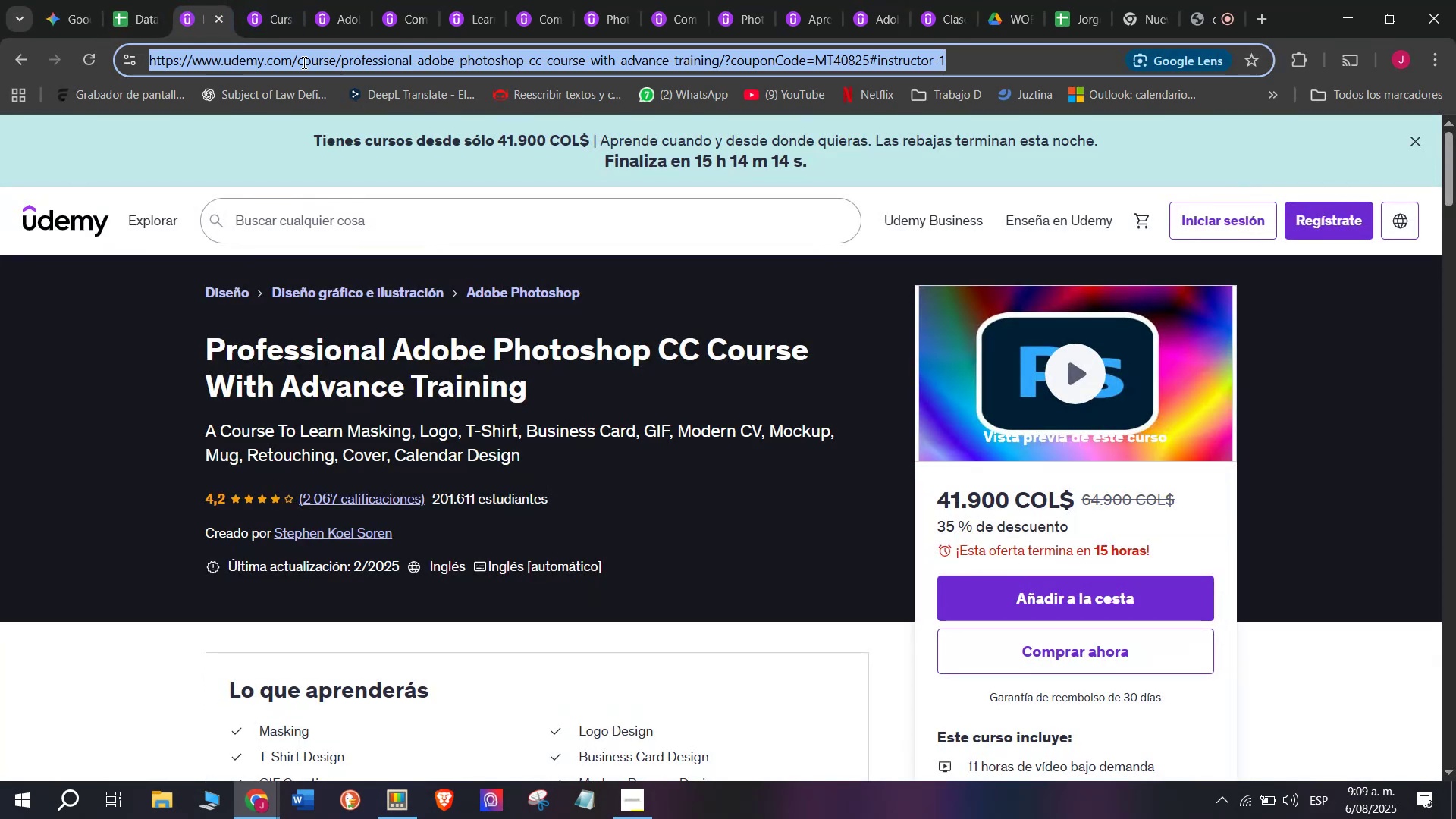 
triple_click([303, 62])
 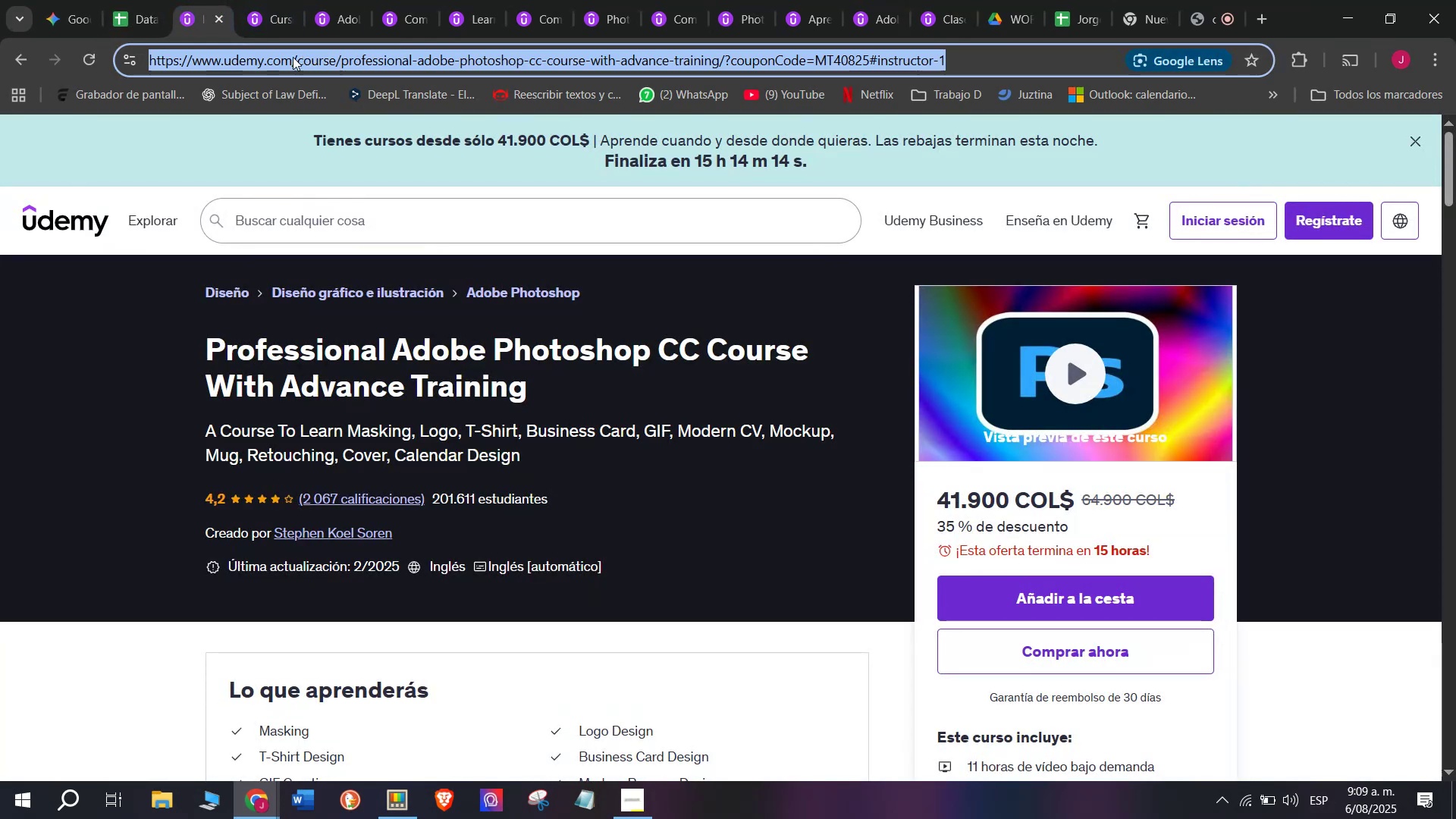 
key(Control+ControlLeft)
 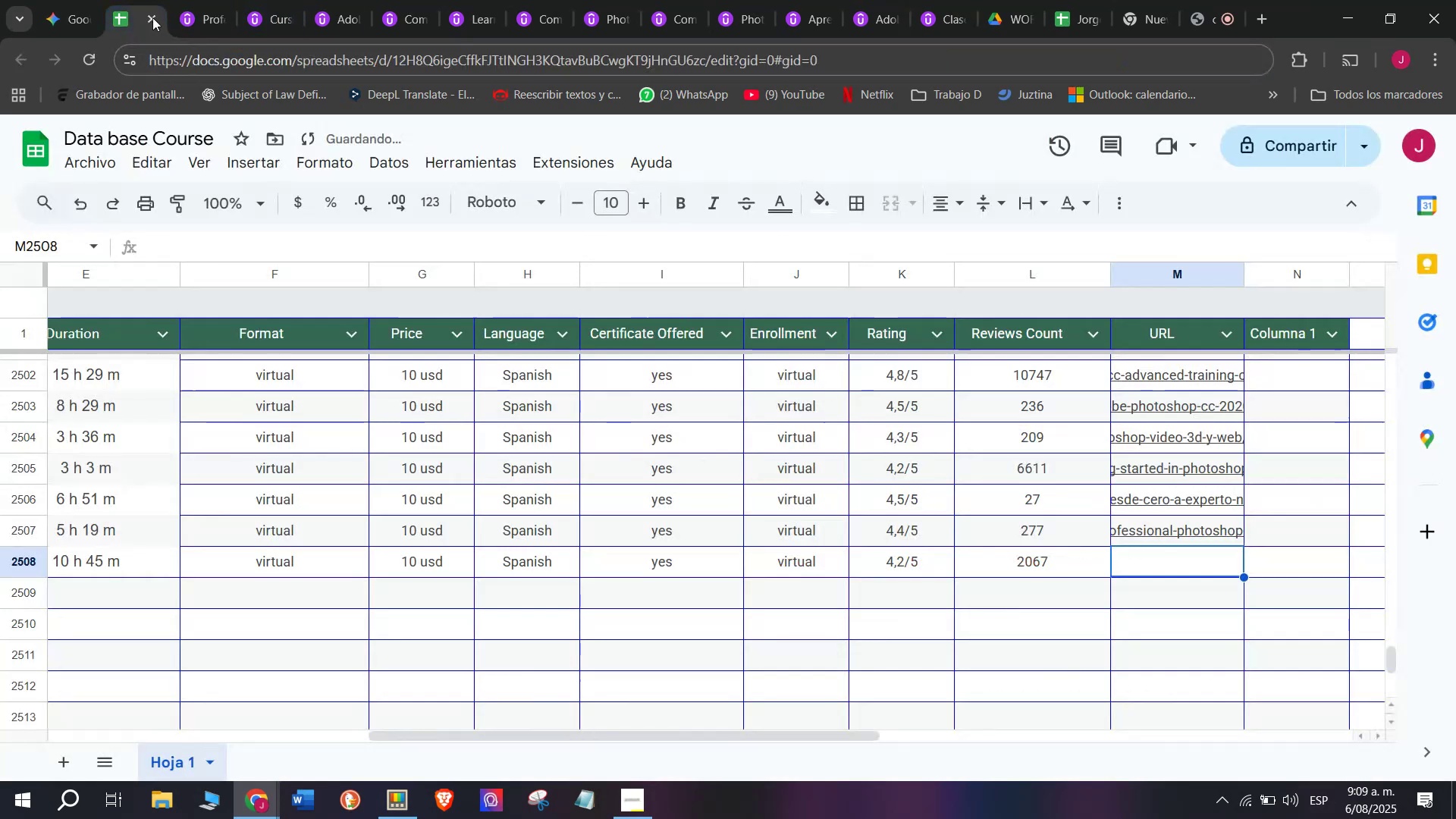 
key(Control+C)
 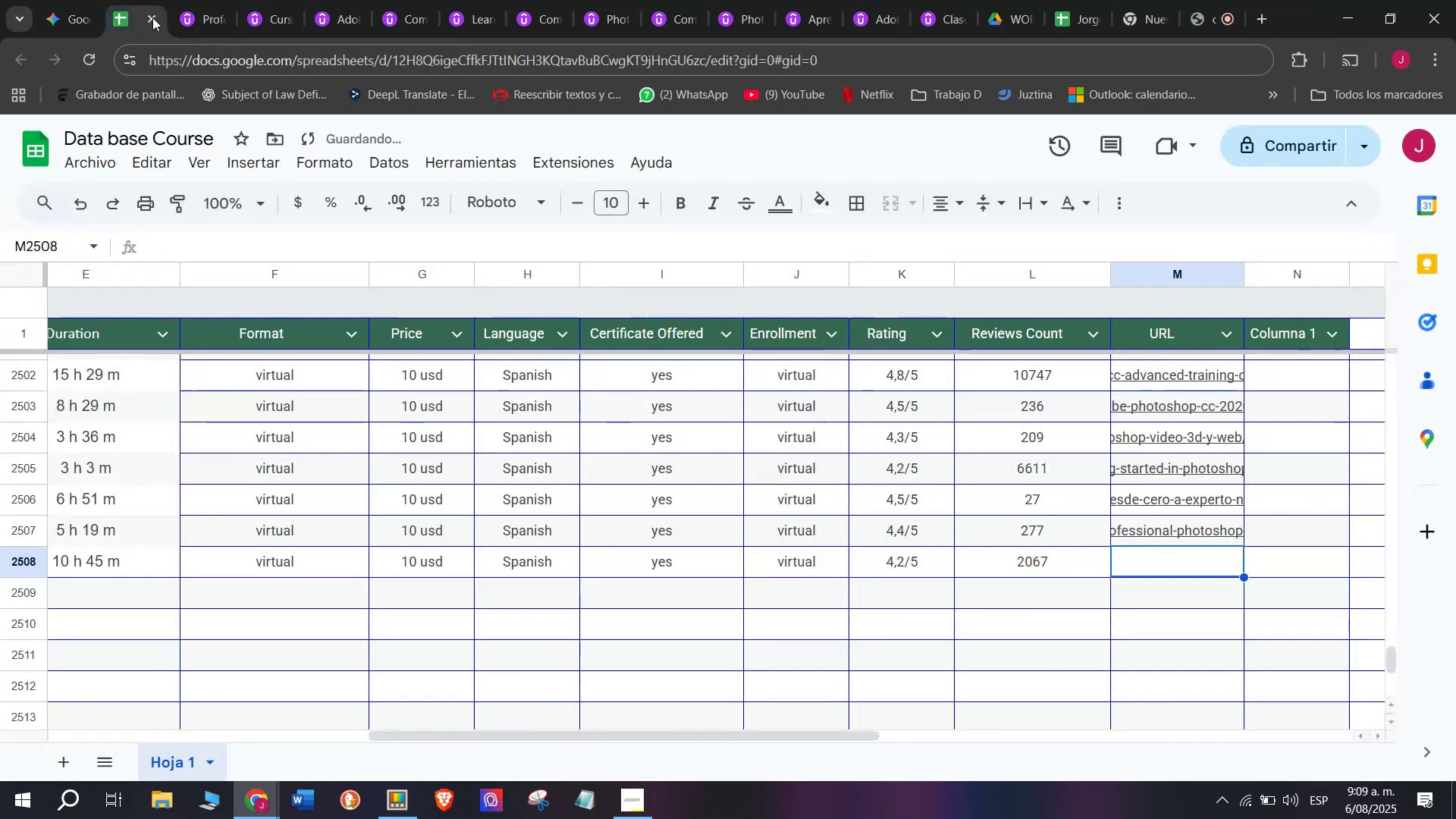 
key(Break)
 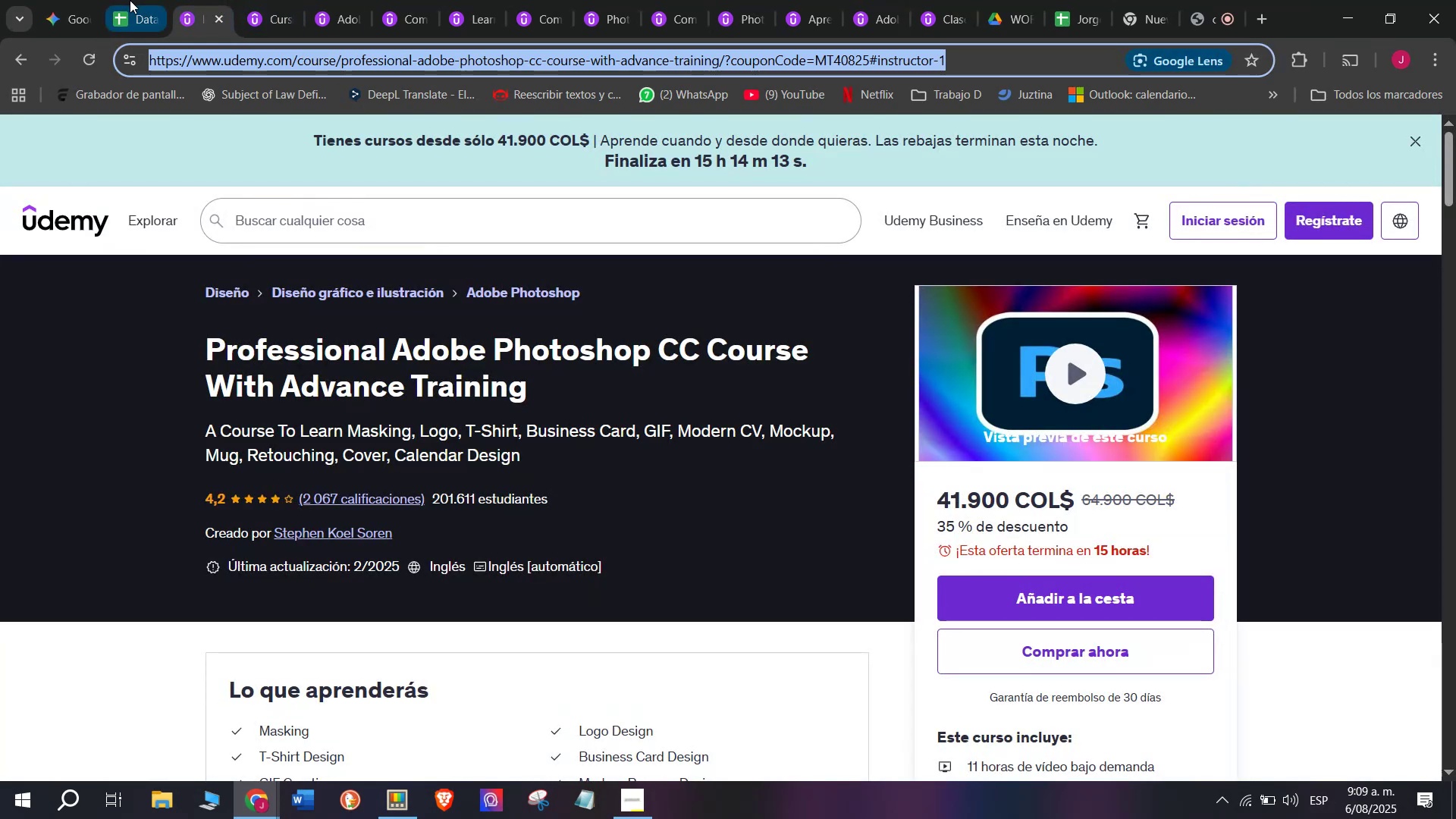 
triple_click([130, 0])
 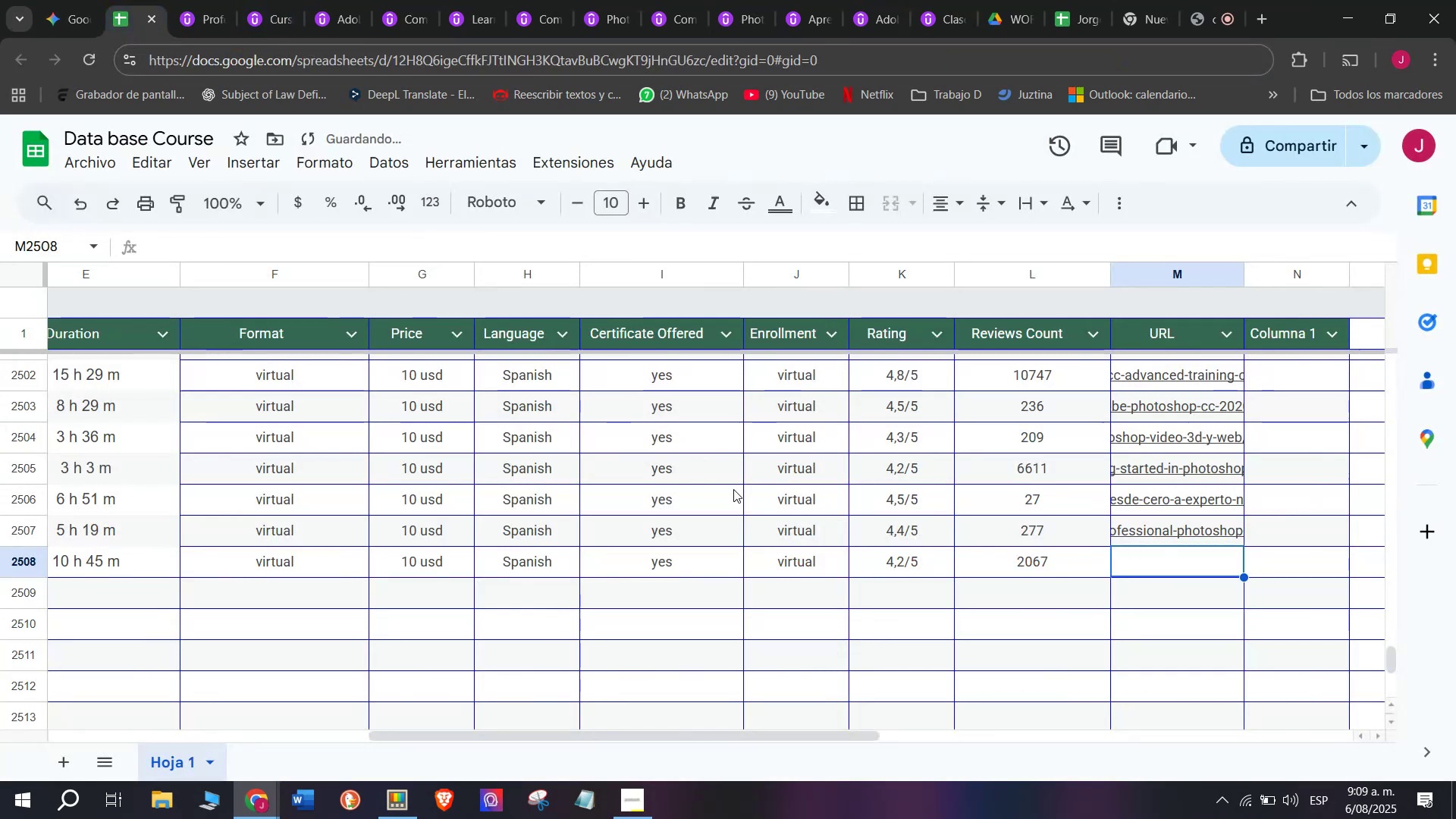 
key(Z)
 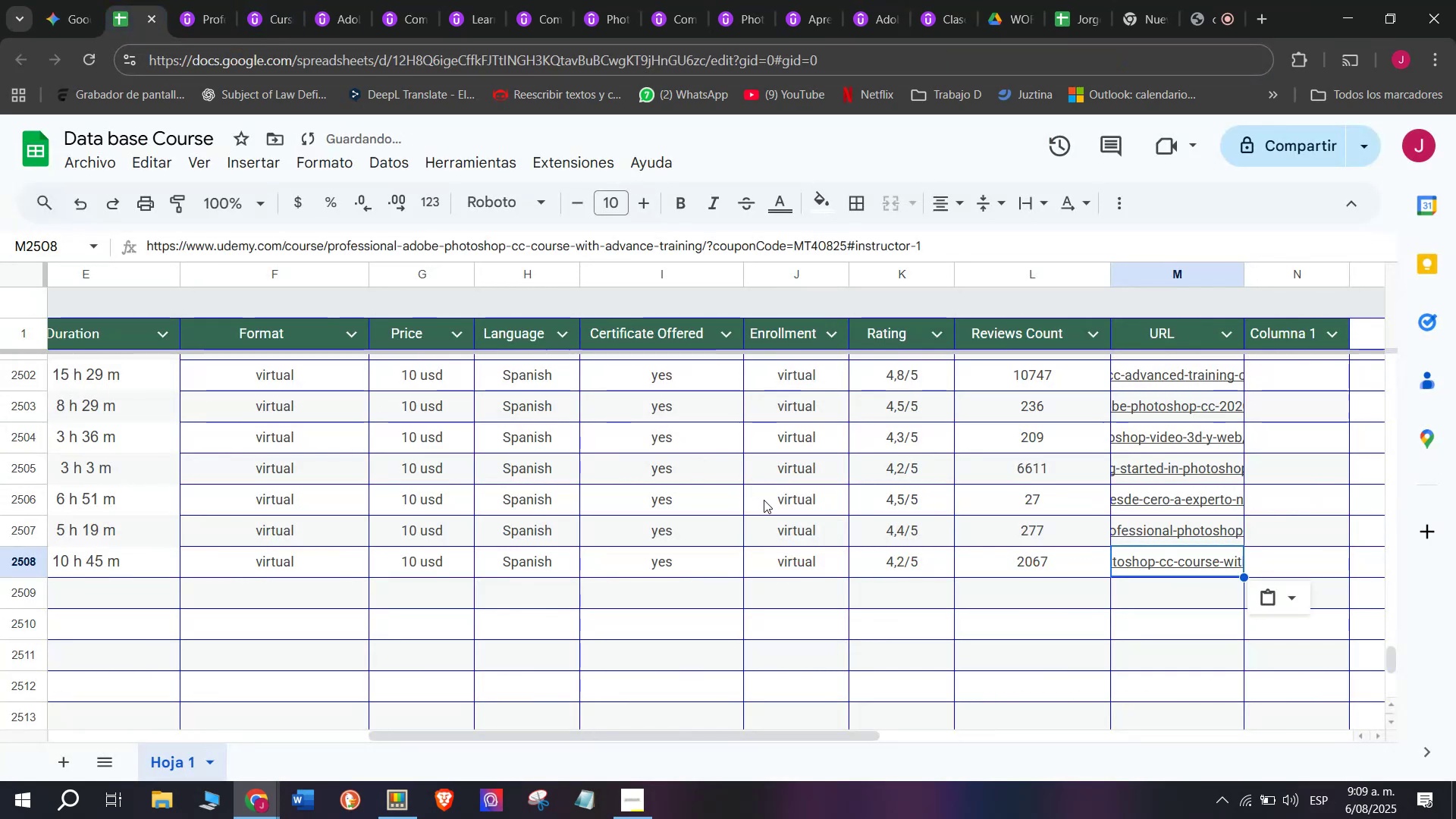 
key(Control+ControlLeft)
 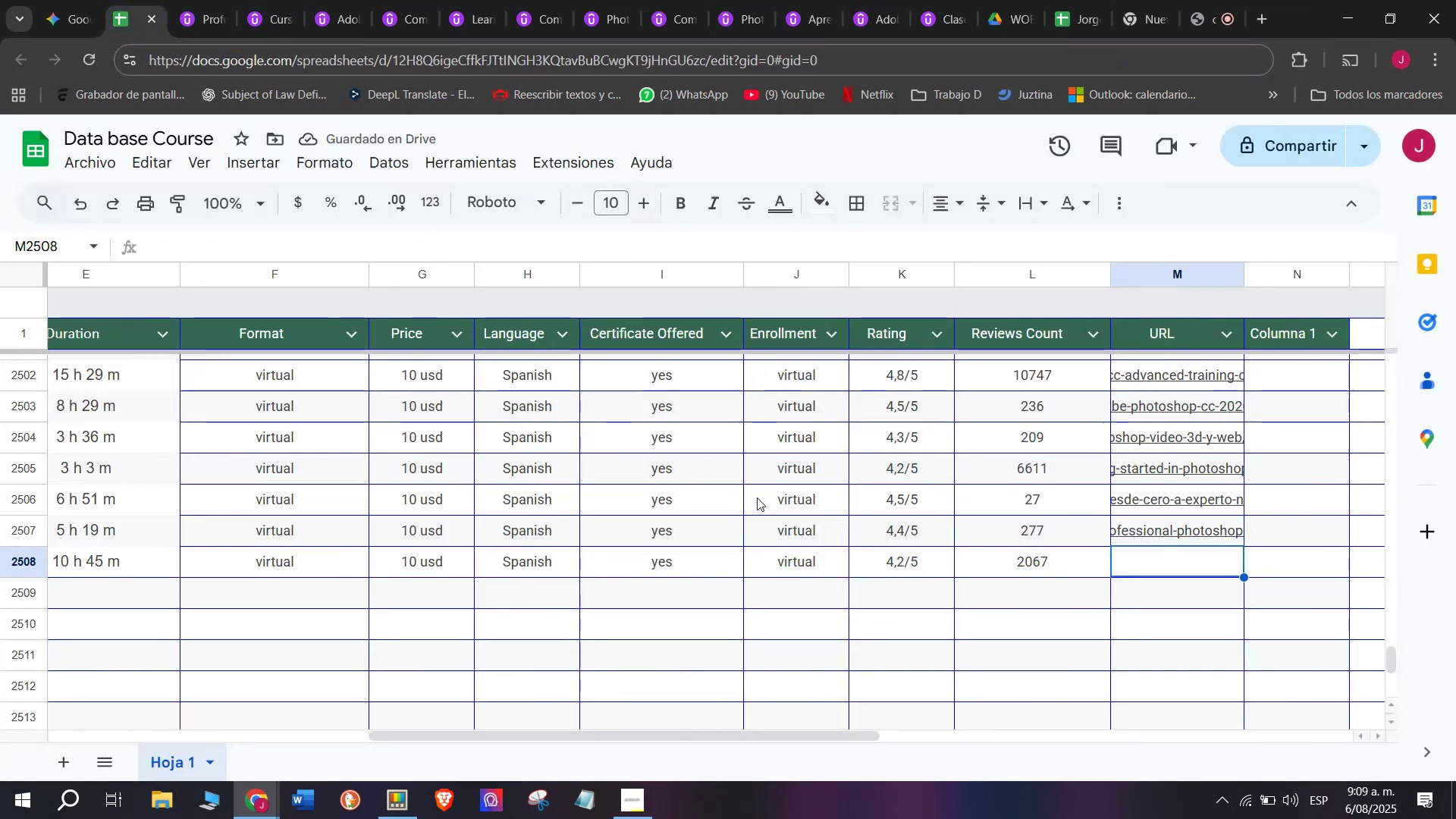 
key(Control+V)
 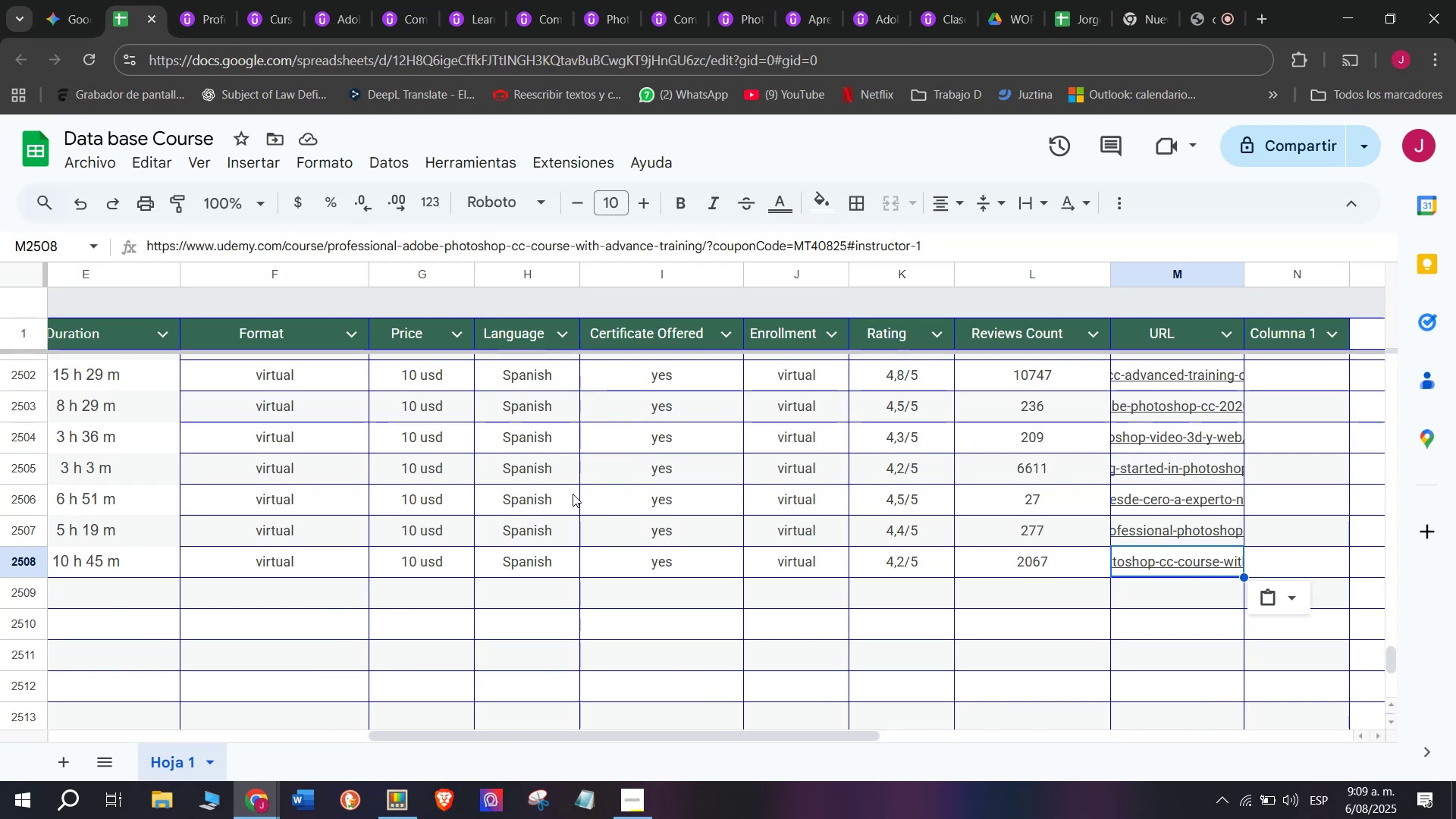 
wait(15.2)
 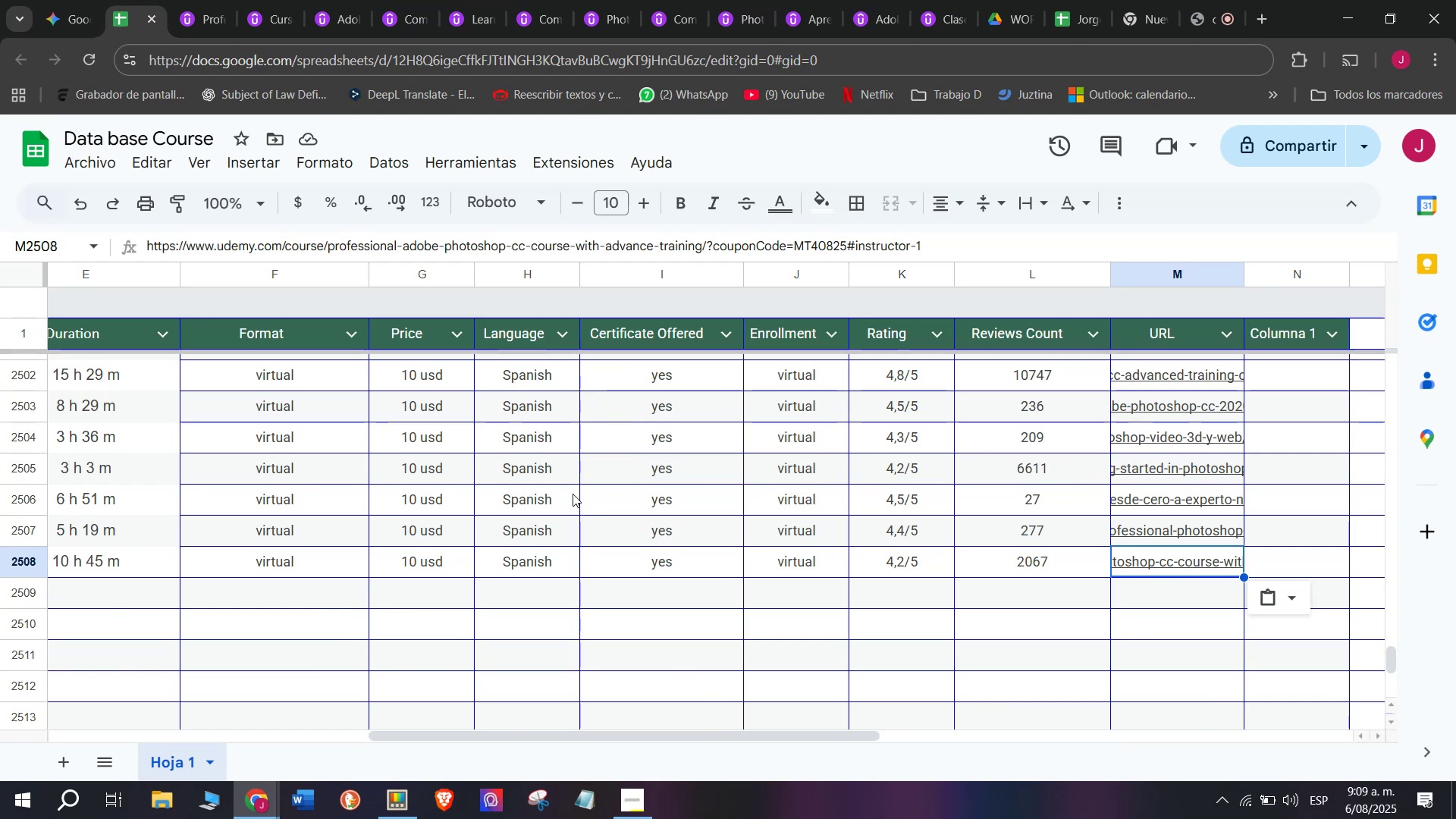 
scroll: coordinate [196, 570], scroll_direction: up, amount: 4.0
 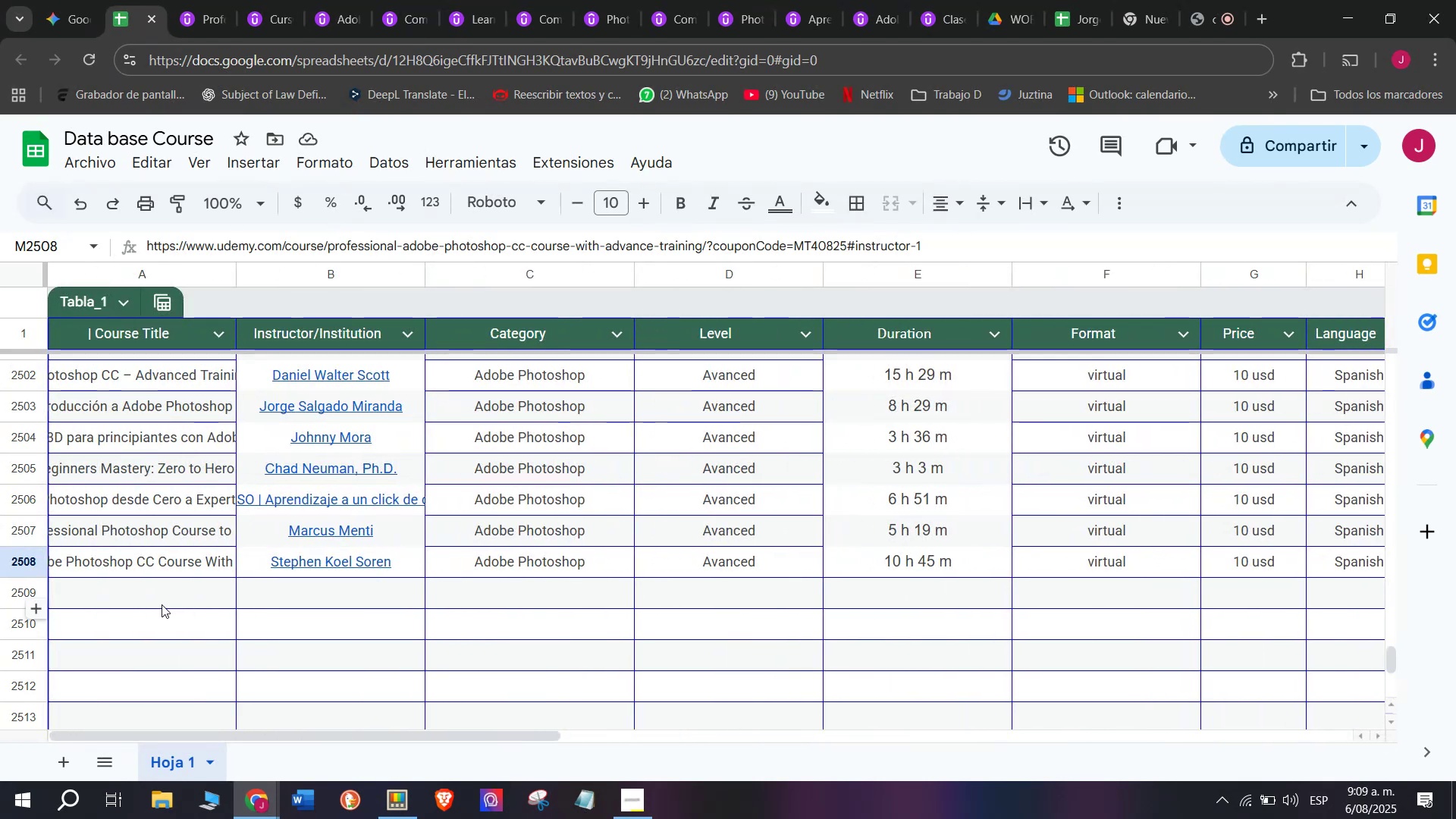 
left_click([162, 604])
 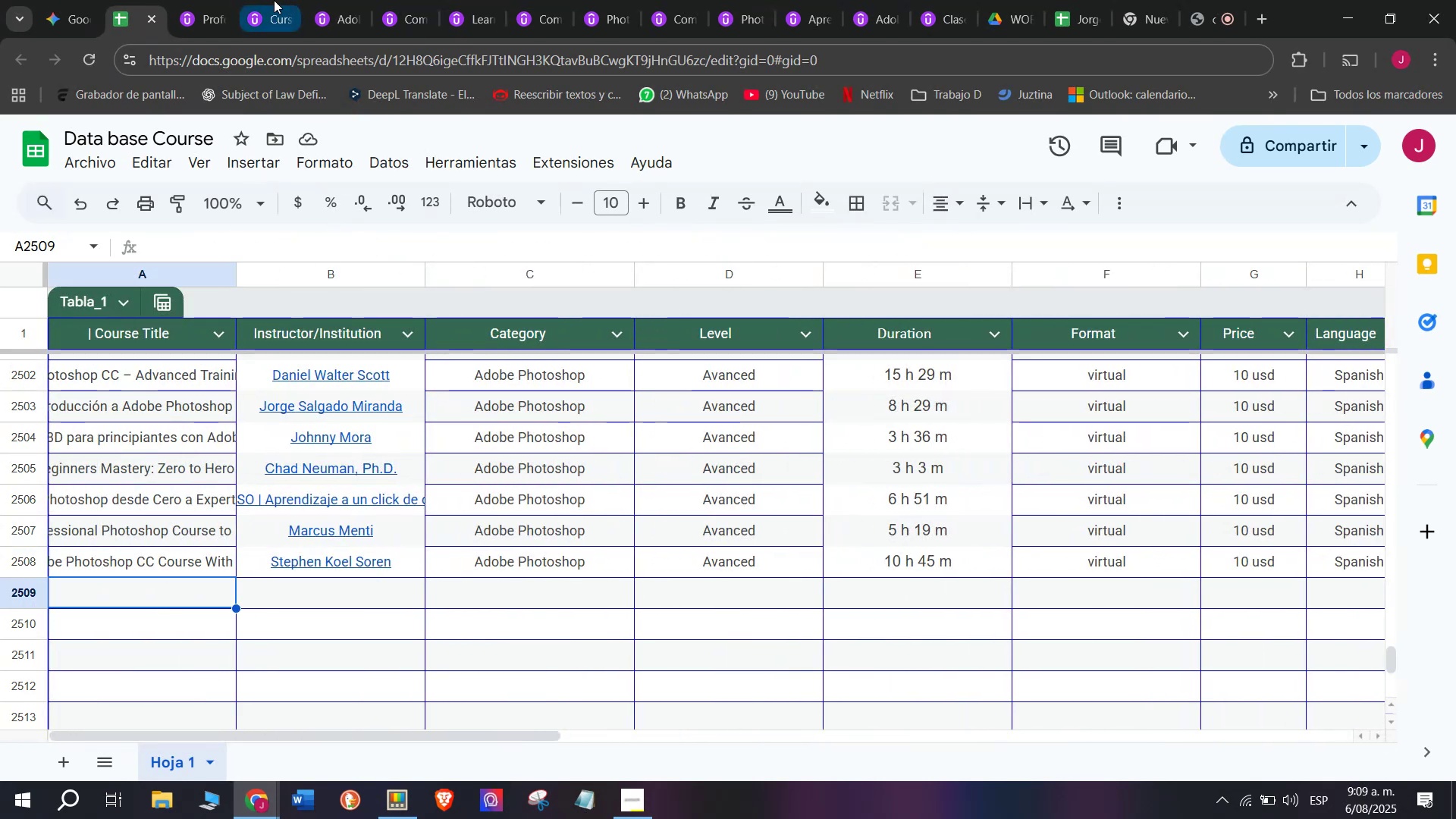 
left_click([234, 0])
 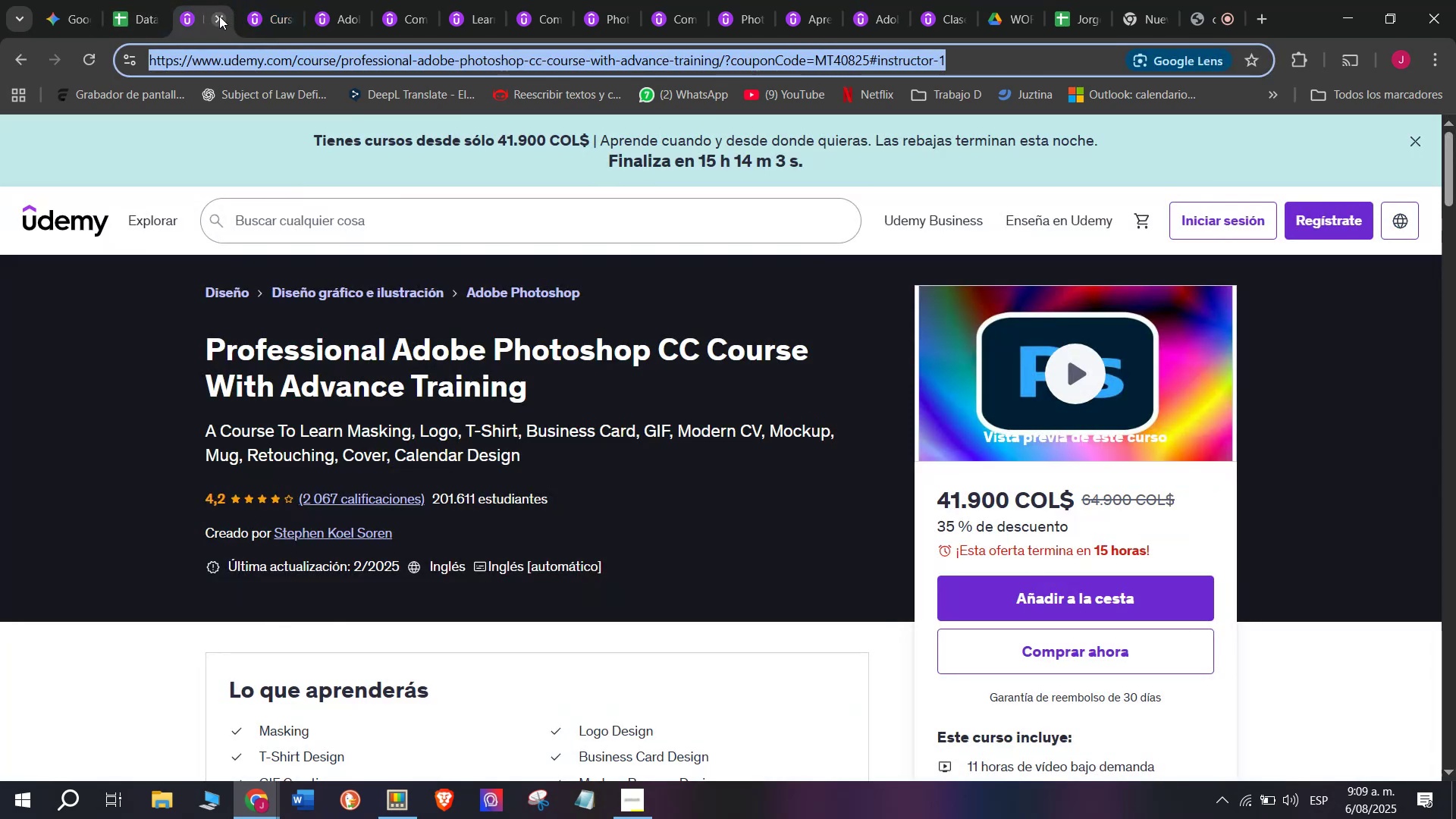 
left_click([219, 16])
 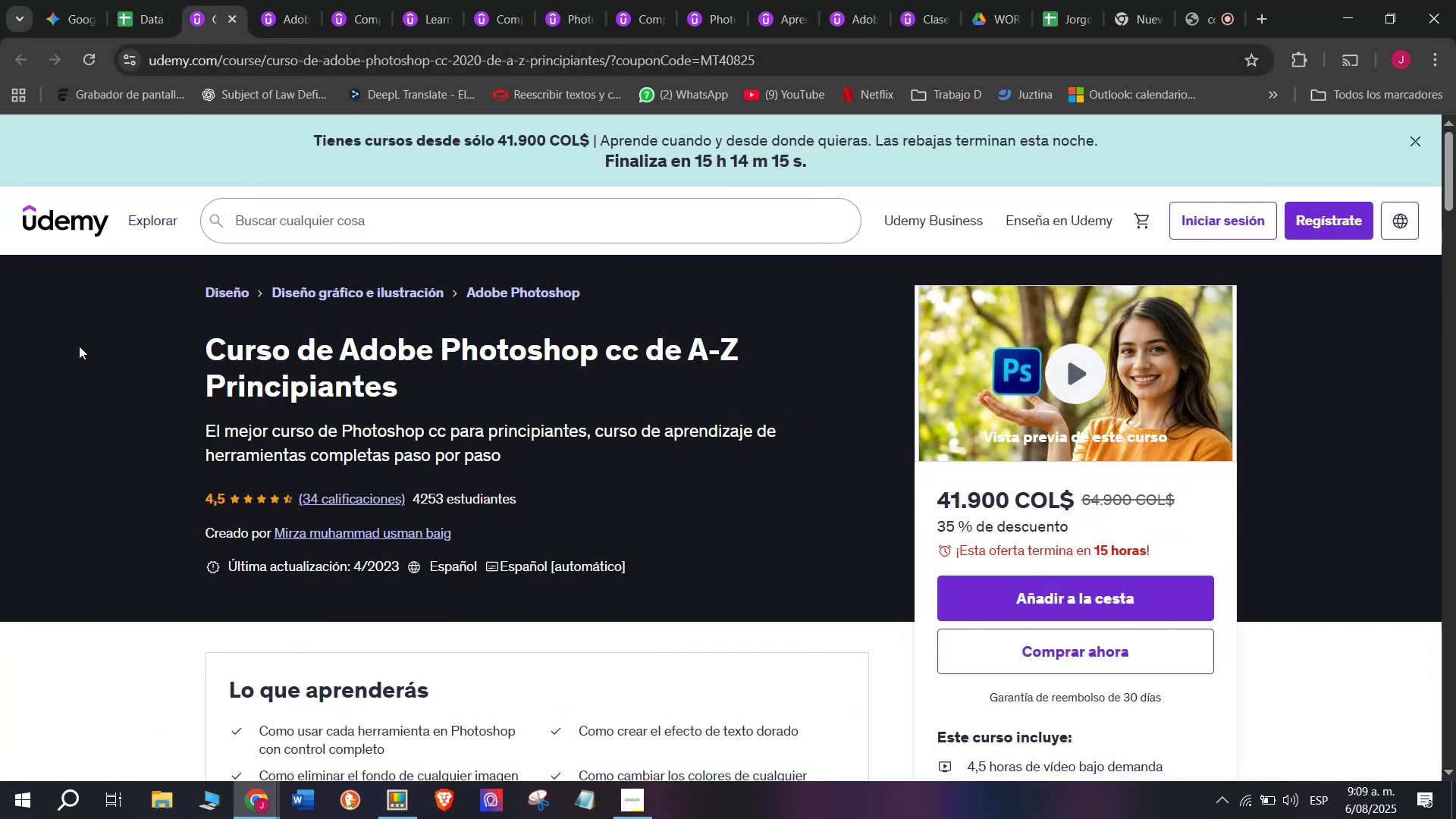 
left_click_drag(start_coordinate=[175, 339], to_coordinate=[443, 378])
 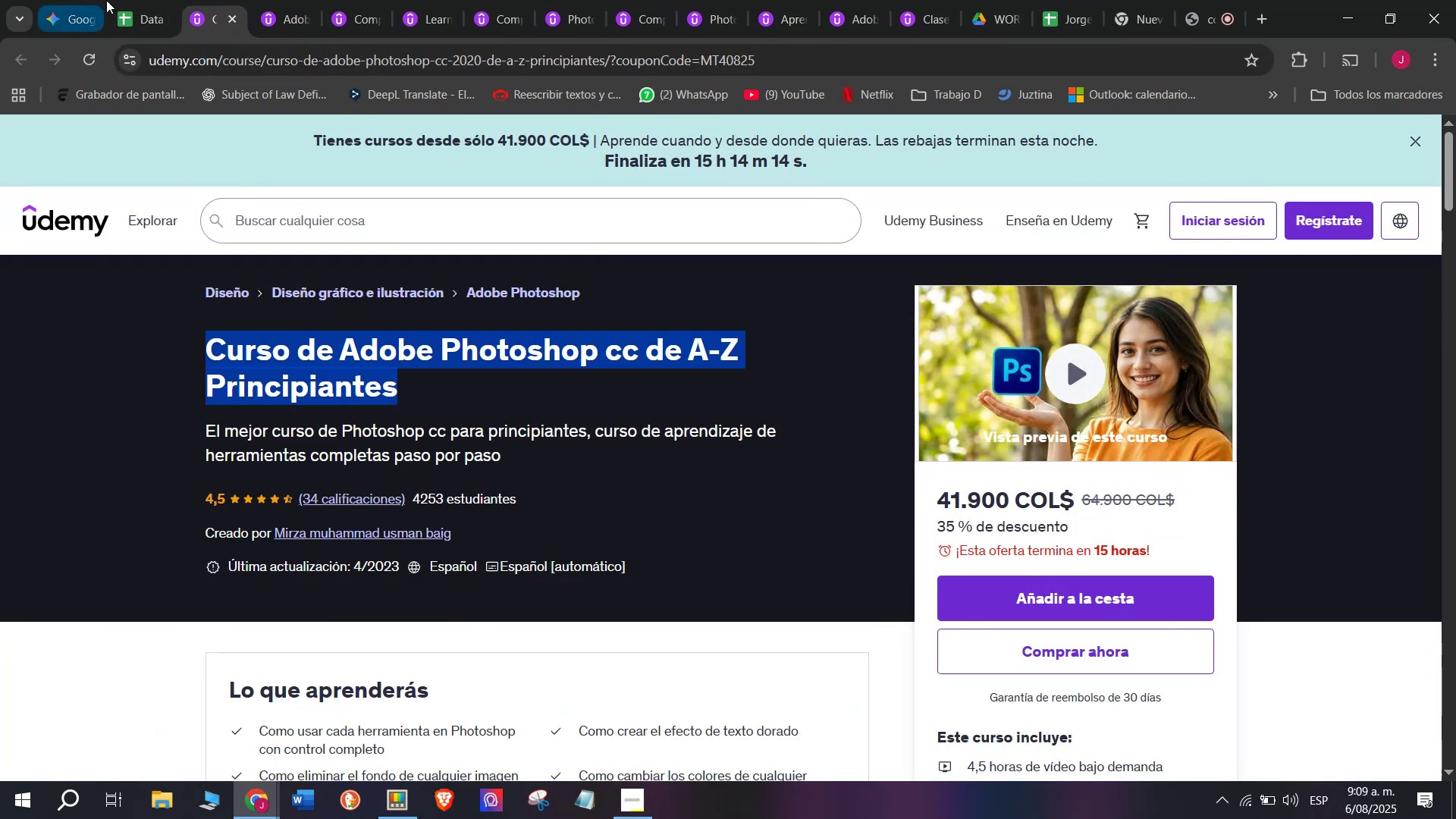 
key(Break)
 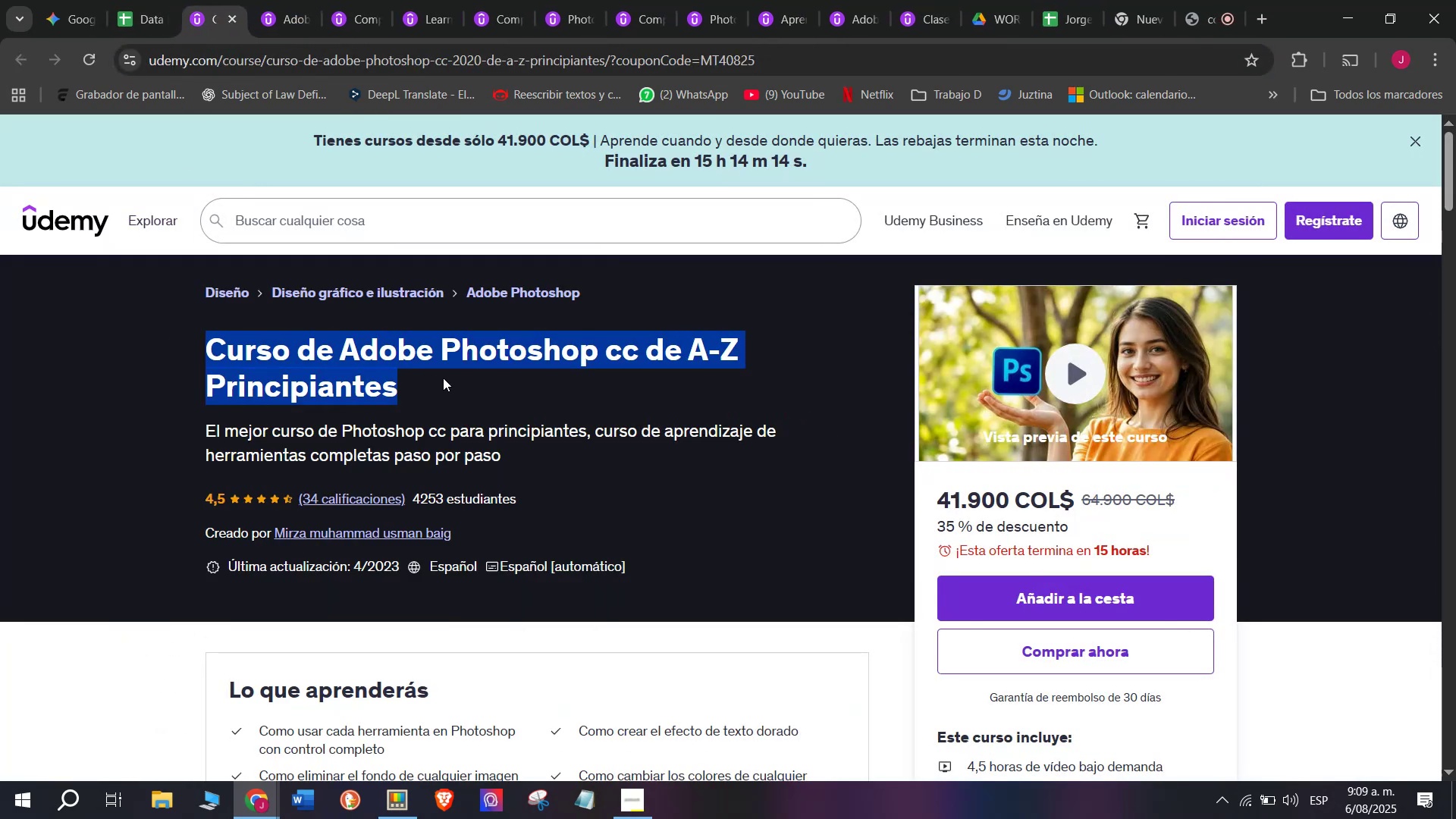 
key(Control+ControlLeft)
 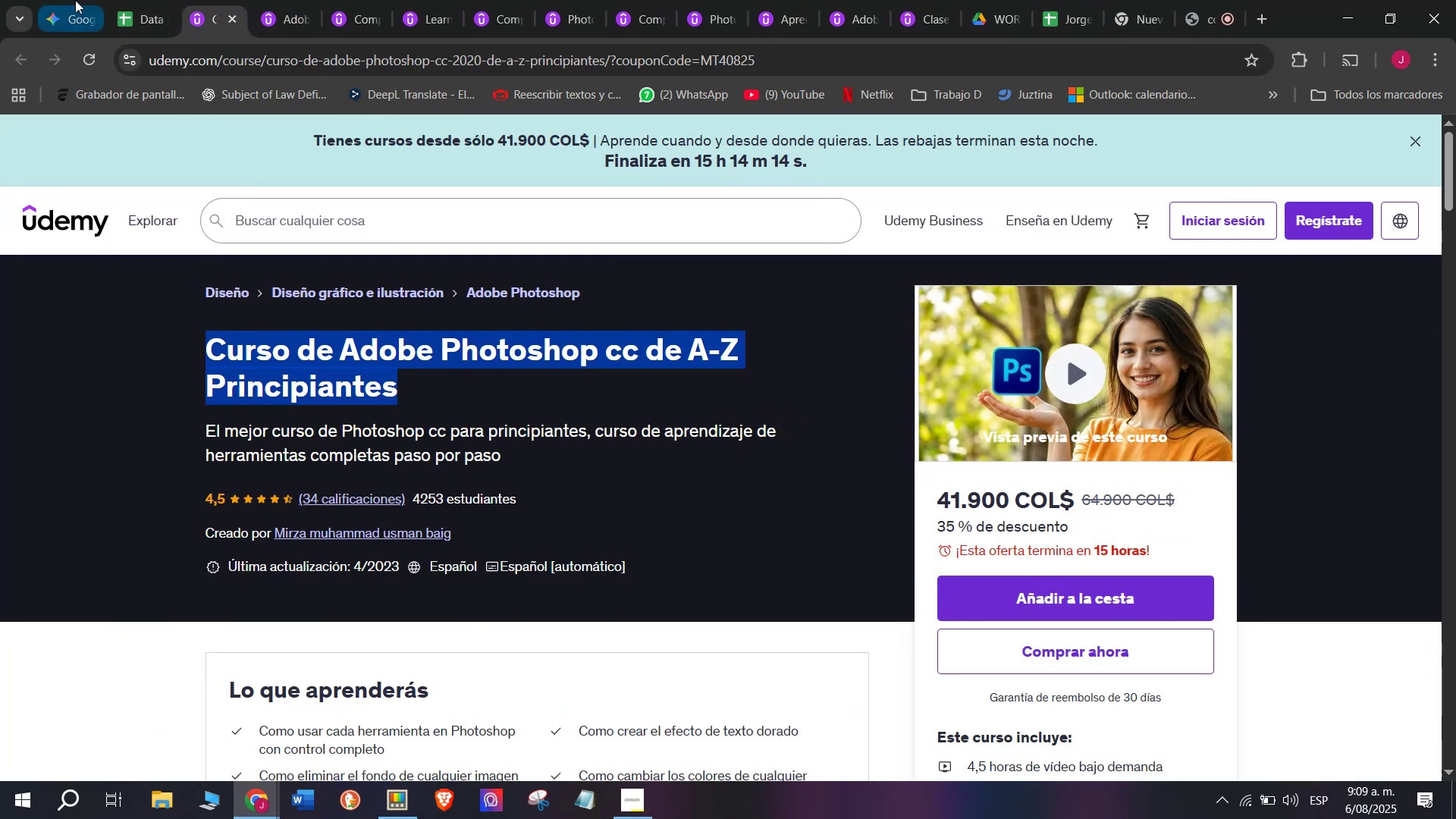 
key(Control+C)
 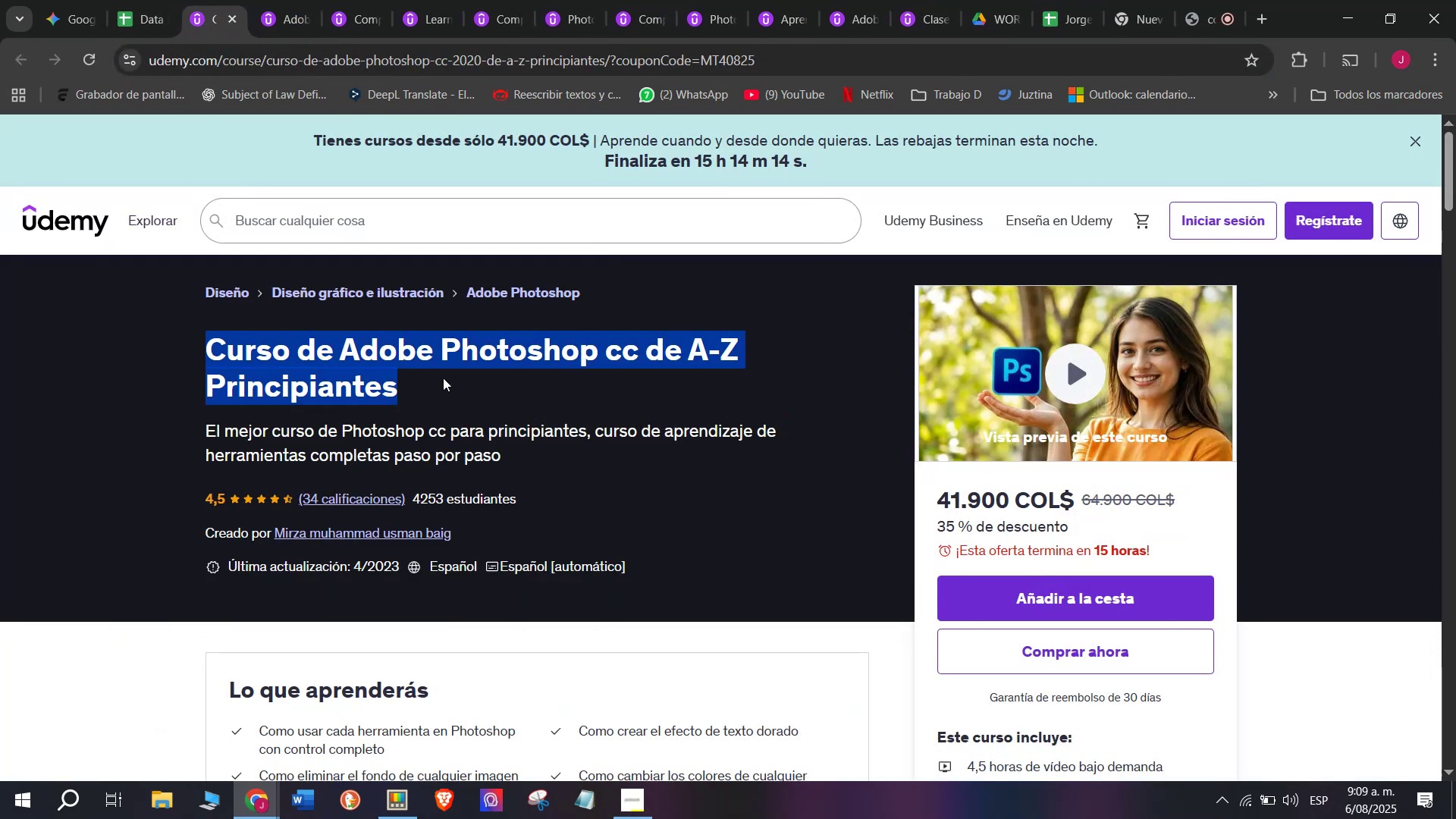 
key(Break)
 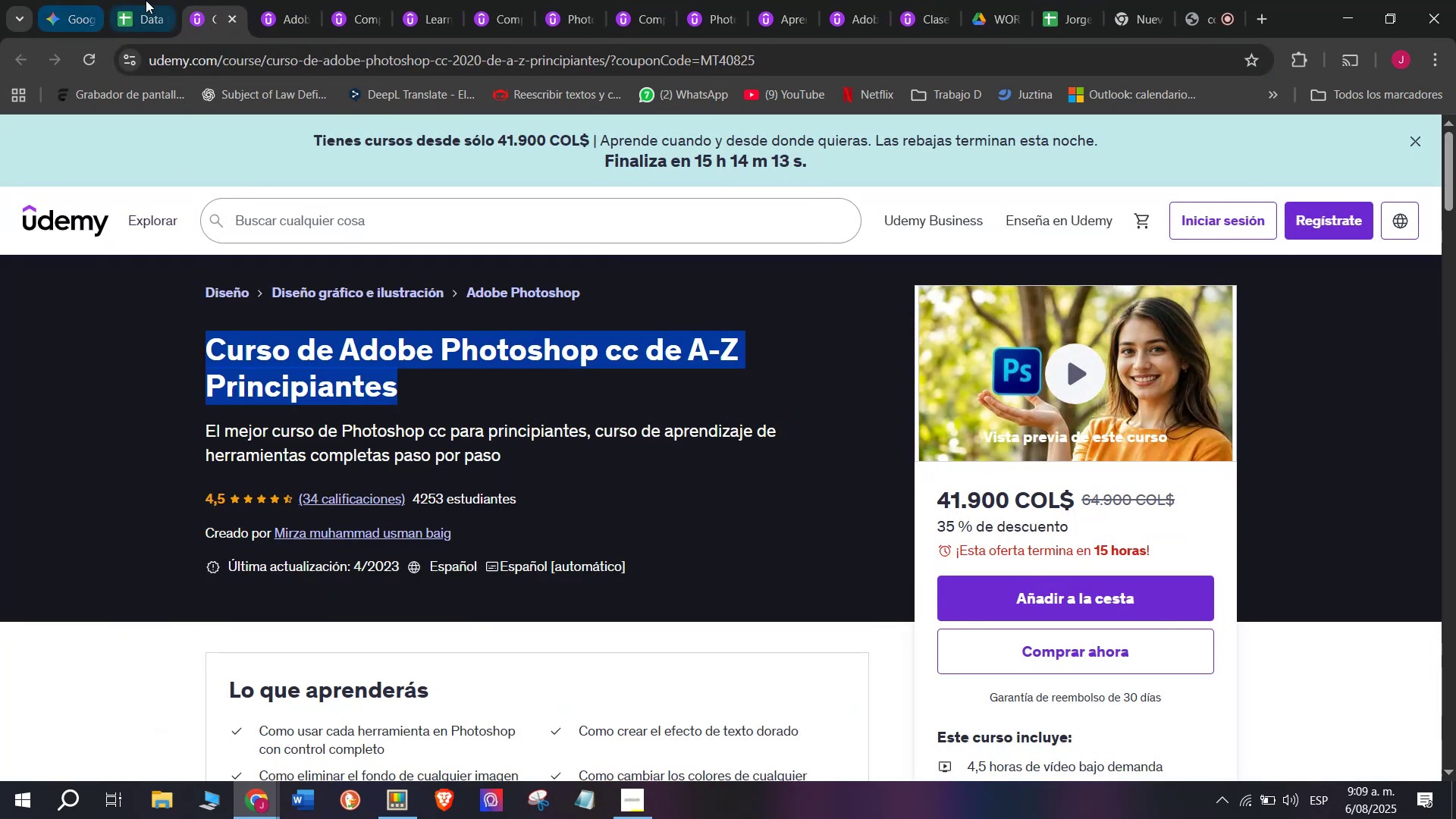 
key(Control+ControlLeft)
 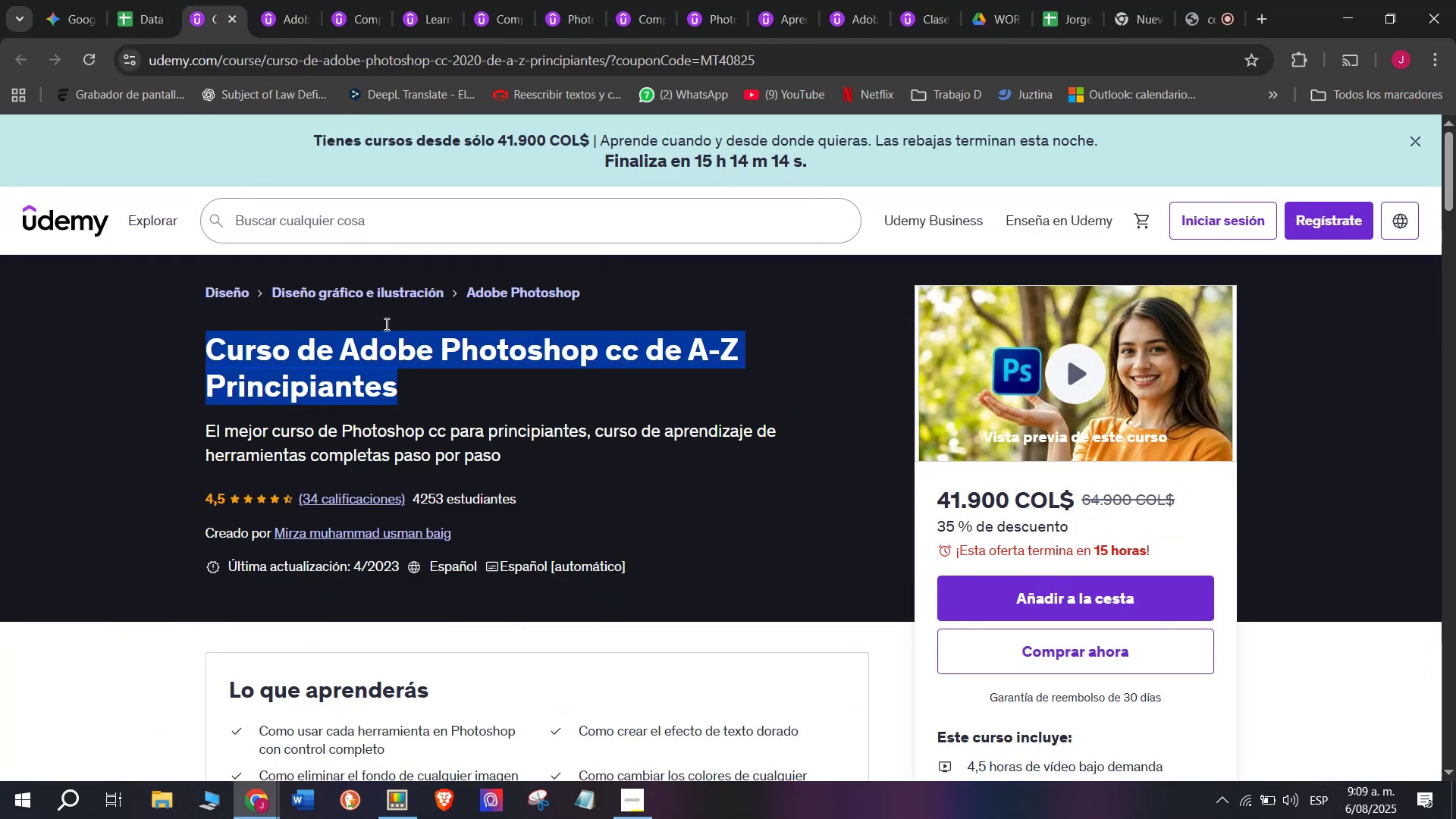 
key(Control+C)
 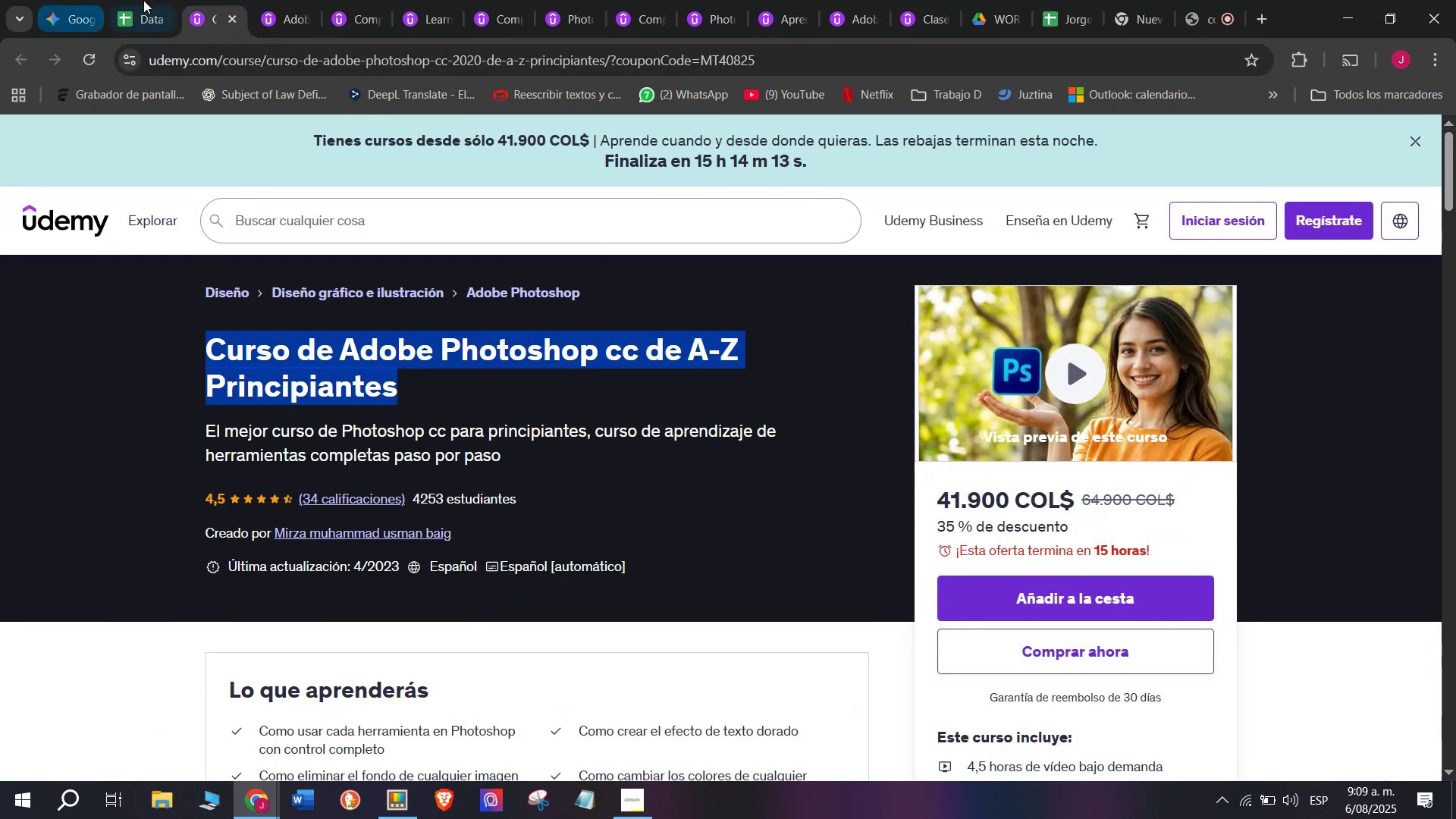 
left_click([146, 0])
 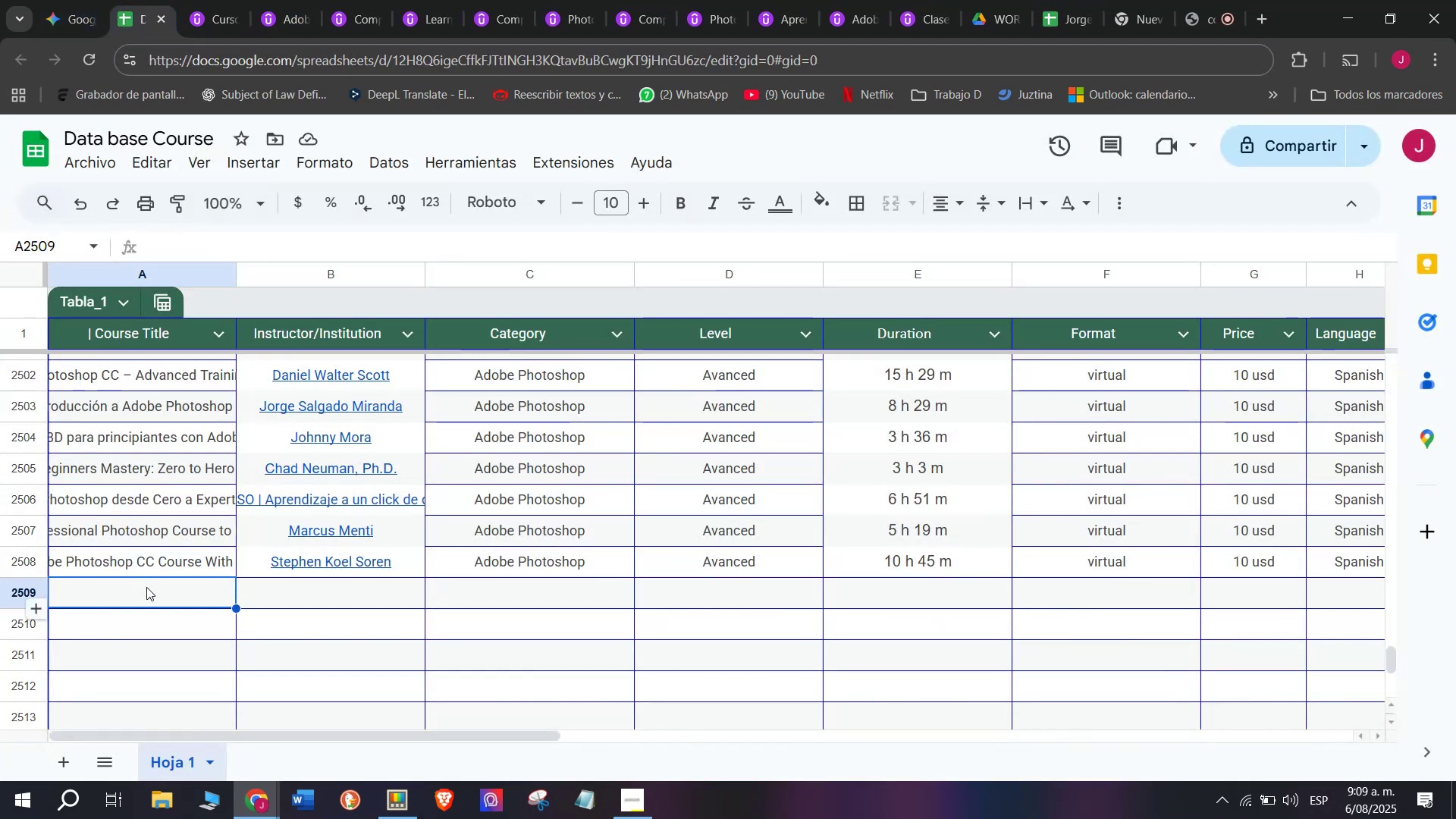 
left_click([148, 591])
 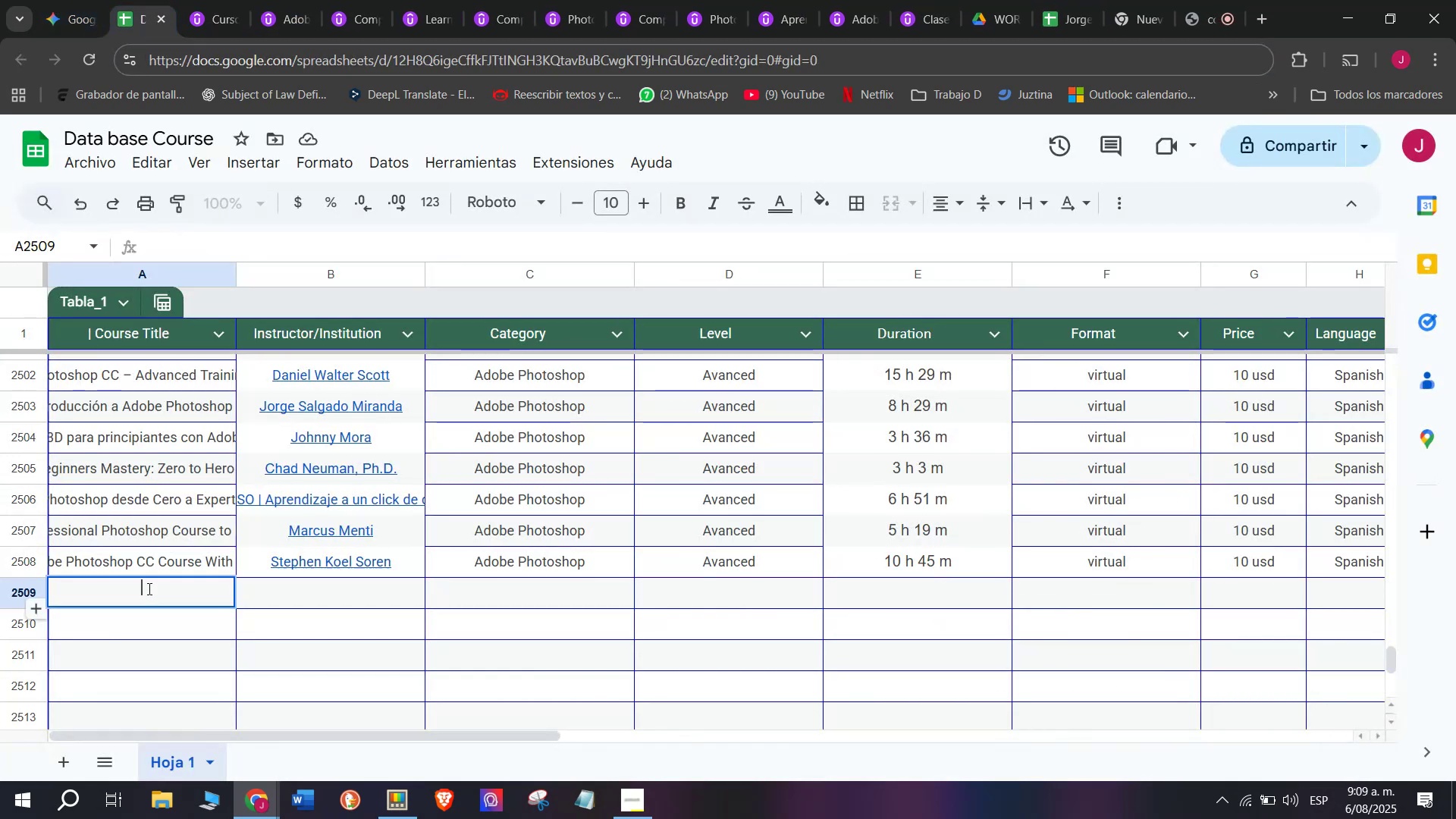 
key(Z)
 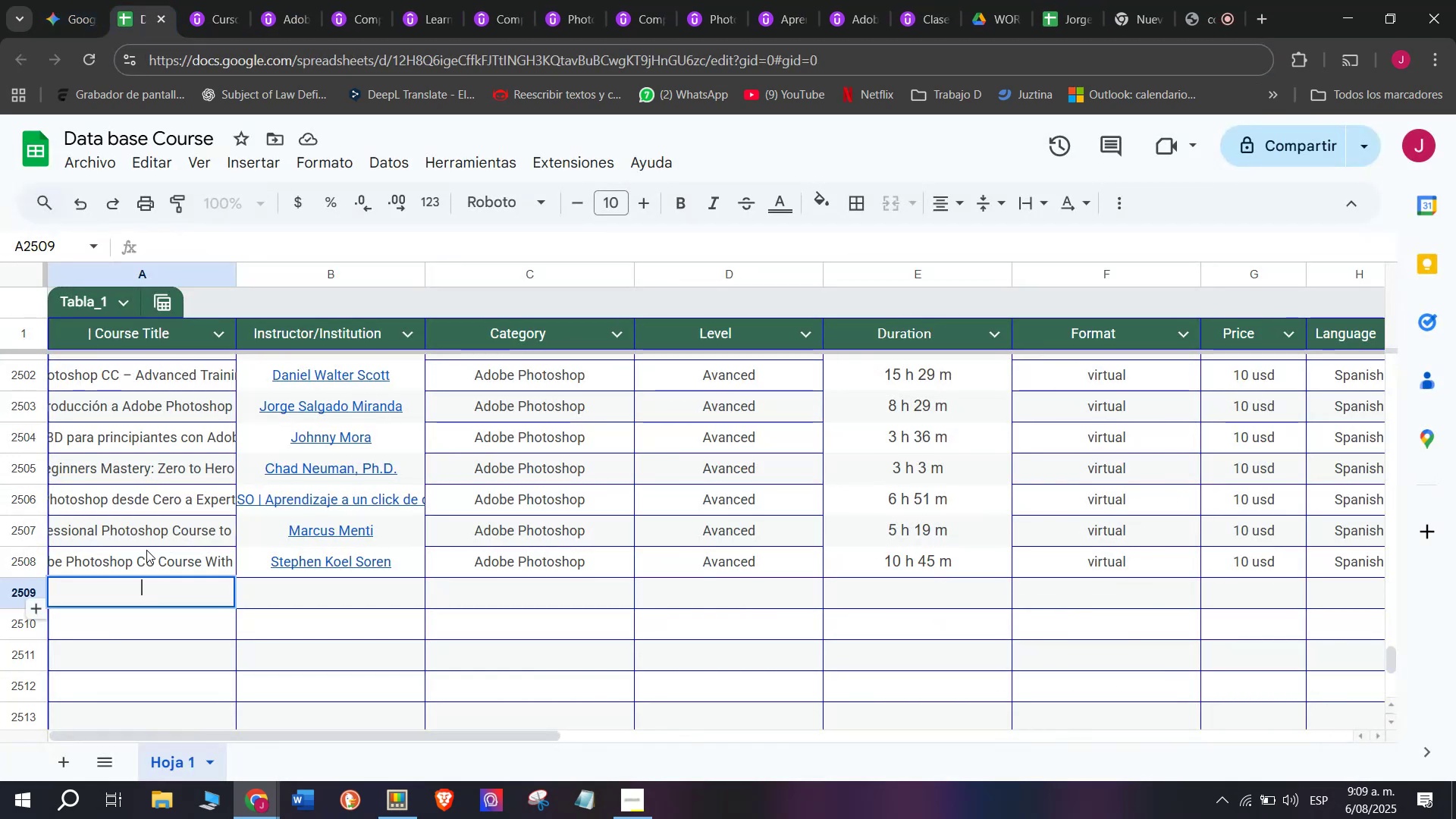 
key(Control+ControlLeft)
 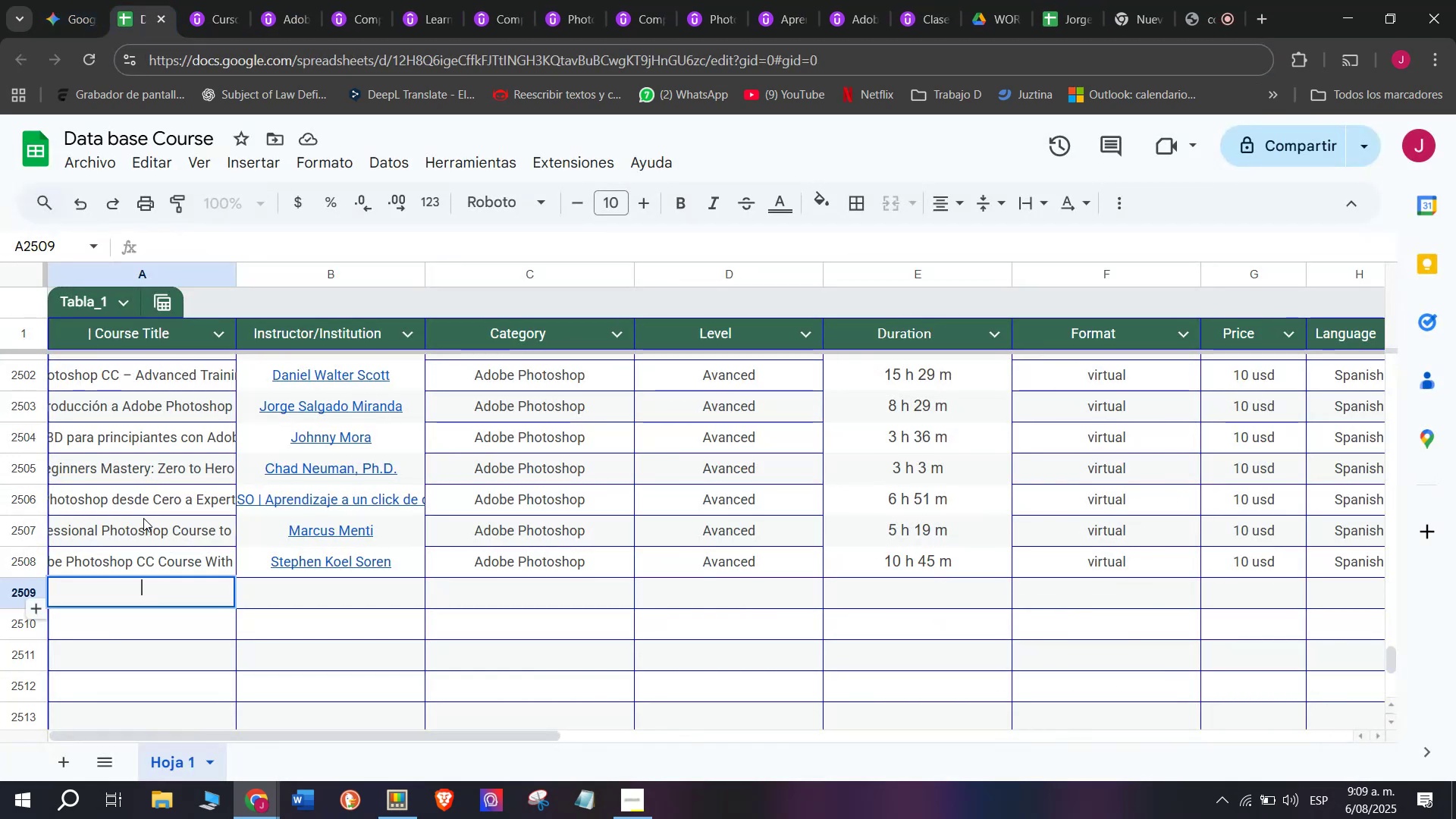 
key(Control+V)
 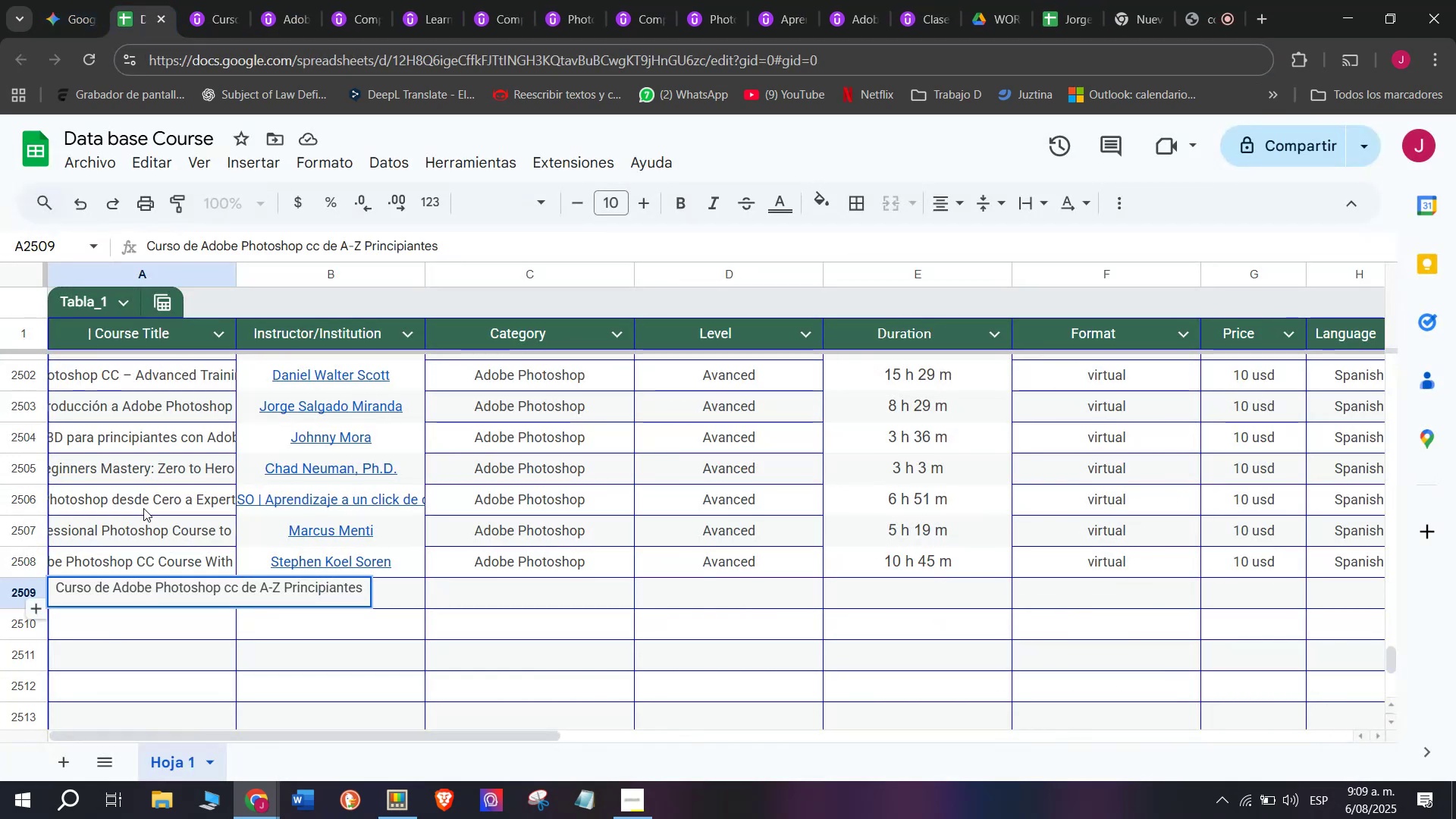 
left_click([418, 588])
 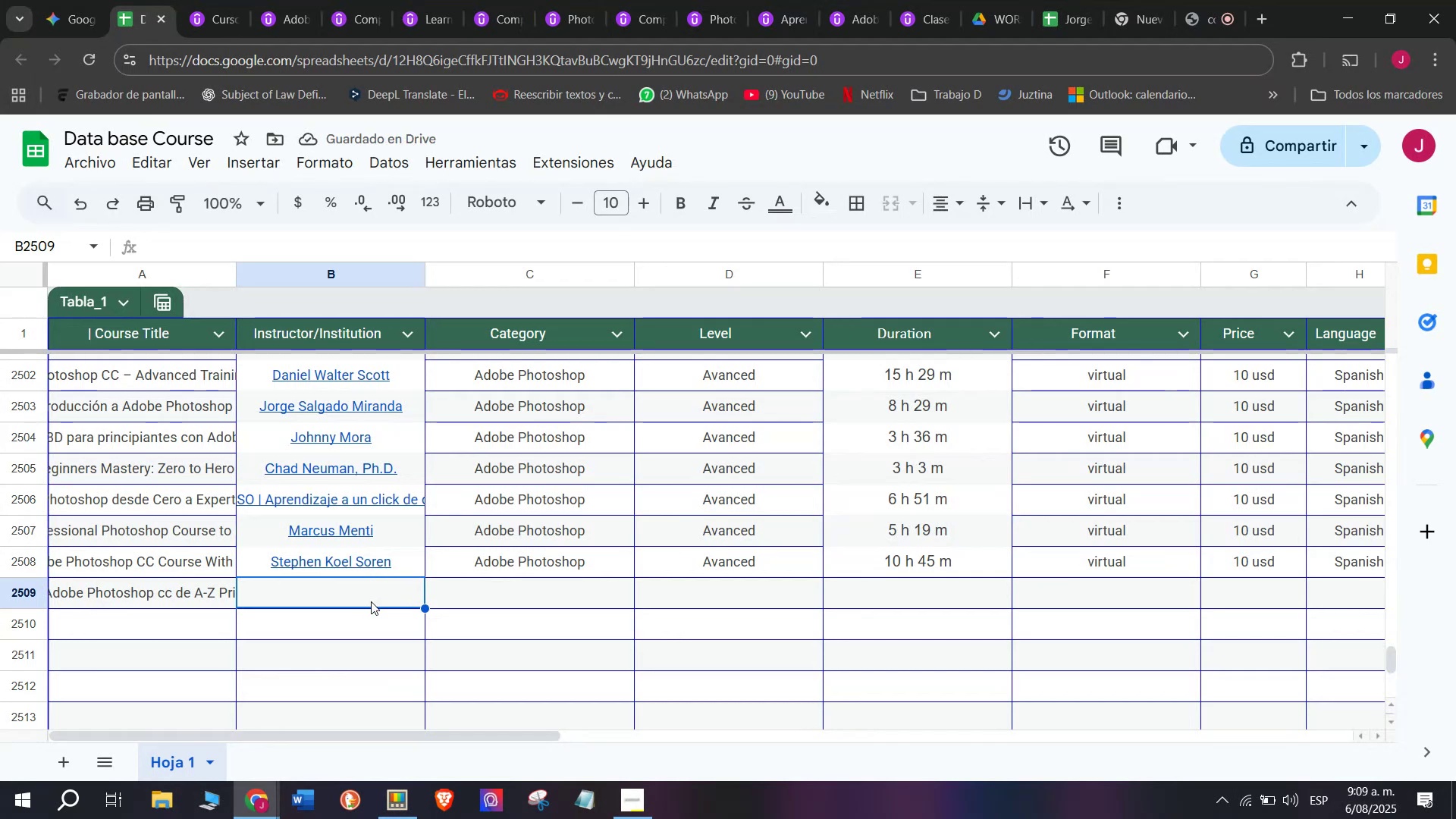 
wait(6.4)
 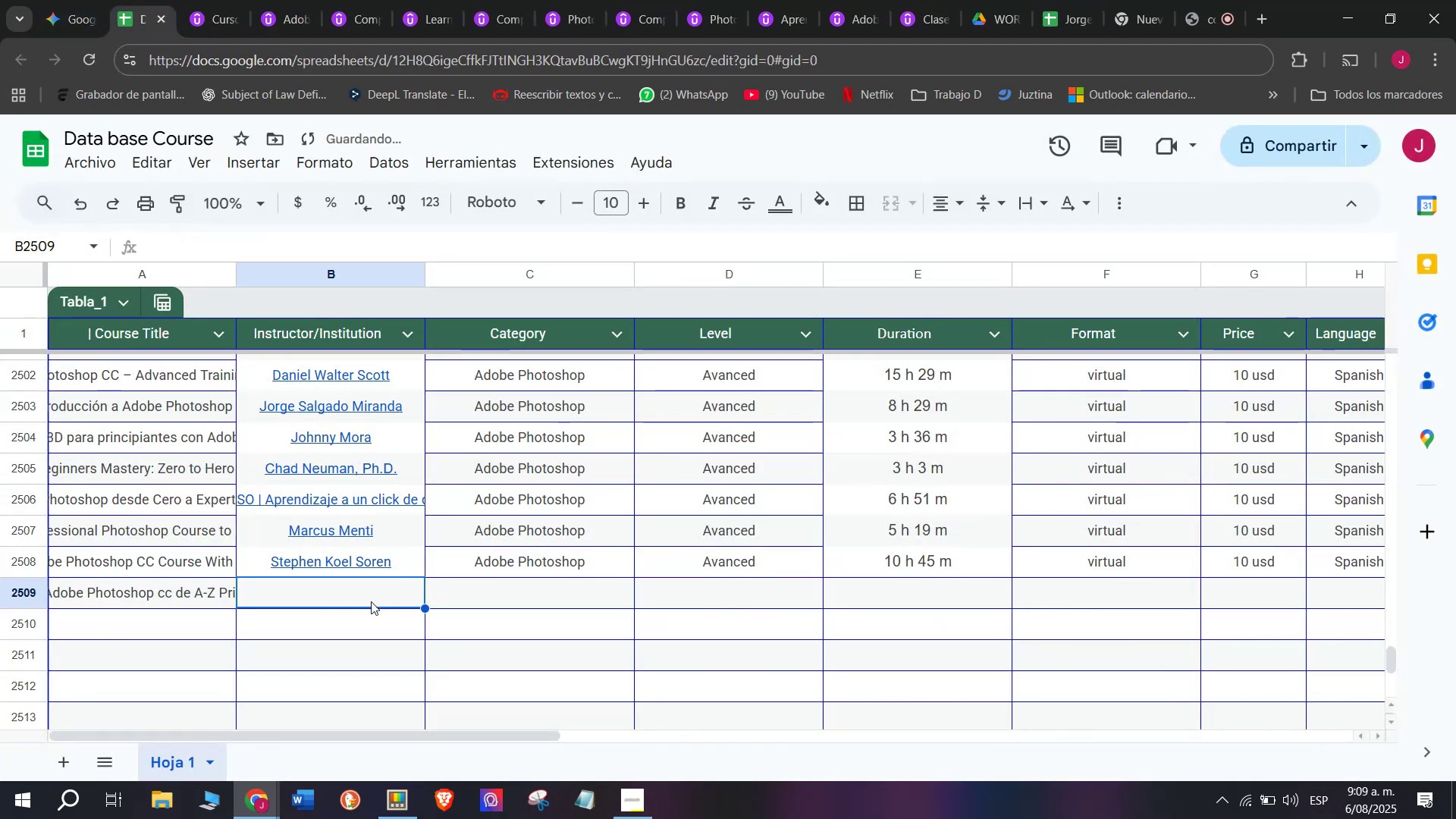 
left_click([214, 0])
 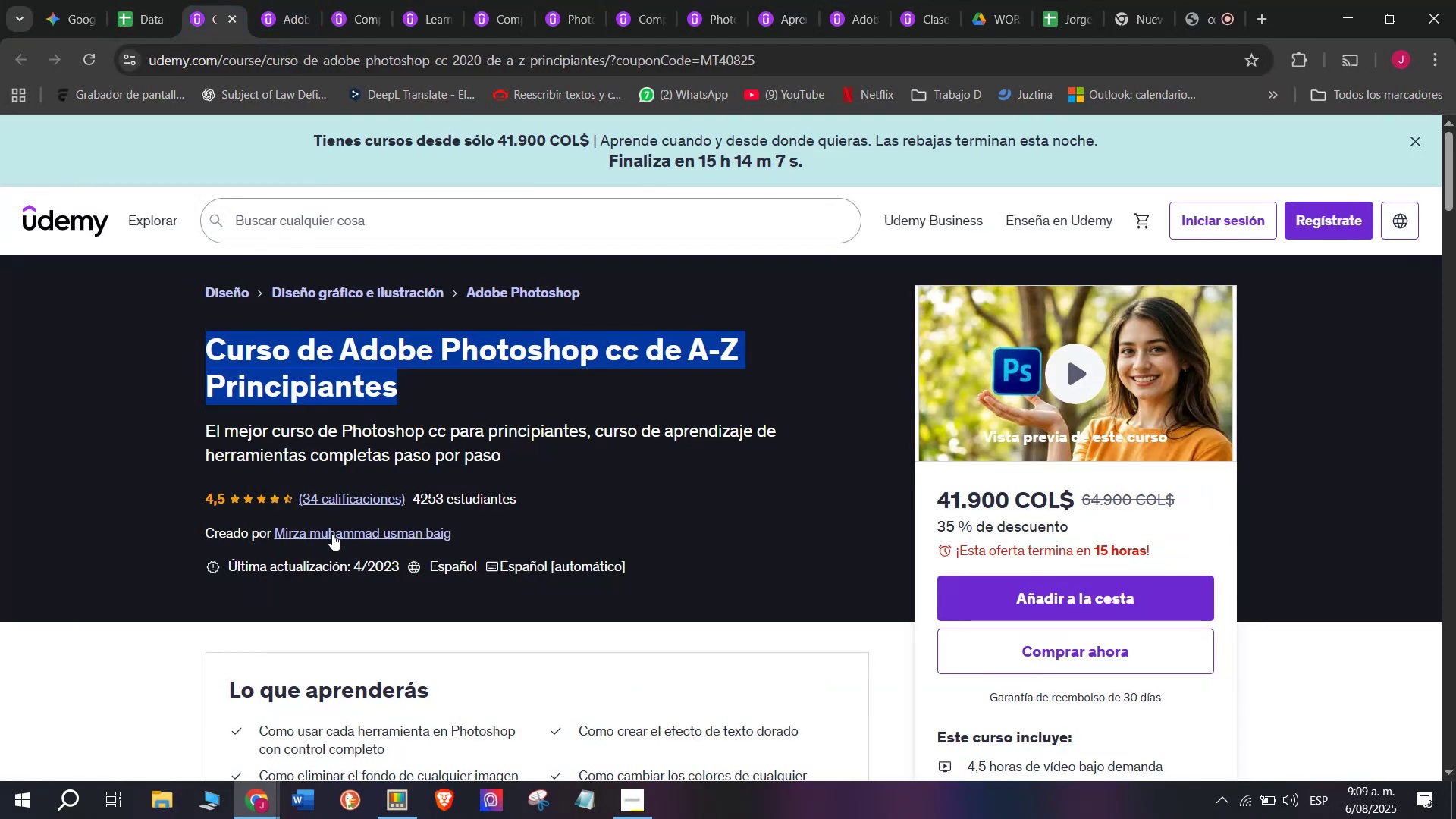 
left_click([330, 540])
 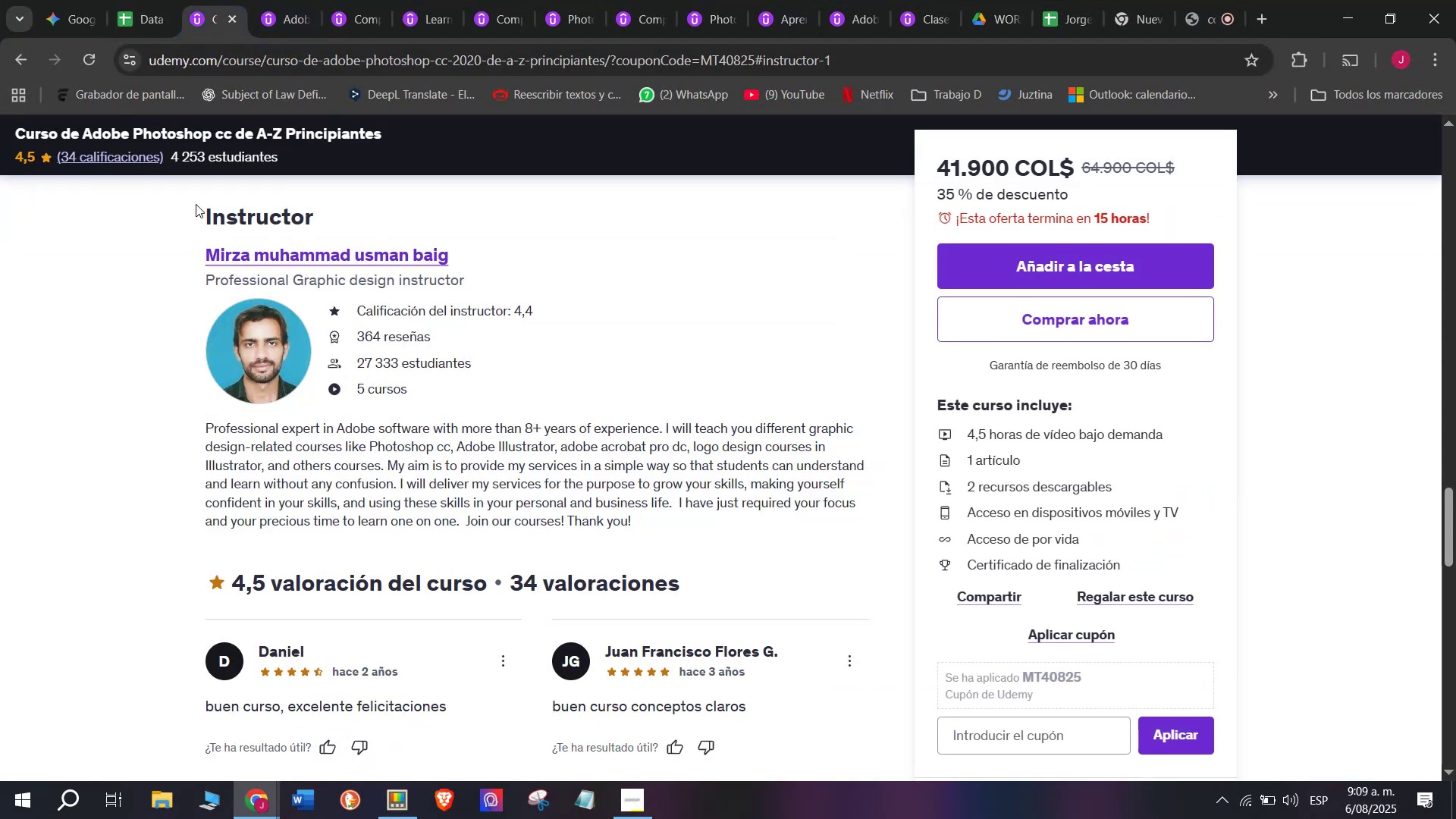 
left_click_drag(start_coordinate=[166, 246], to_coordinate=[504, 266])
 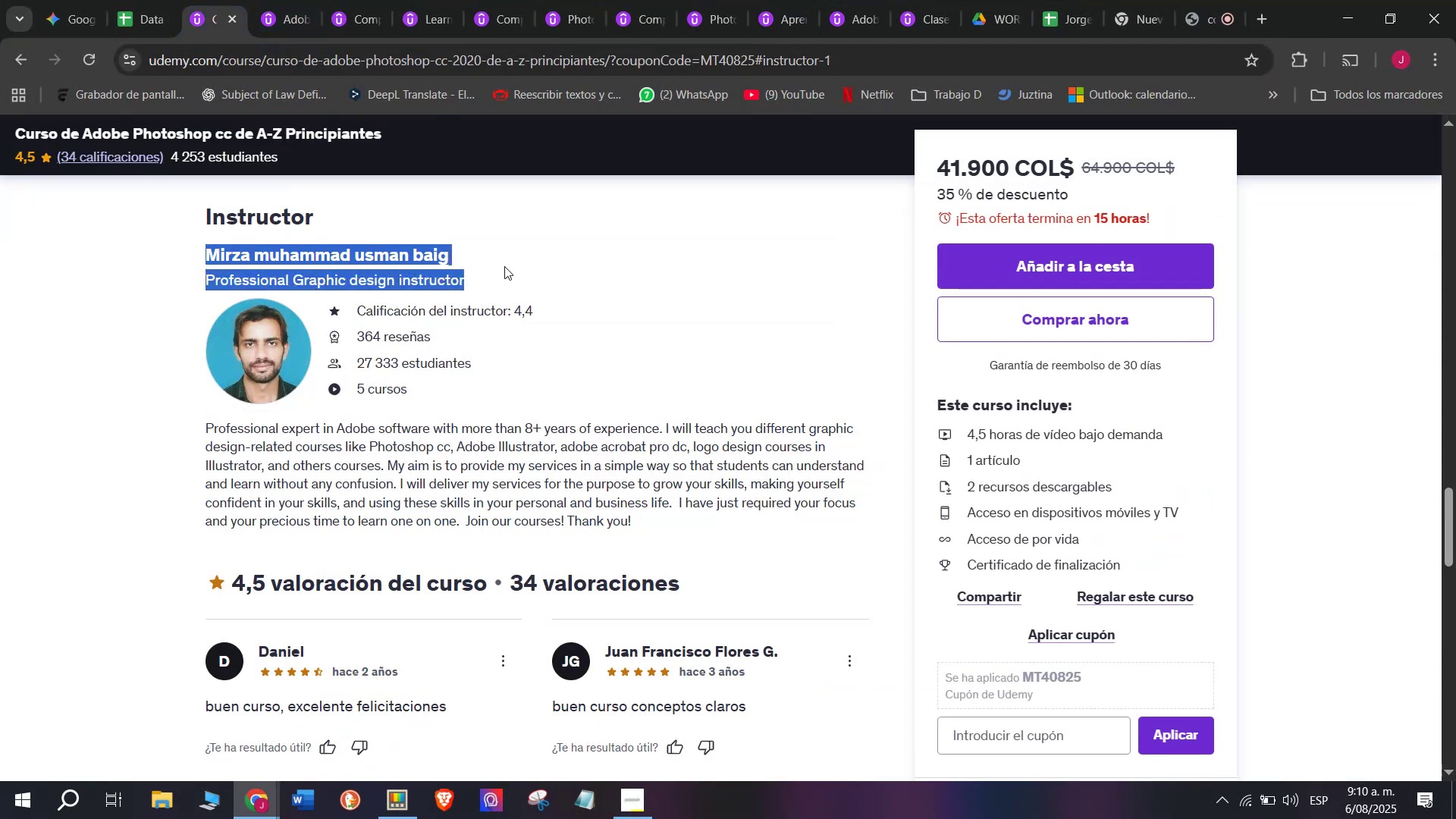 
key(Control+ControlLeft)
 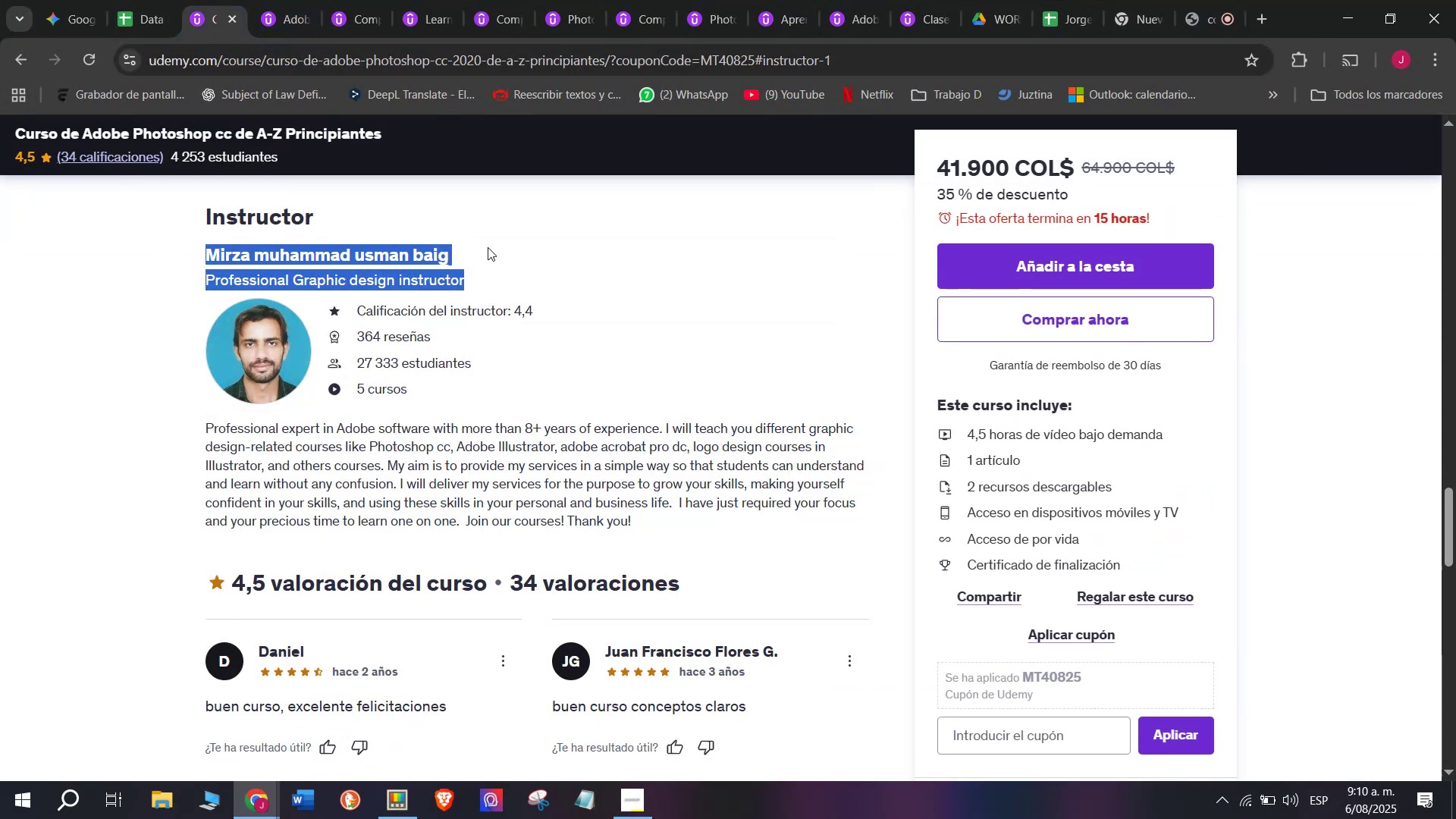 
key(Break)
 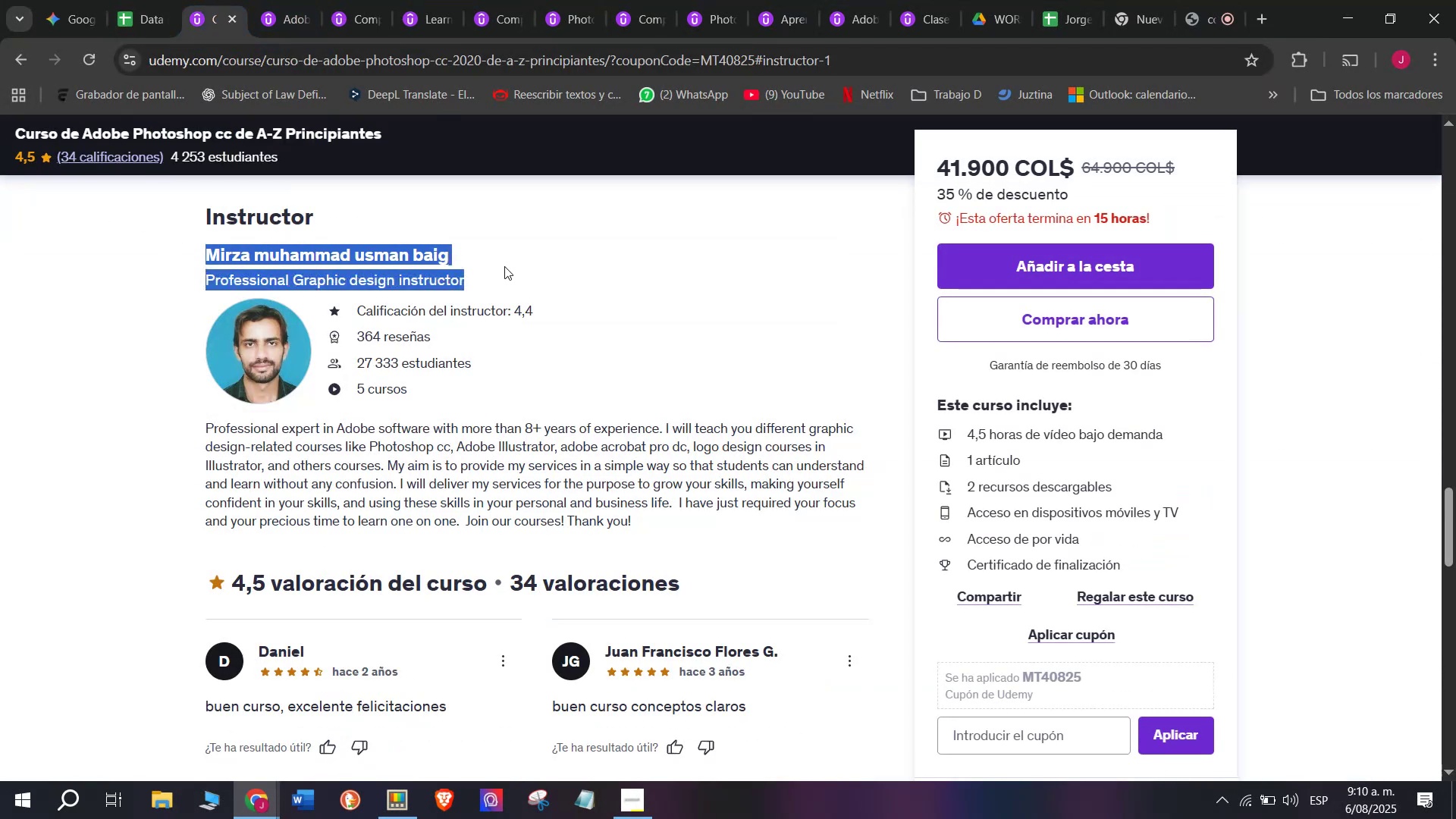 
key(Control+C)
 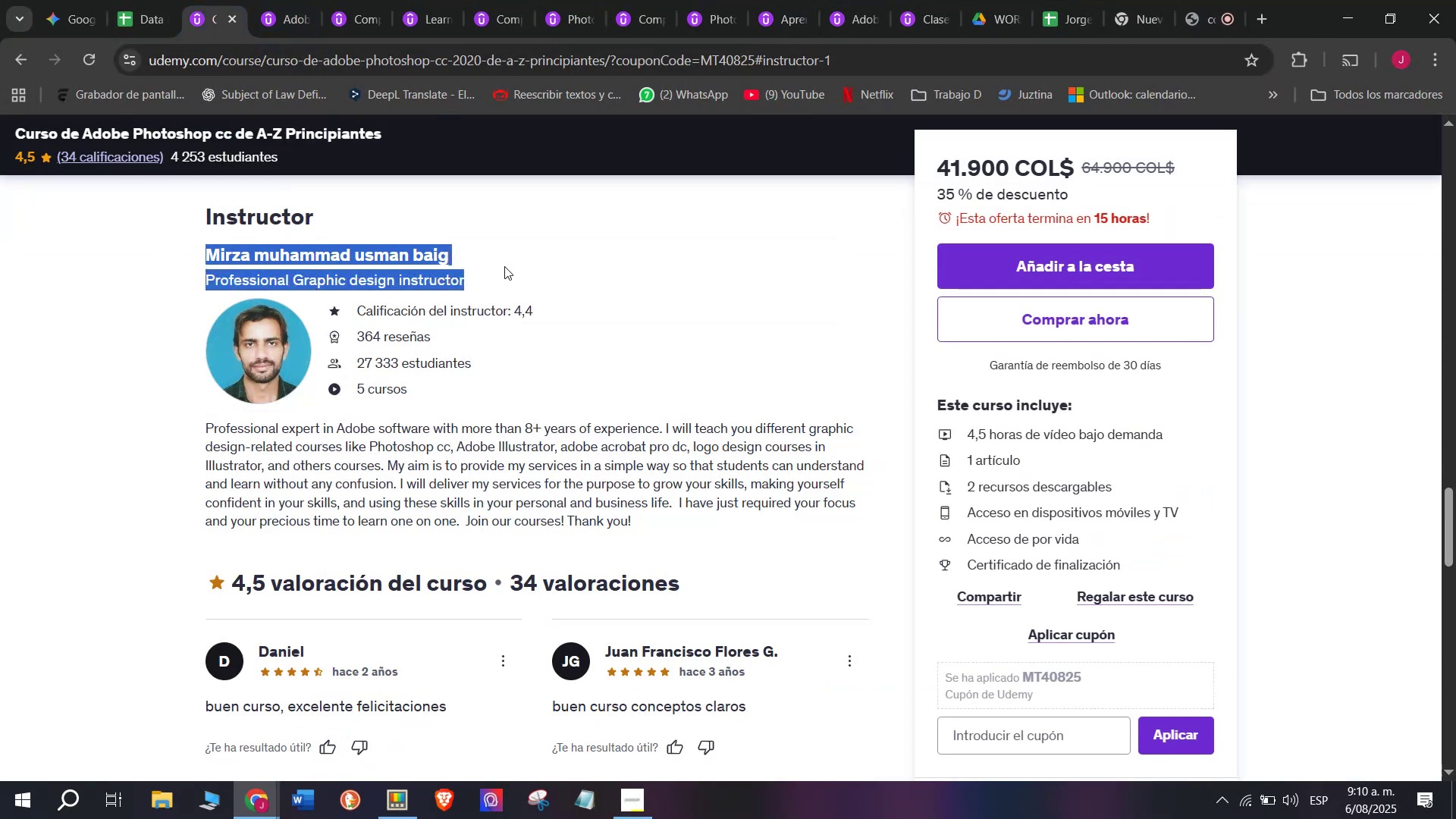 
key(Control+C)
 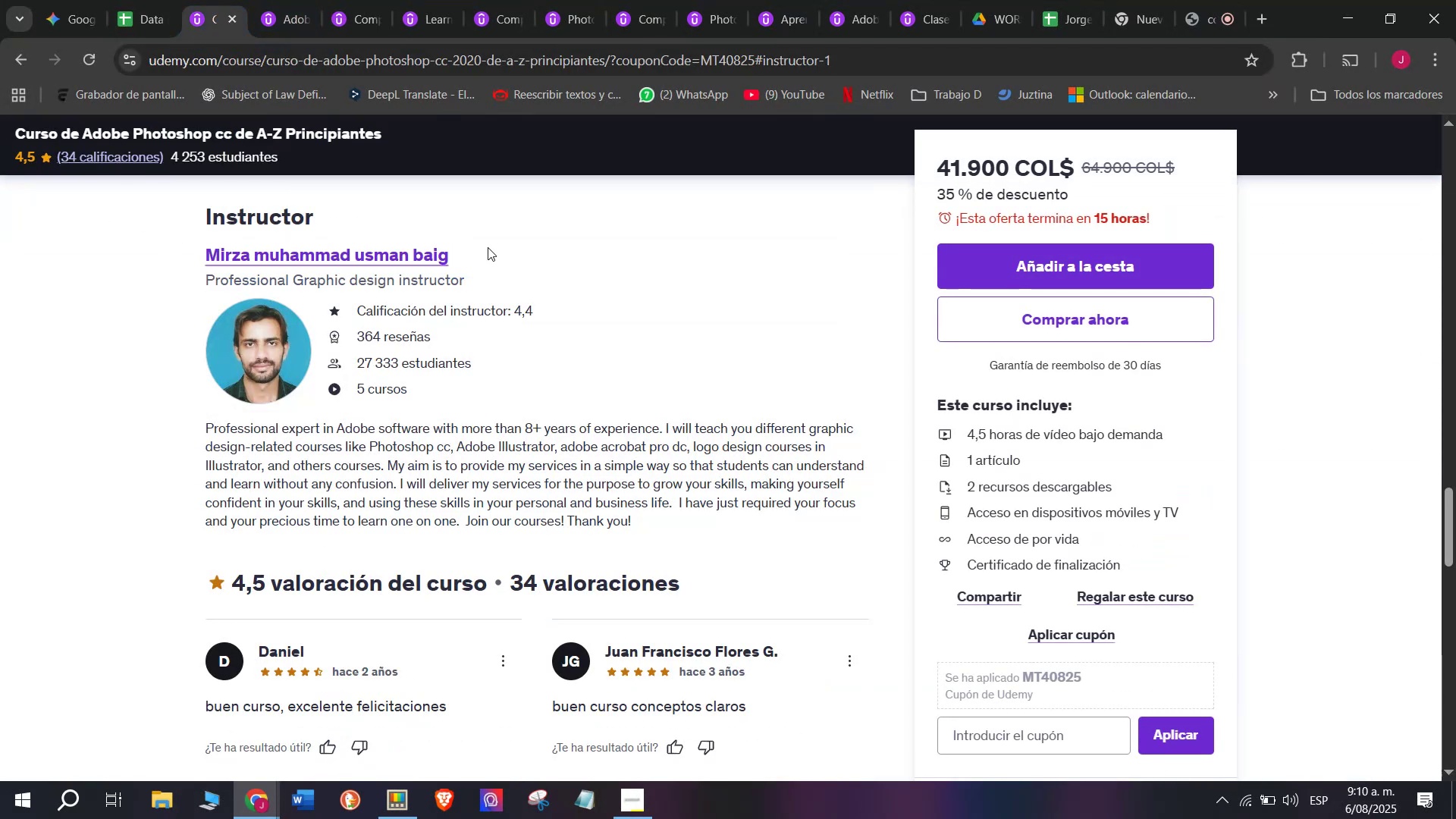 
key(Break)
 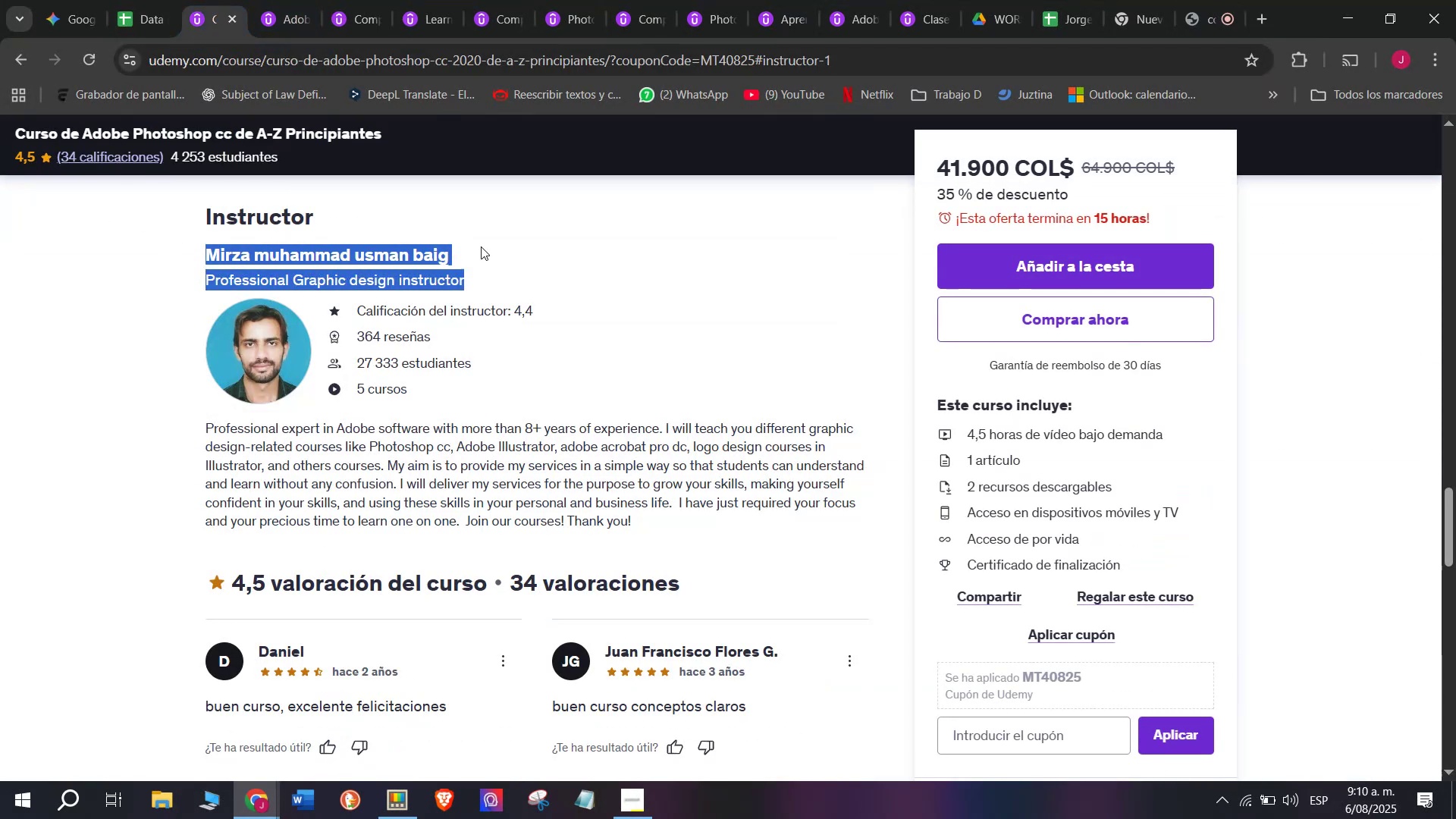 
key(Control+ControlLeft)
 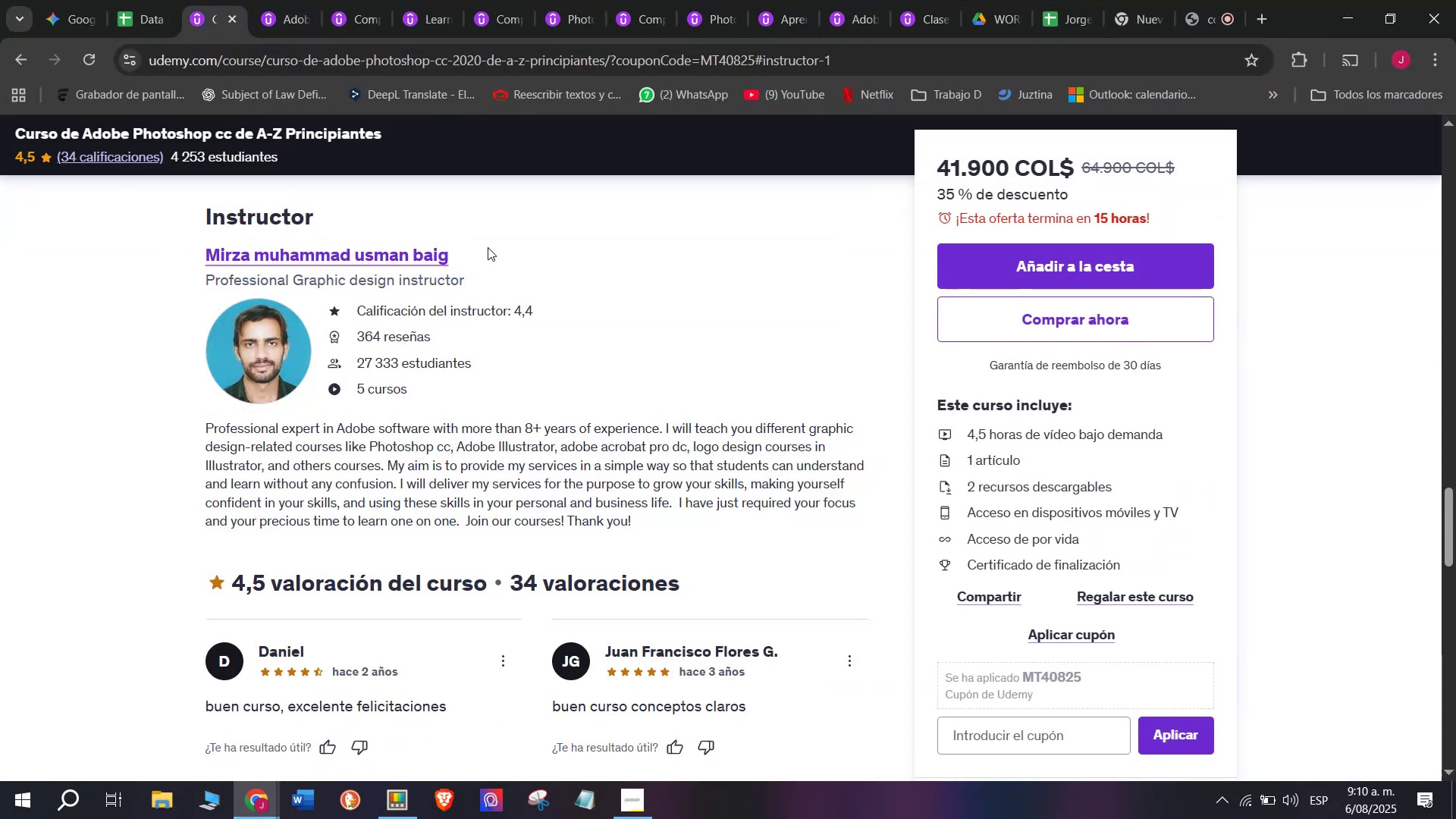 
left_click([488, 247])
 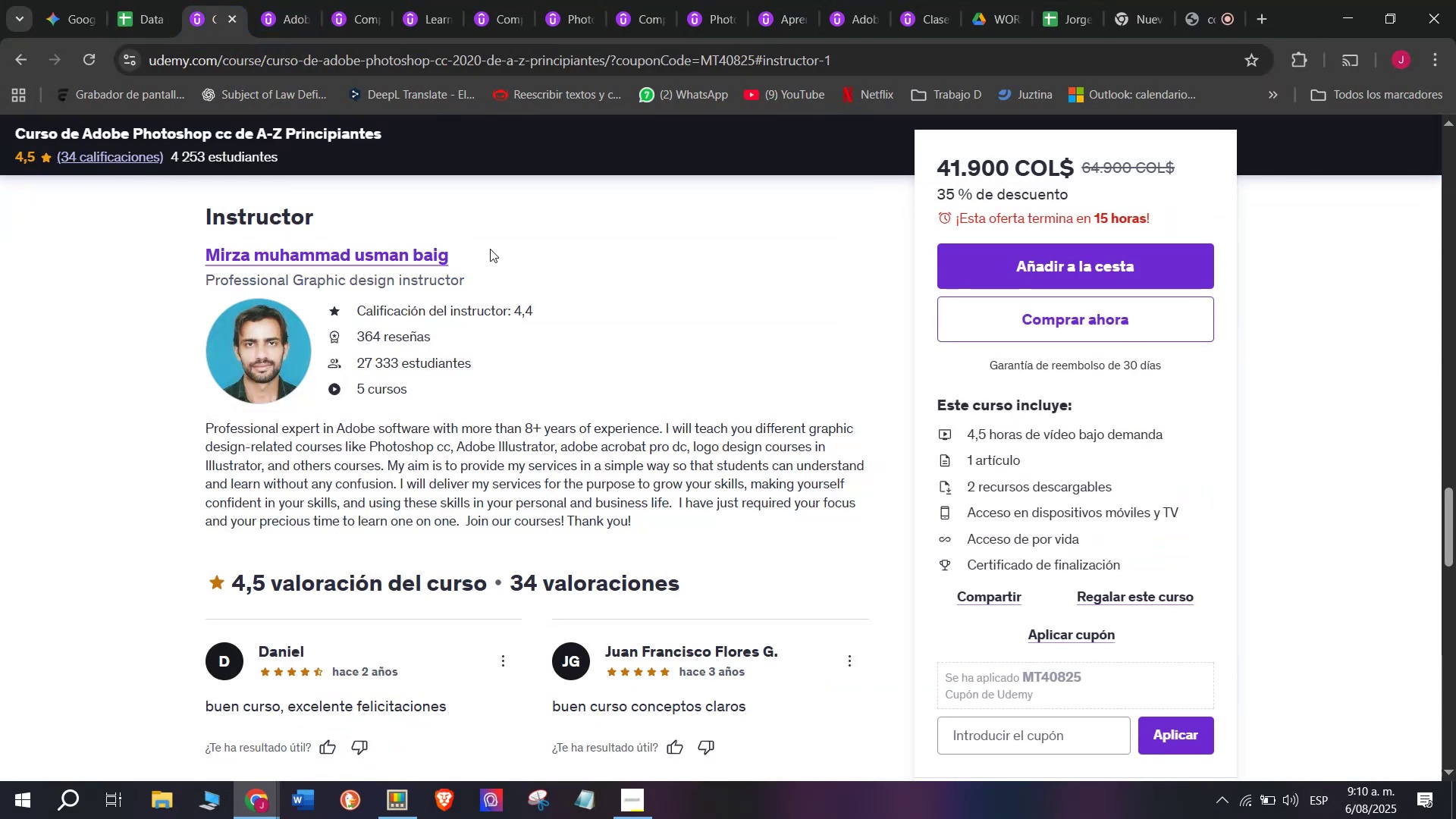 
left_click_drag(start_coordinate=[490, 249], to_coordinate=[178, 250])
 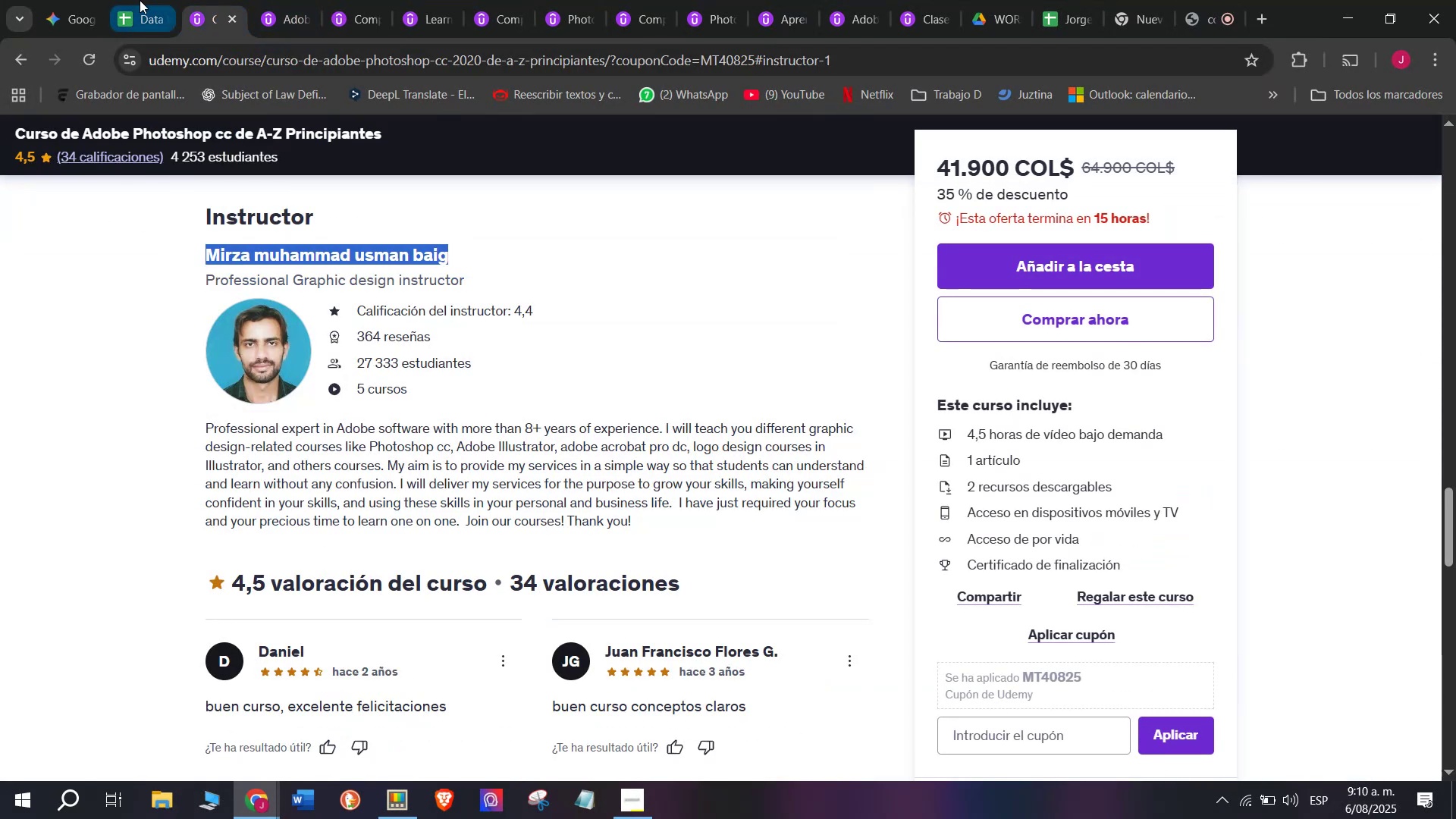 
key(Control+ControlLeft)
 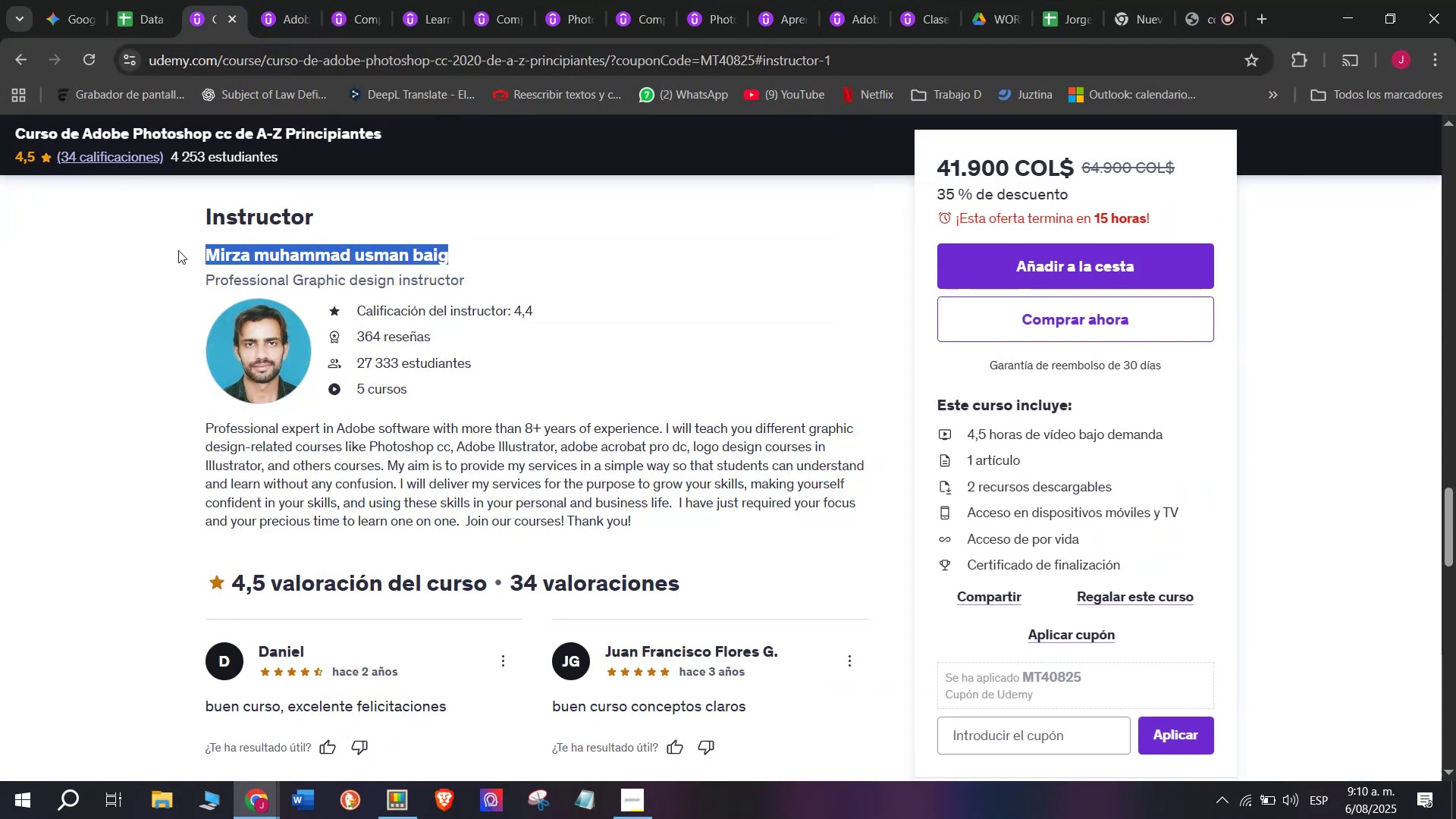 
key(Break)
 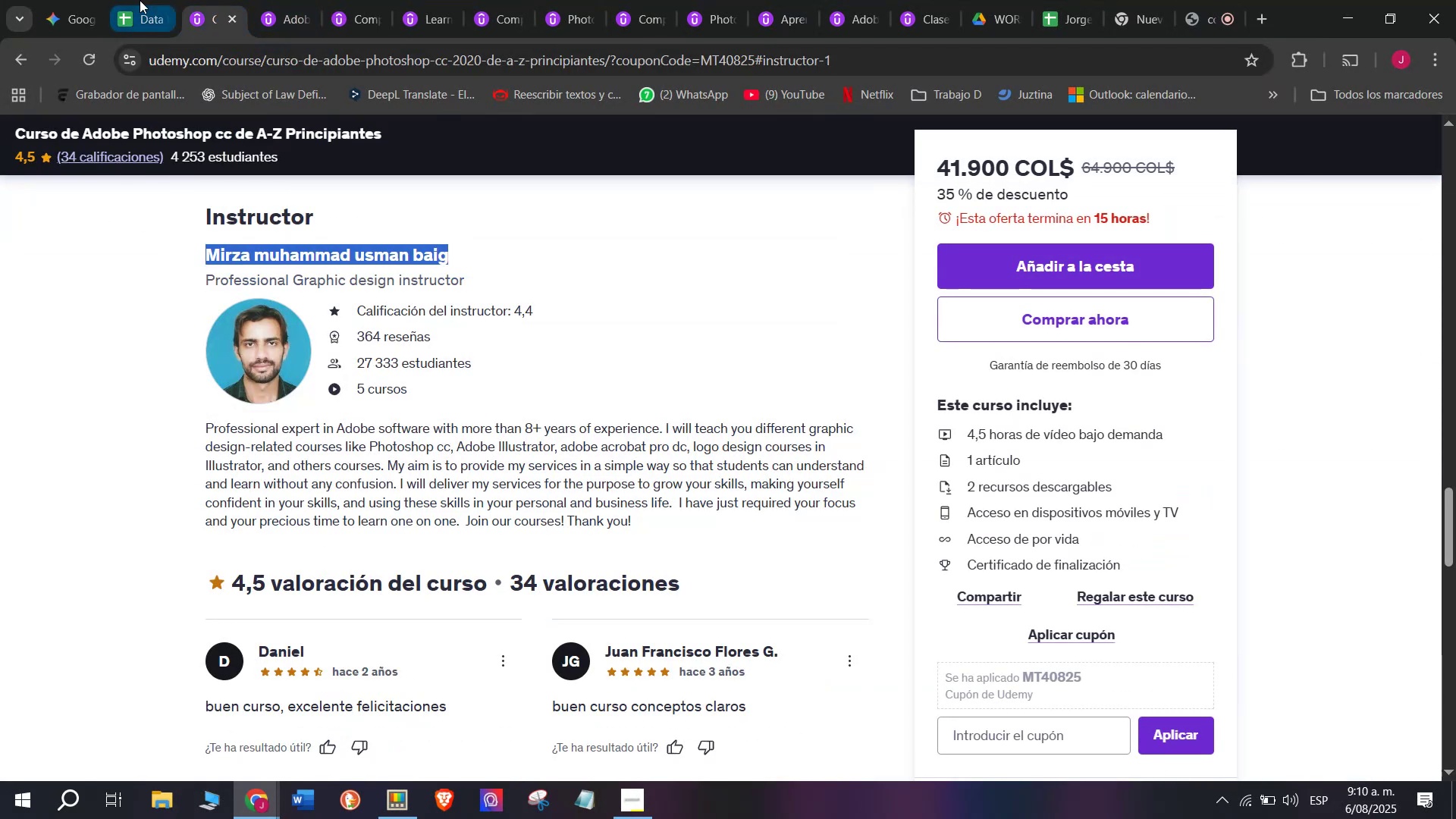 
key(Control+C)
 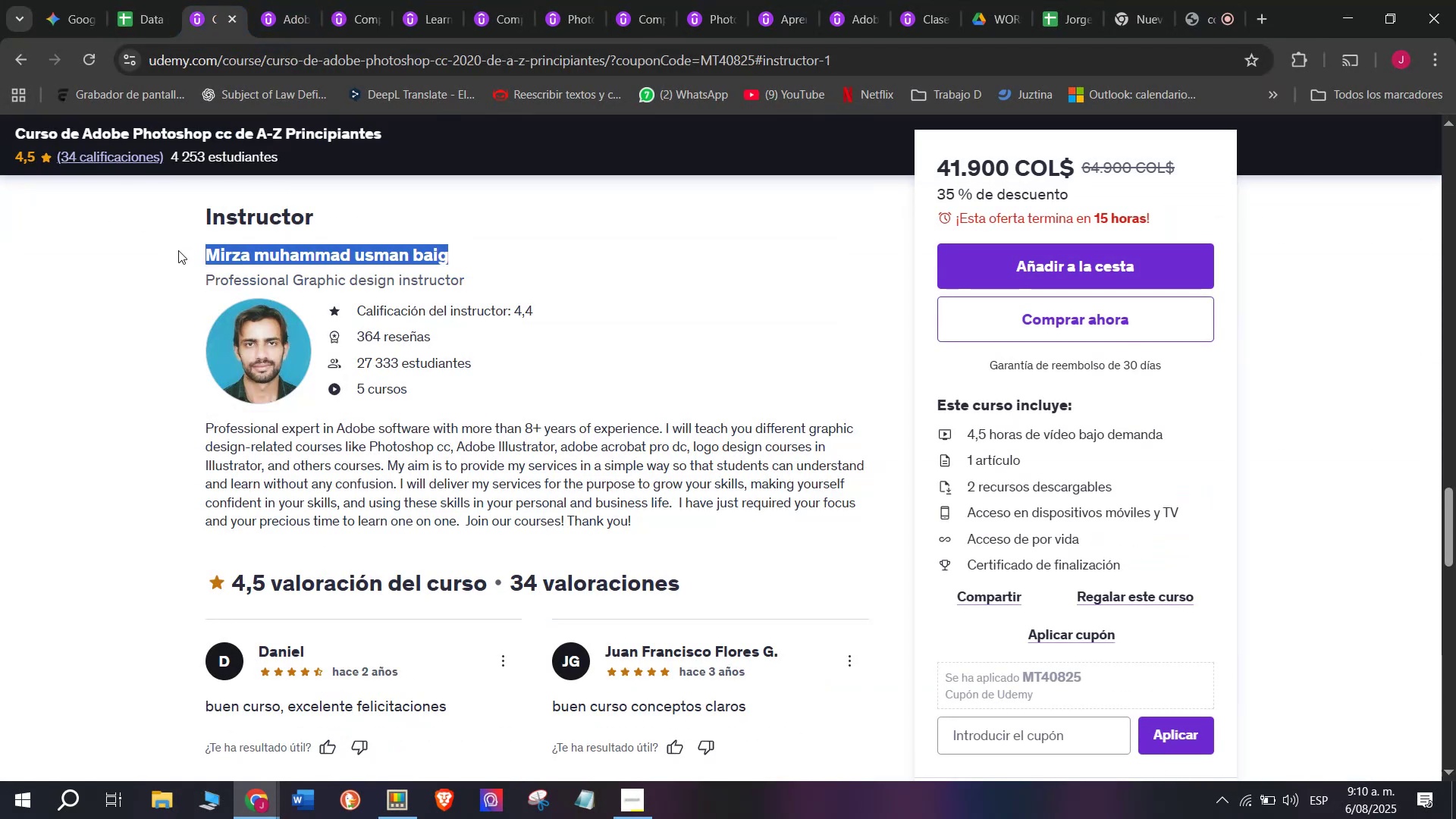 
key(Break)
 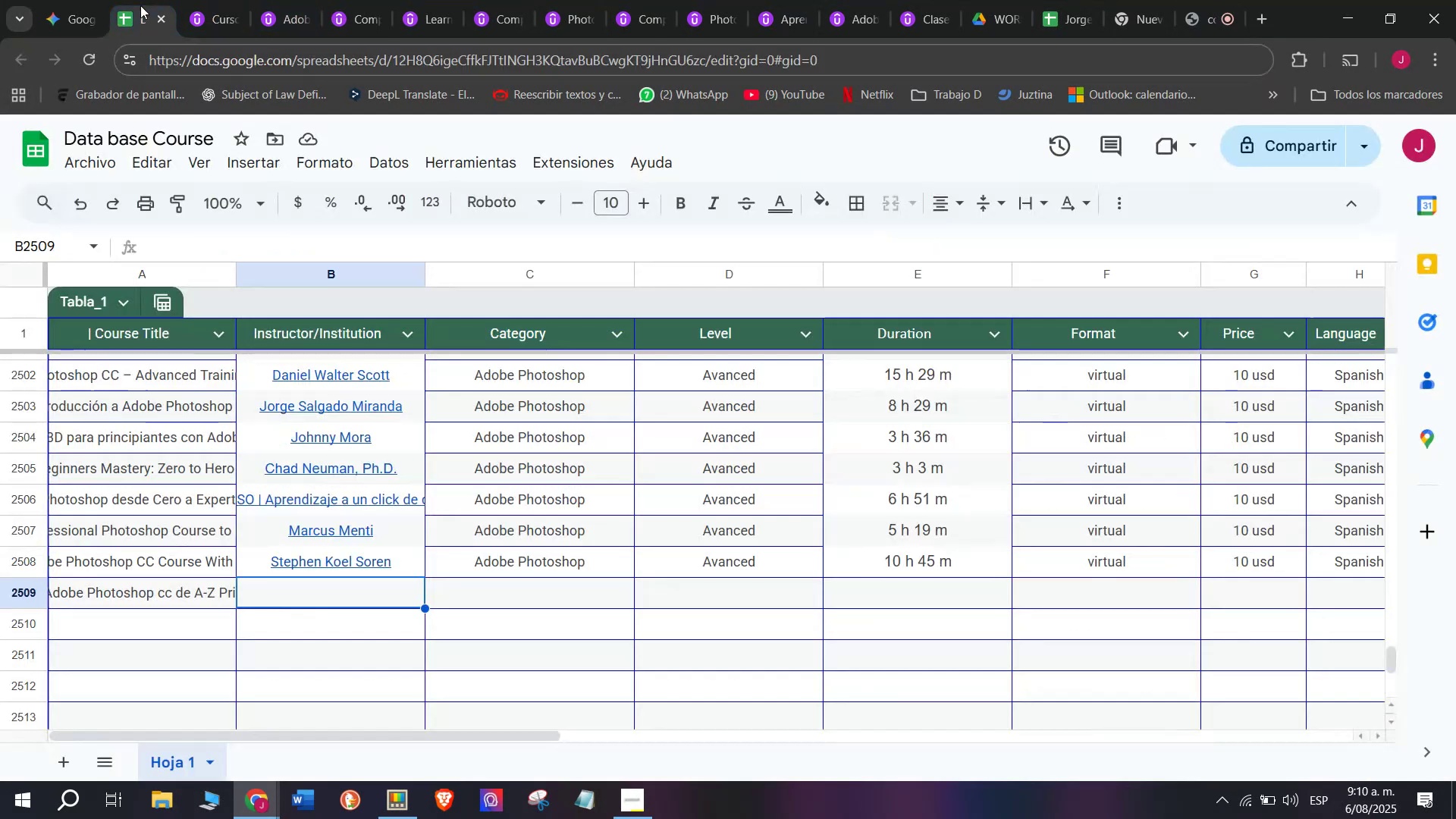 
key(Control+ControlLeft)
 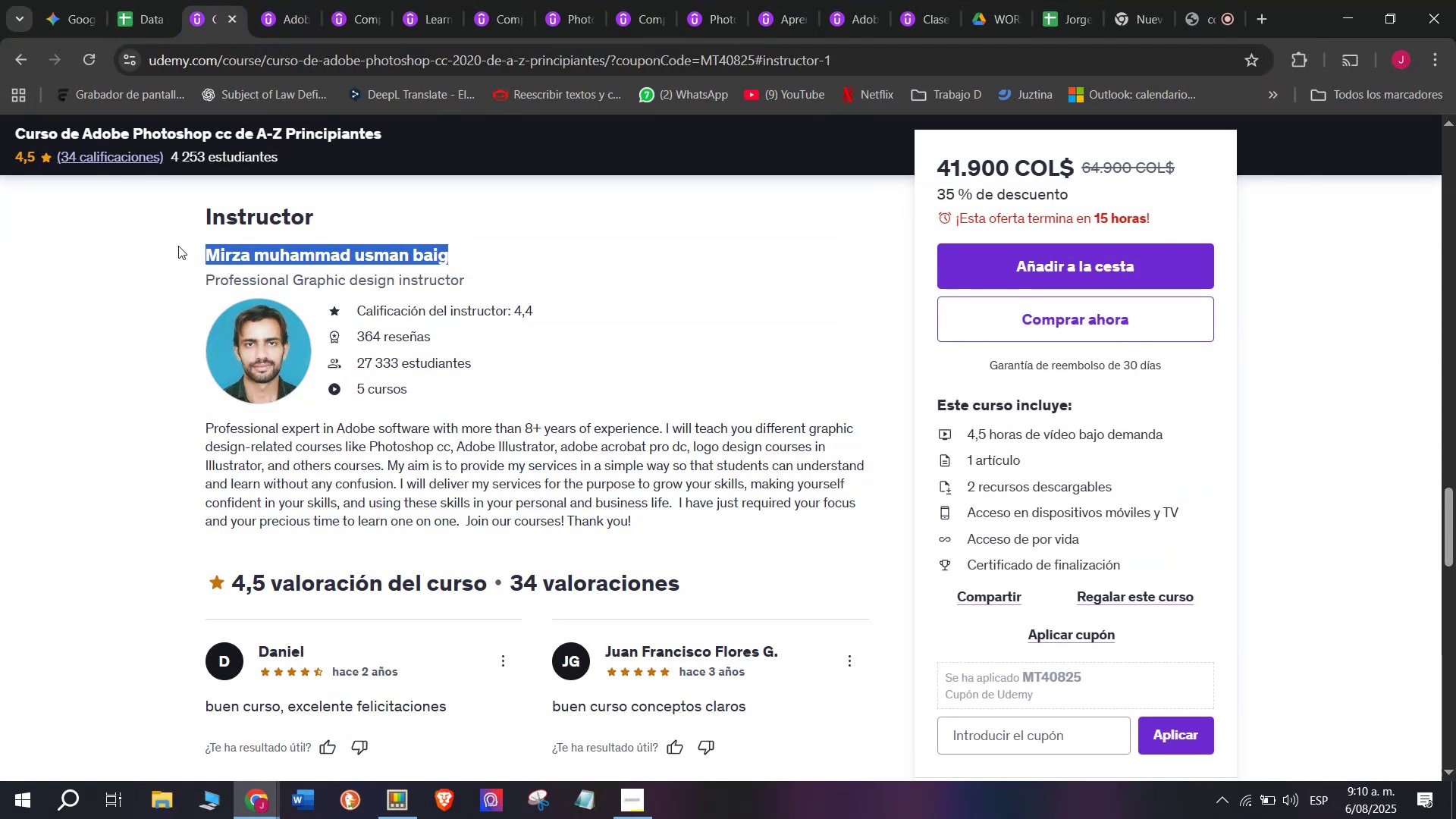 
key(Control+C)
 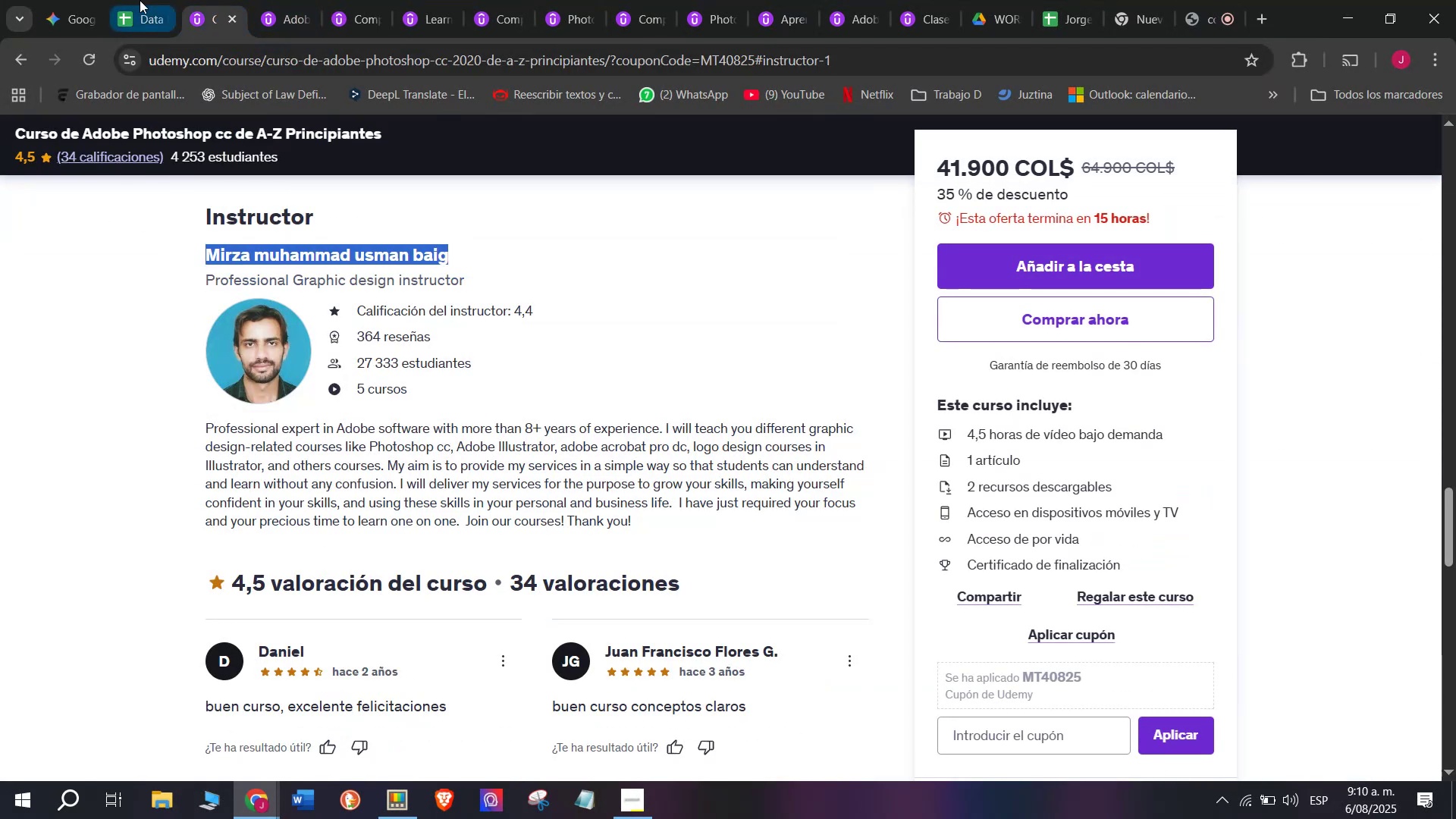 
left_click([140, 0])
 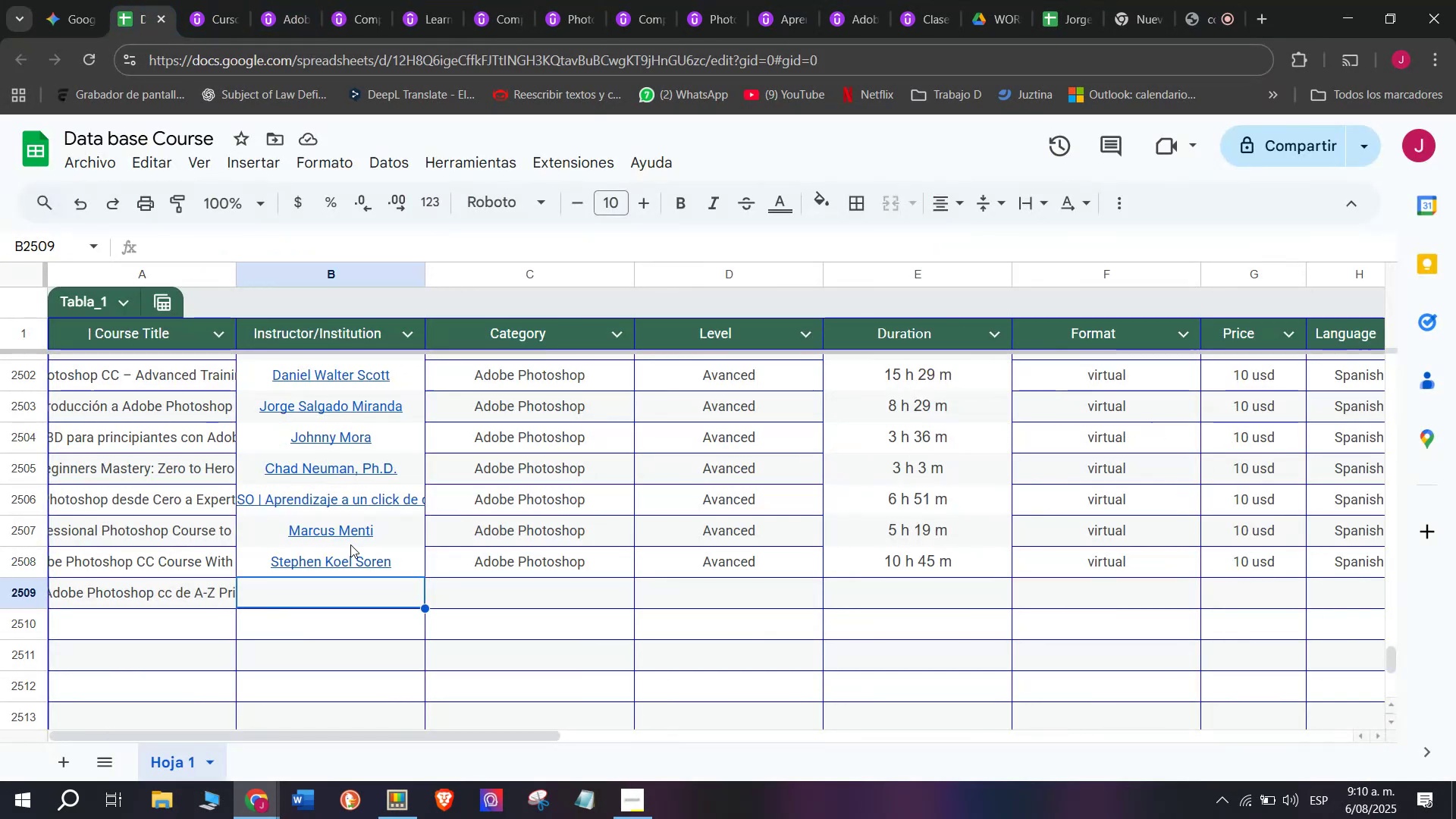 
key(Z)
 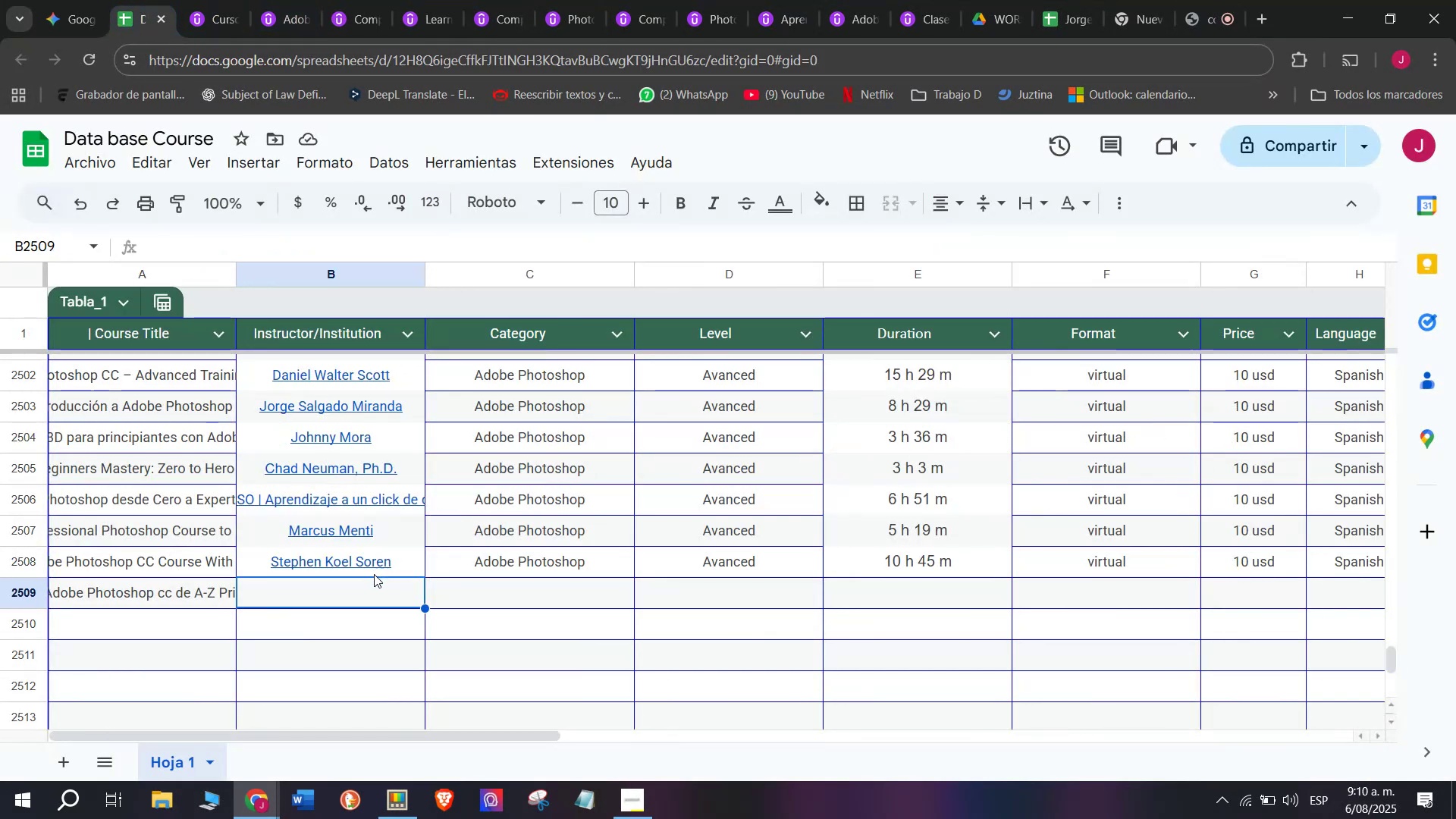 
key(Control+ControlLeft)
 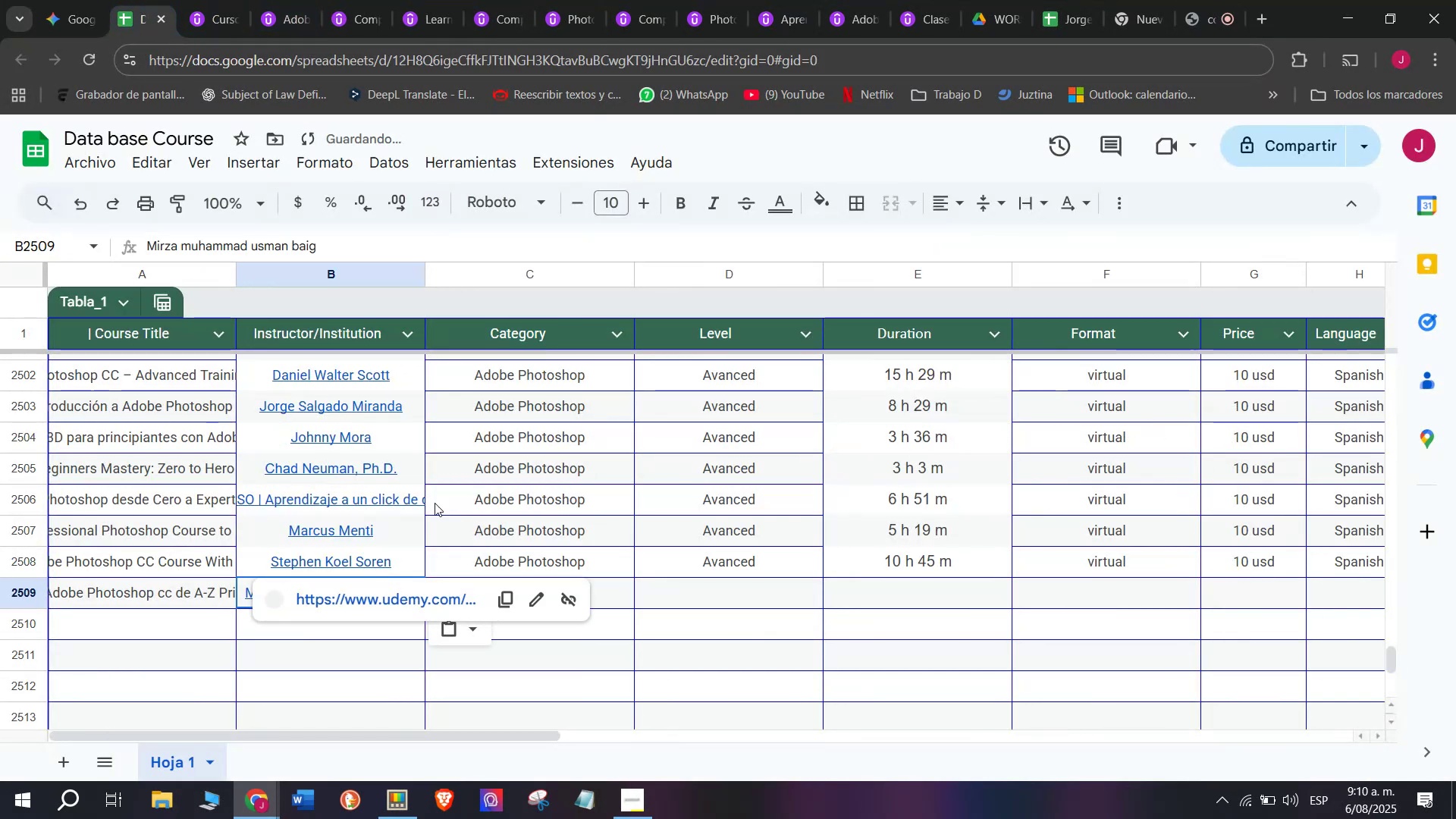 
key(Control+V)
 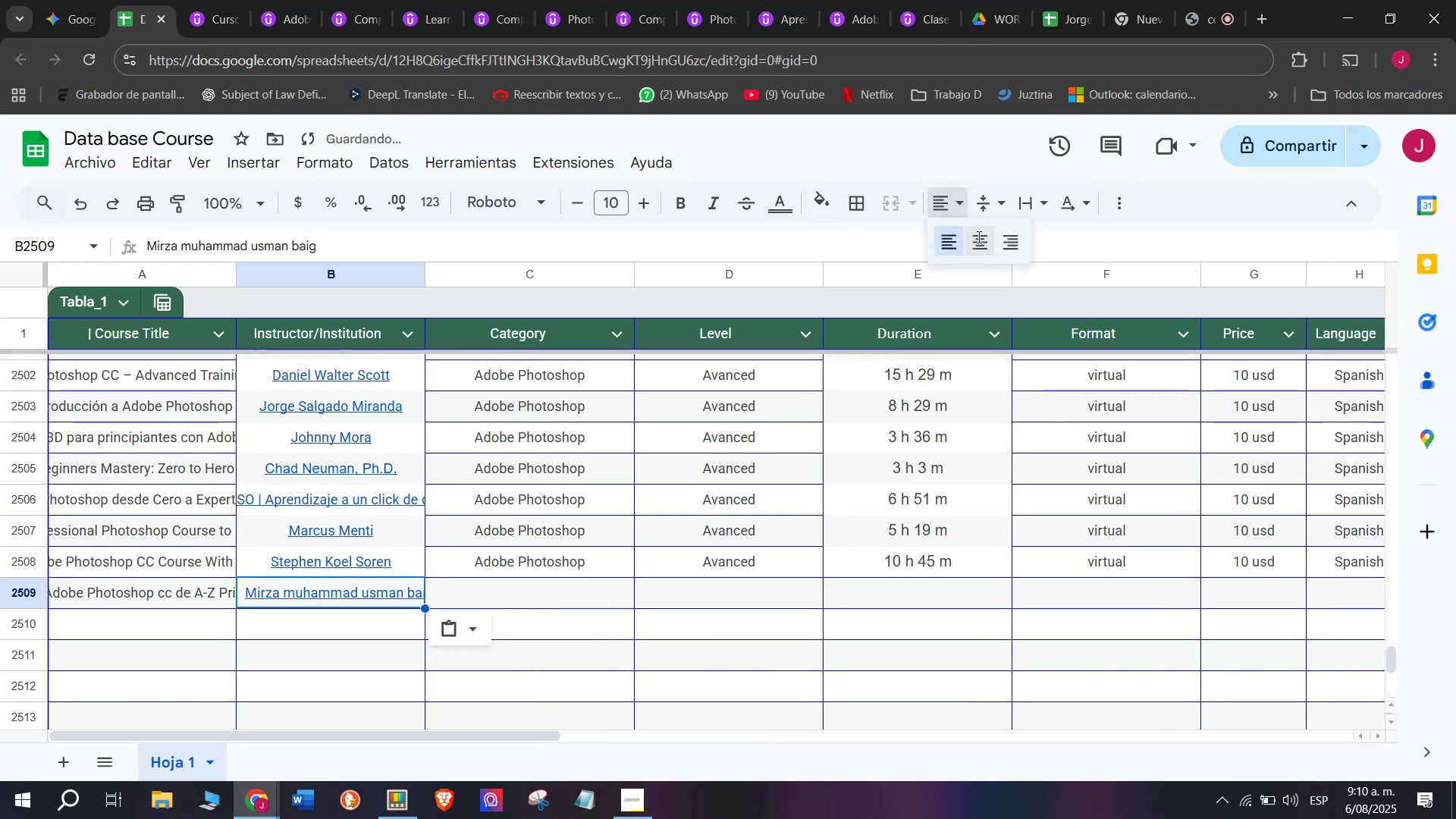 
left_click([521, 559])
 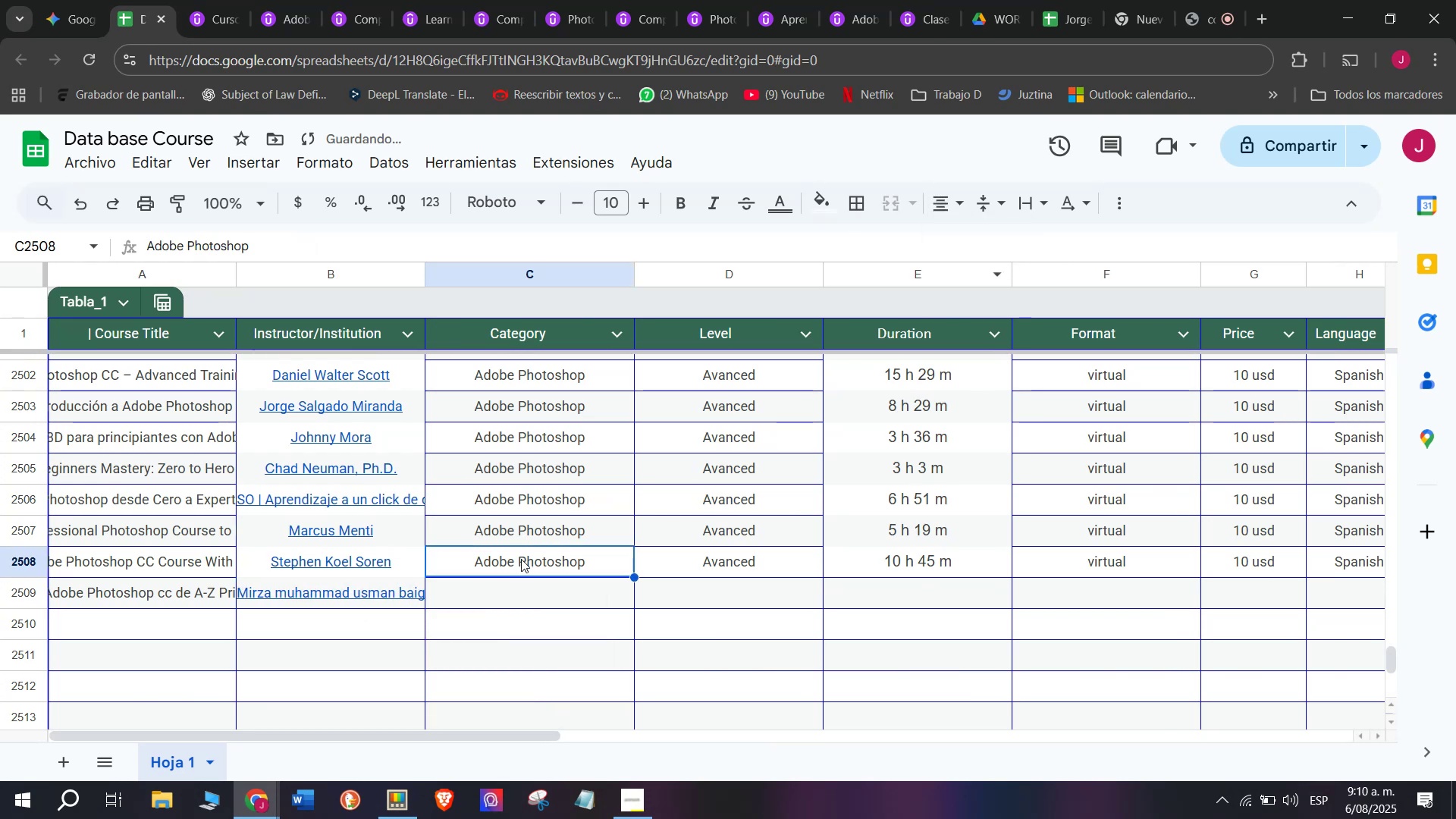 
key(Break)
 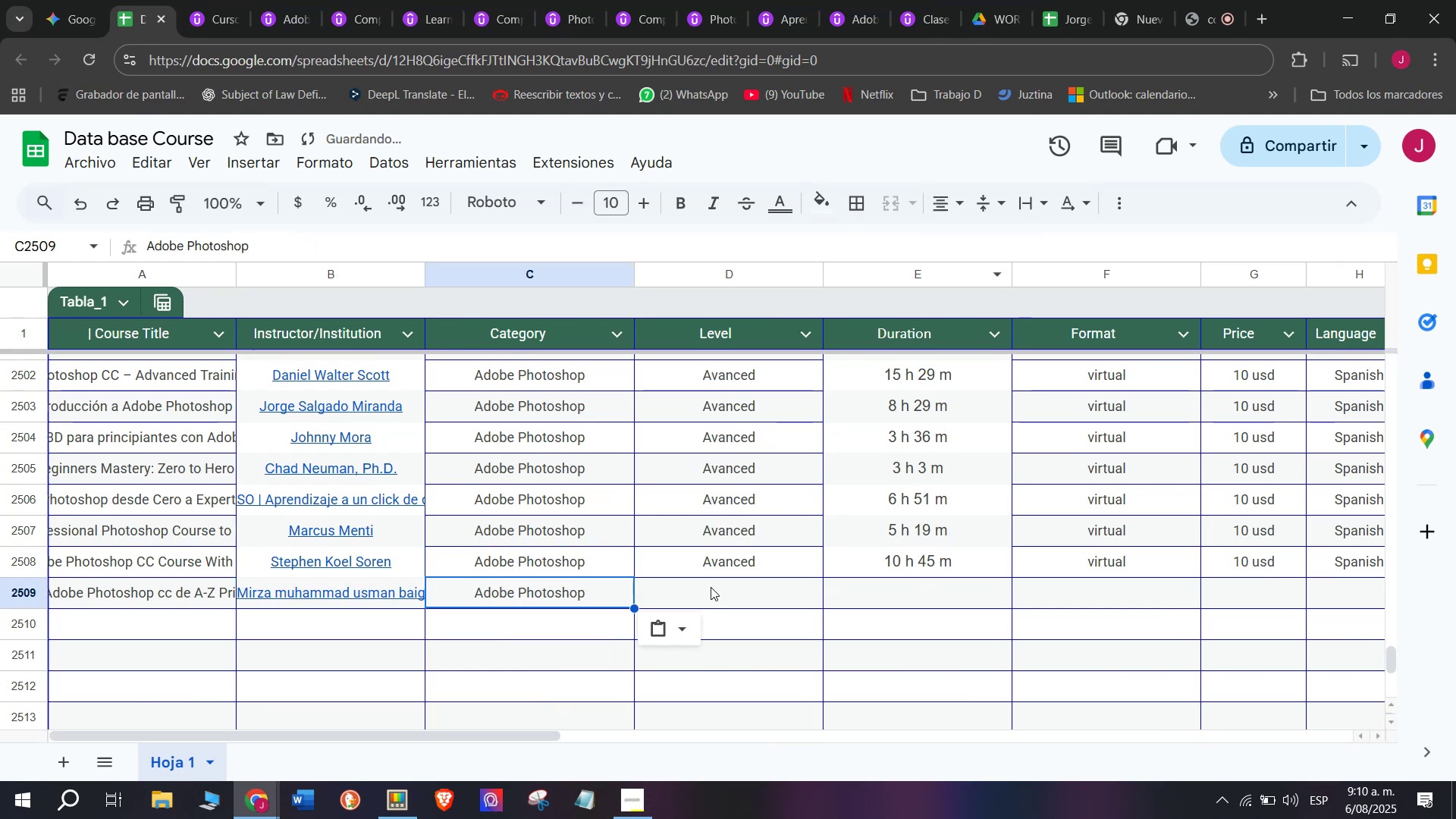 
key(Control+ControlLeft)
 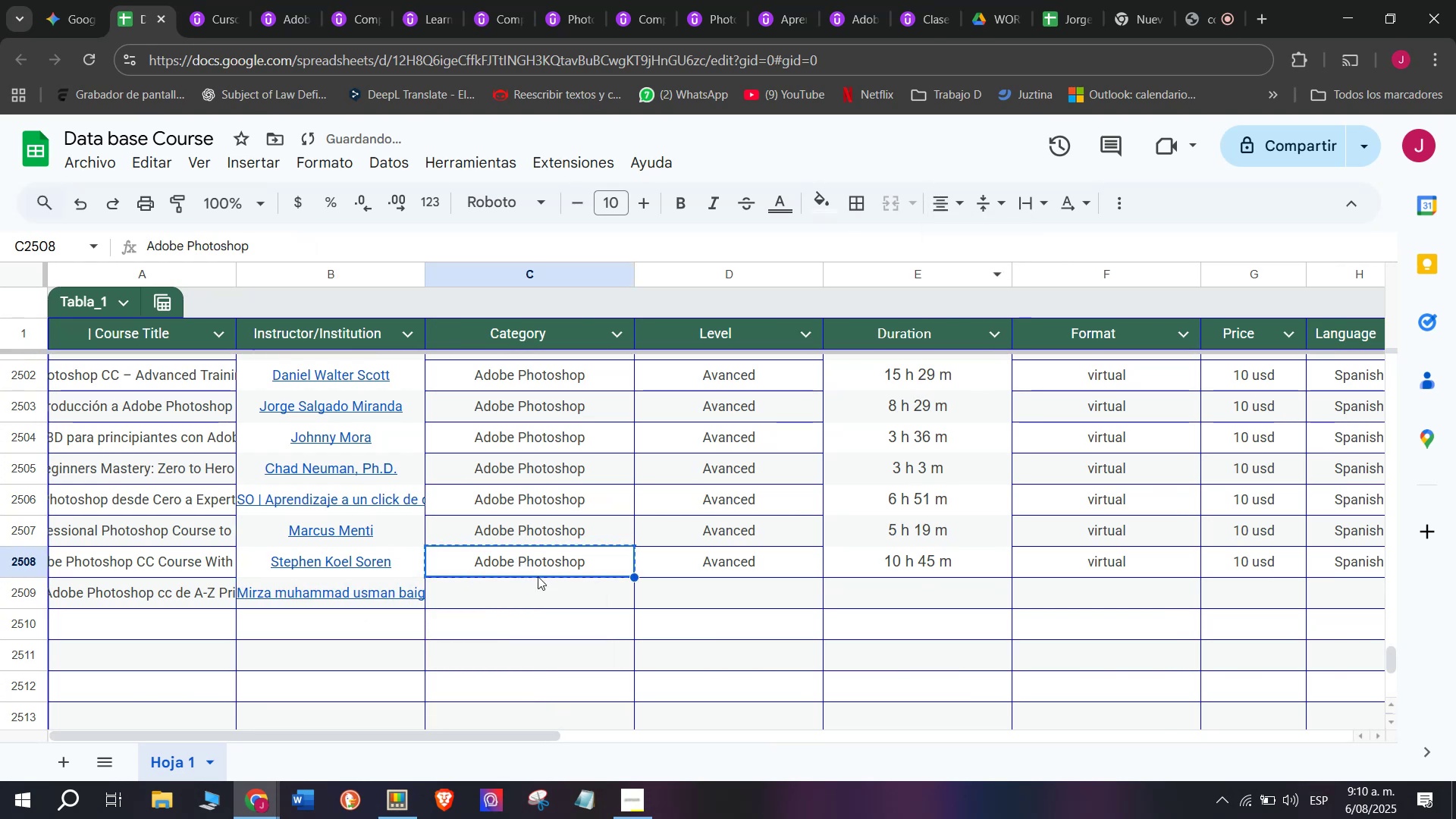 
key(Control+C)
 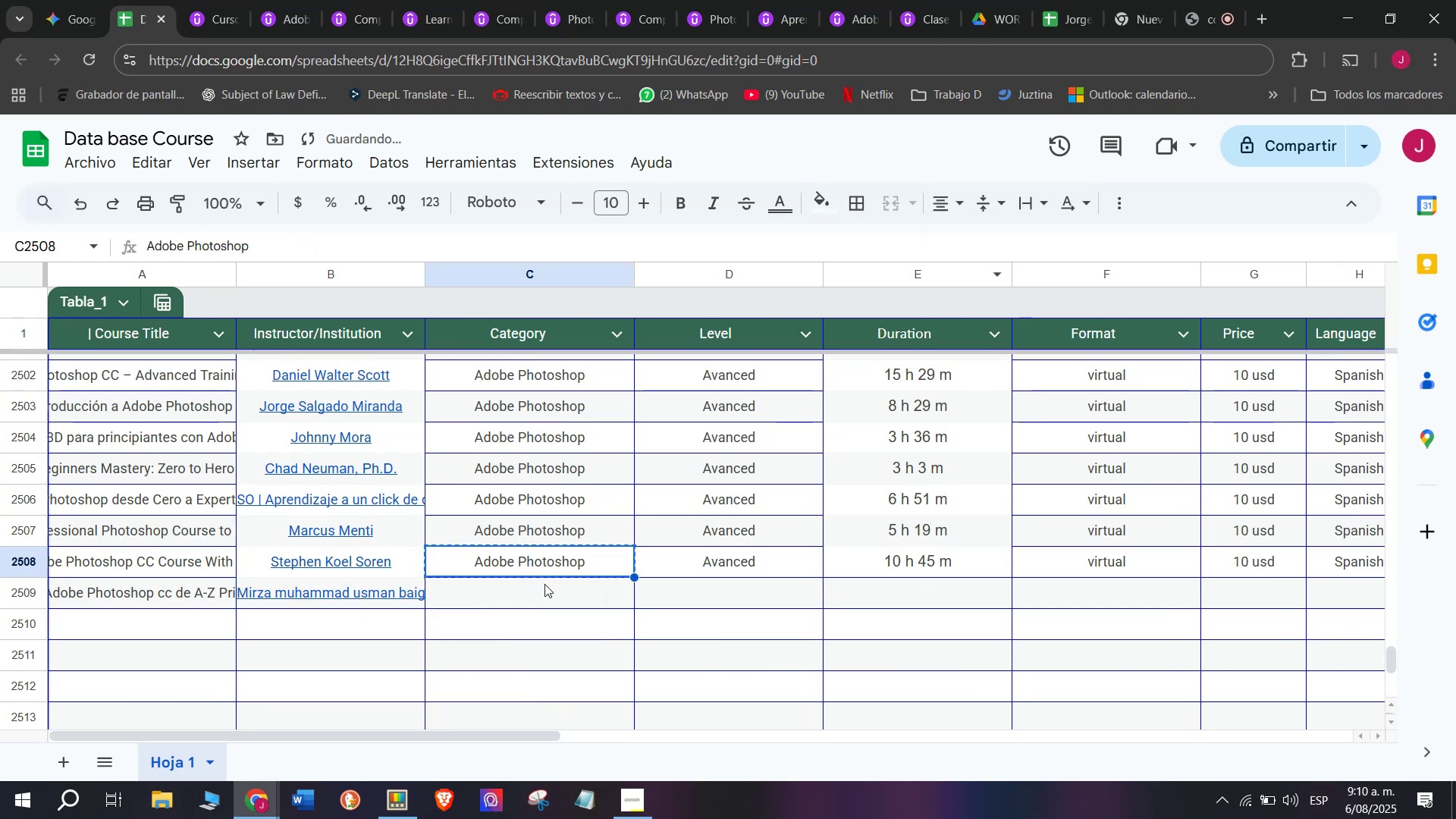 
key(Control+ControlLeft)
 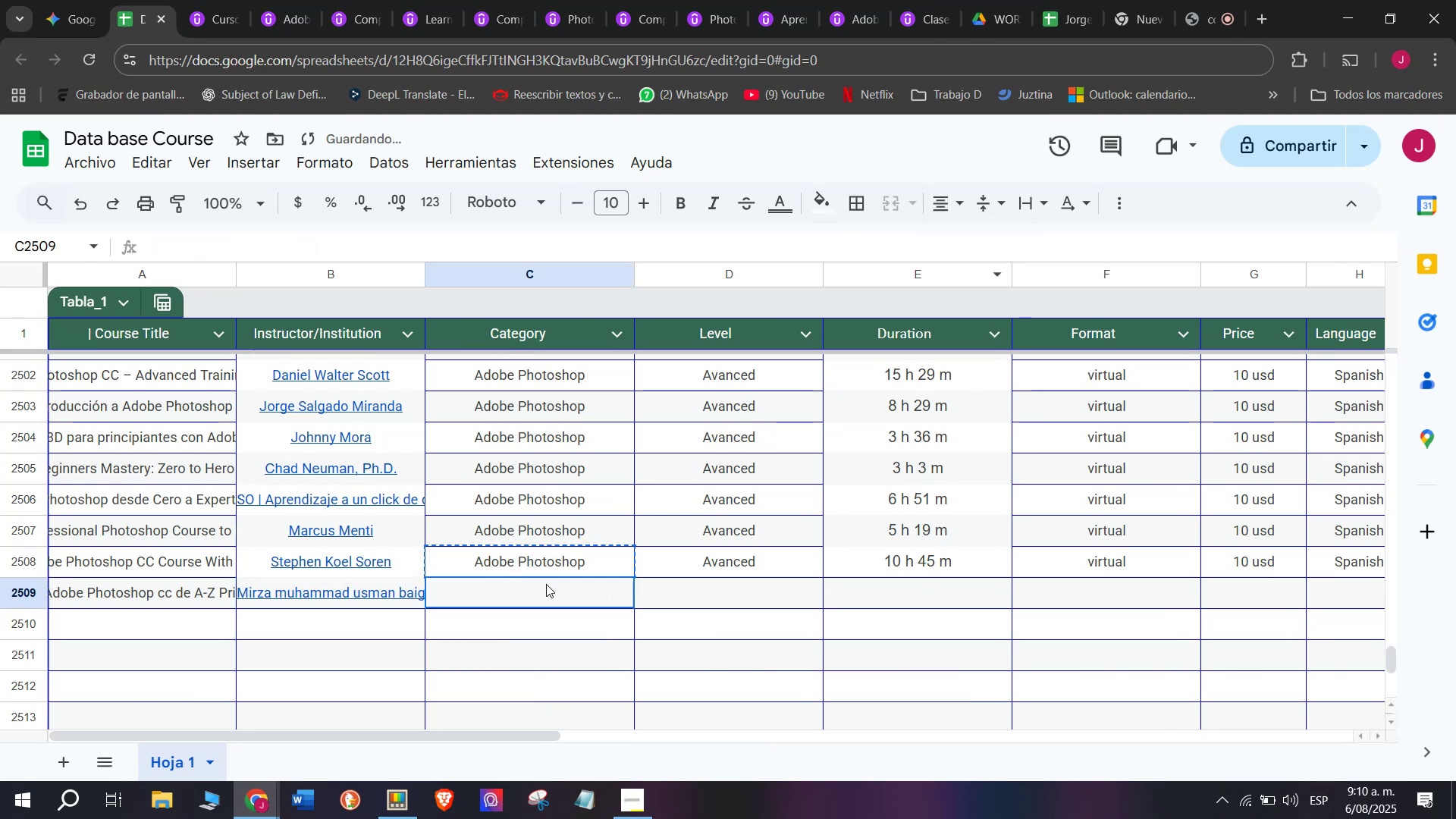 
key(Z)
 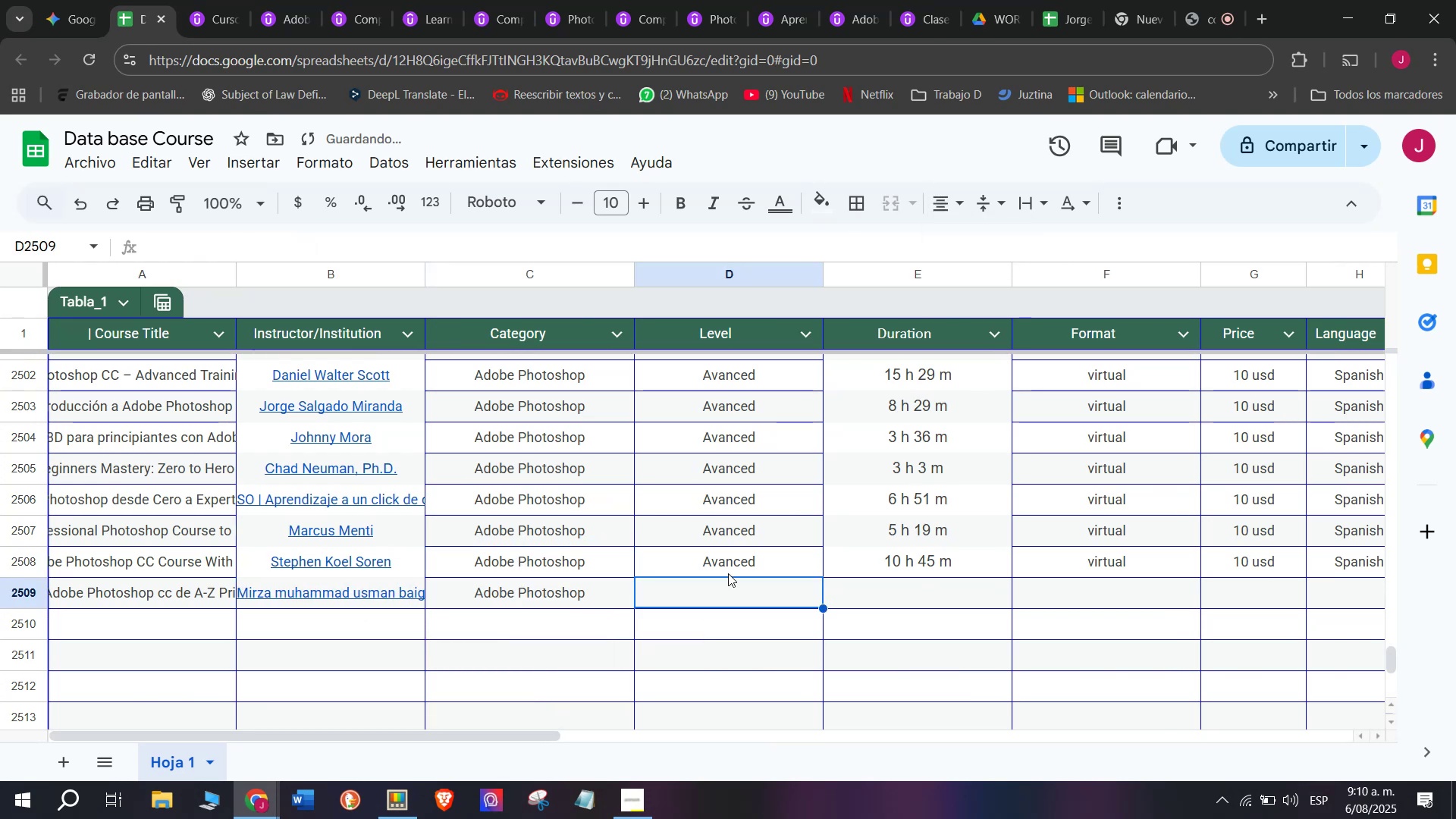 
key(Control+V)
 